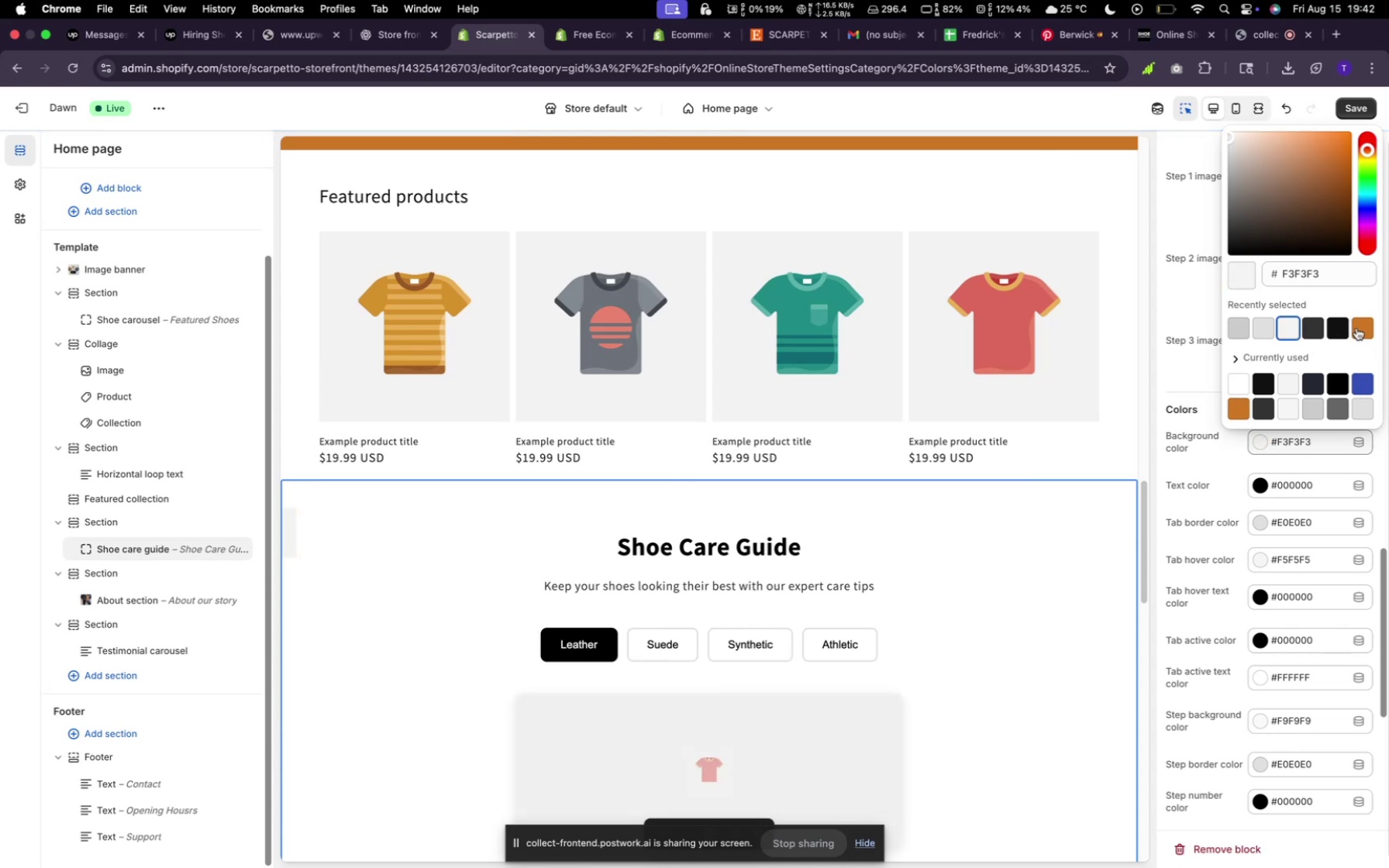 
left_click([1356, 327])
 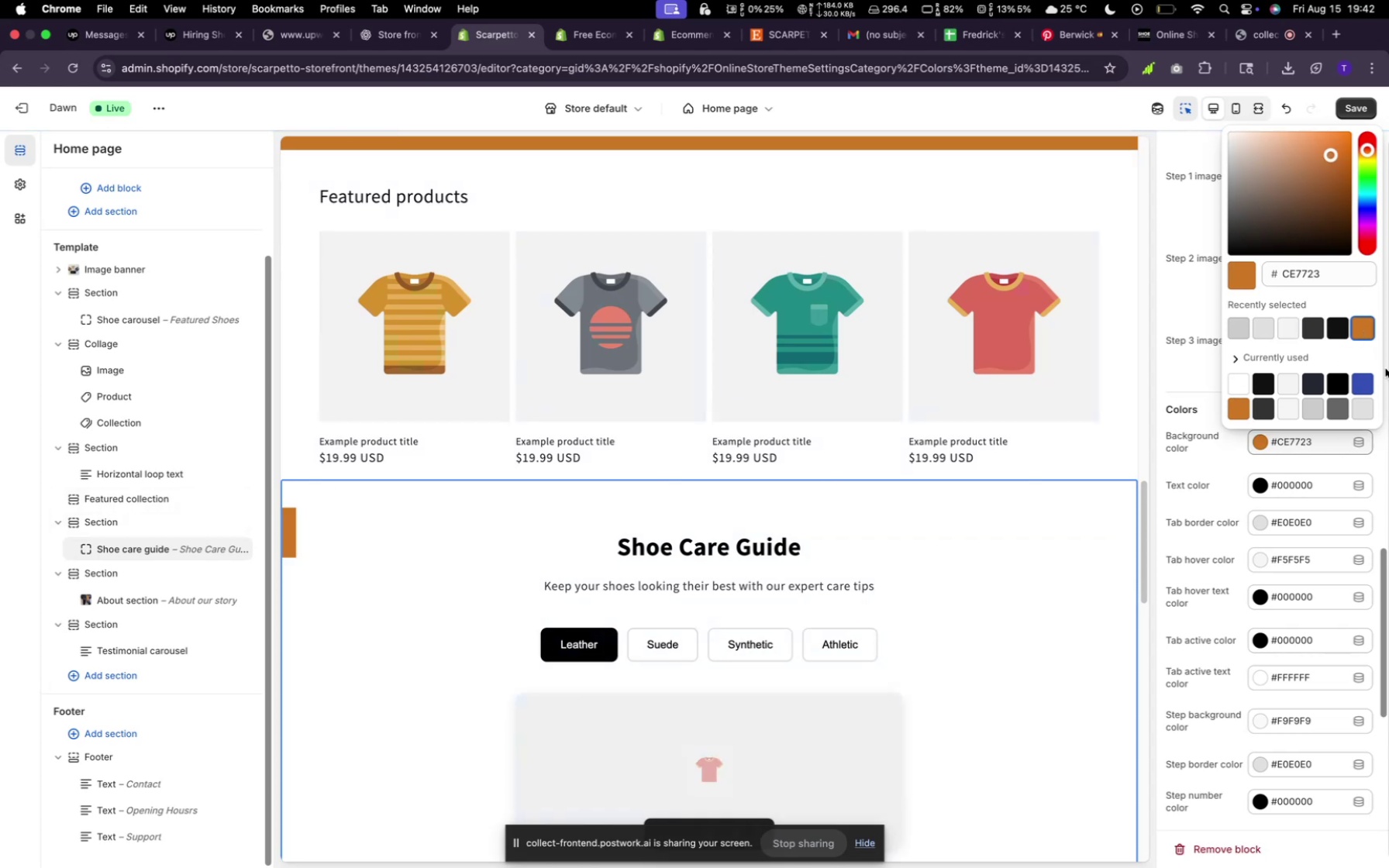 
left_click([1287, 333])
 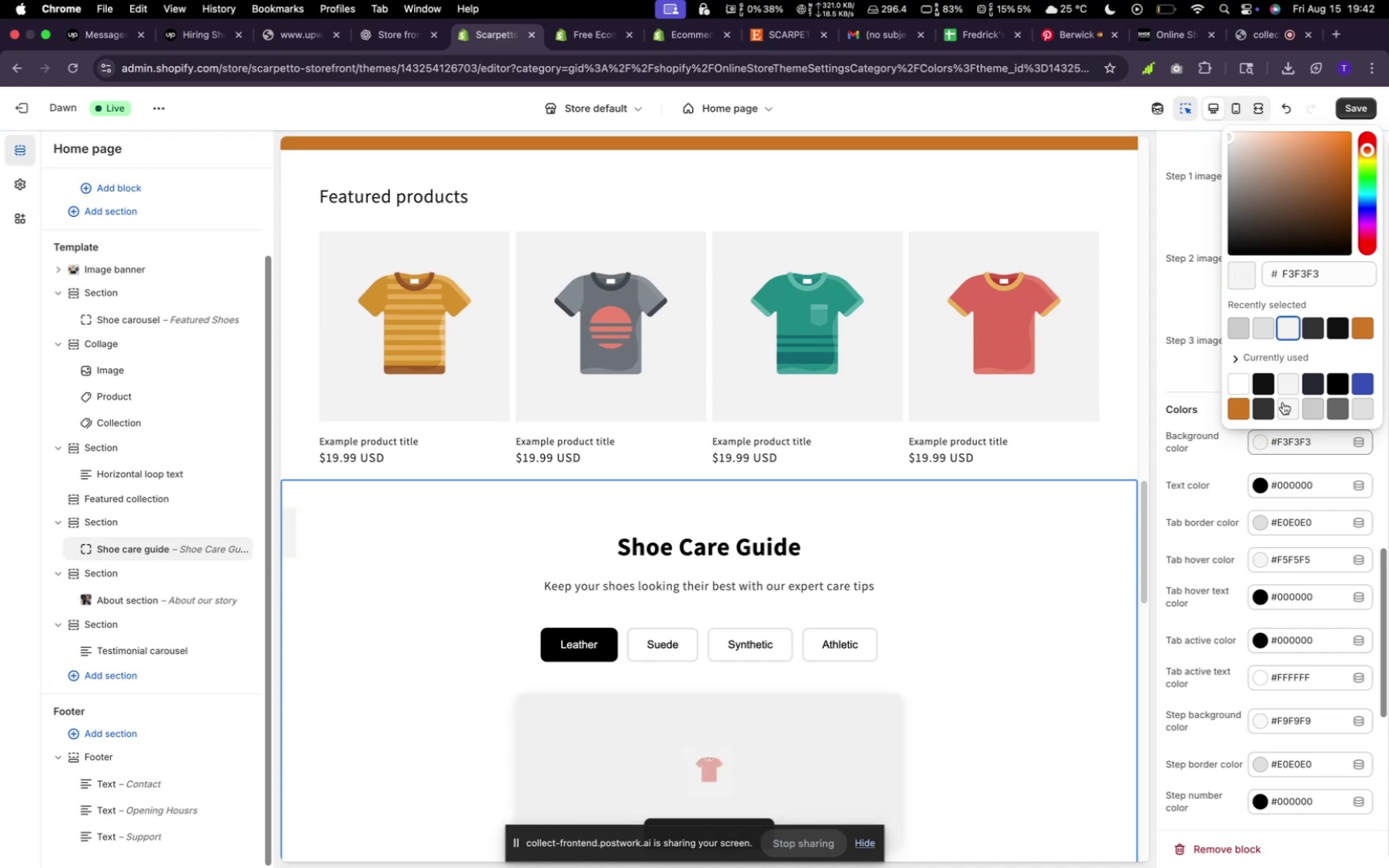 
left_click([1237, 386])
 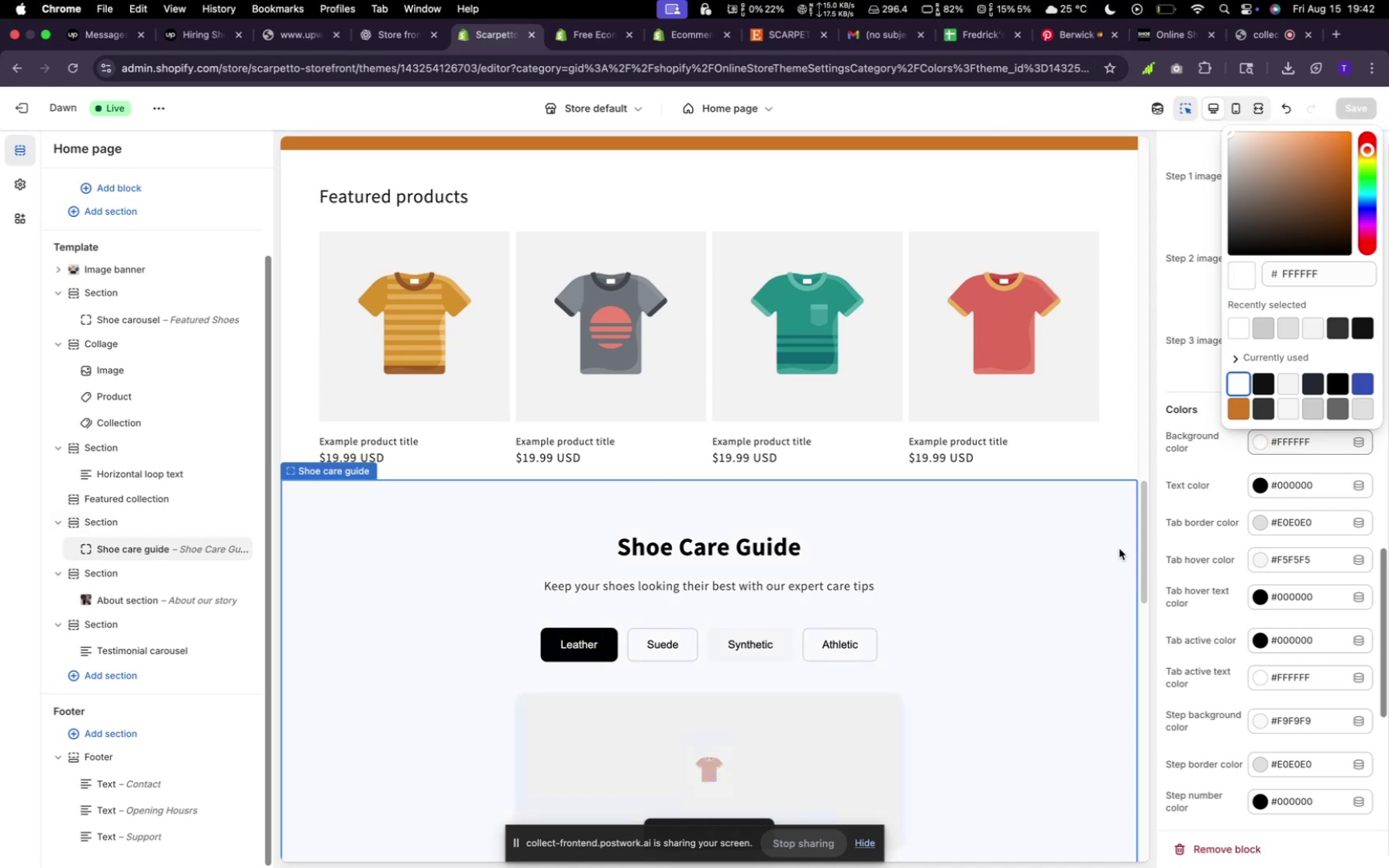 
scroll: coordinate [1253, 522], scroll_direction: down, amount: 1.0
 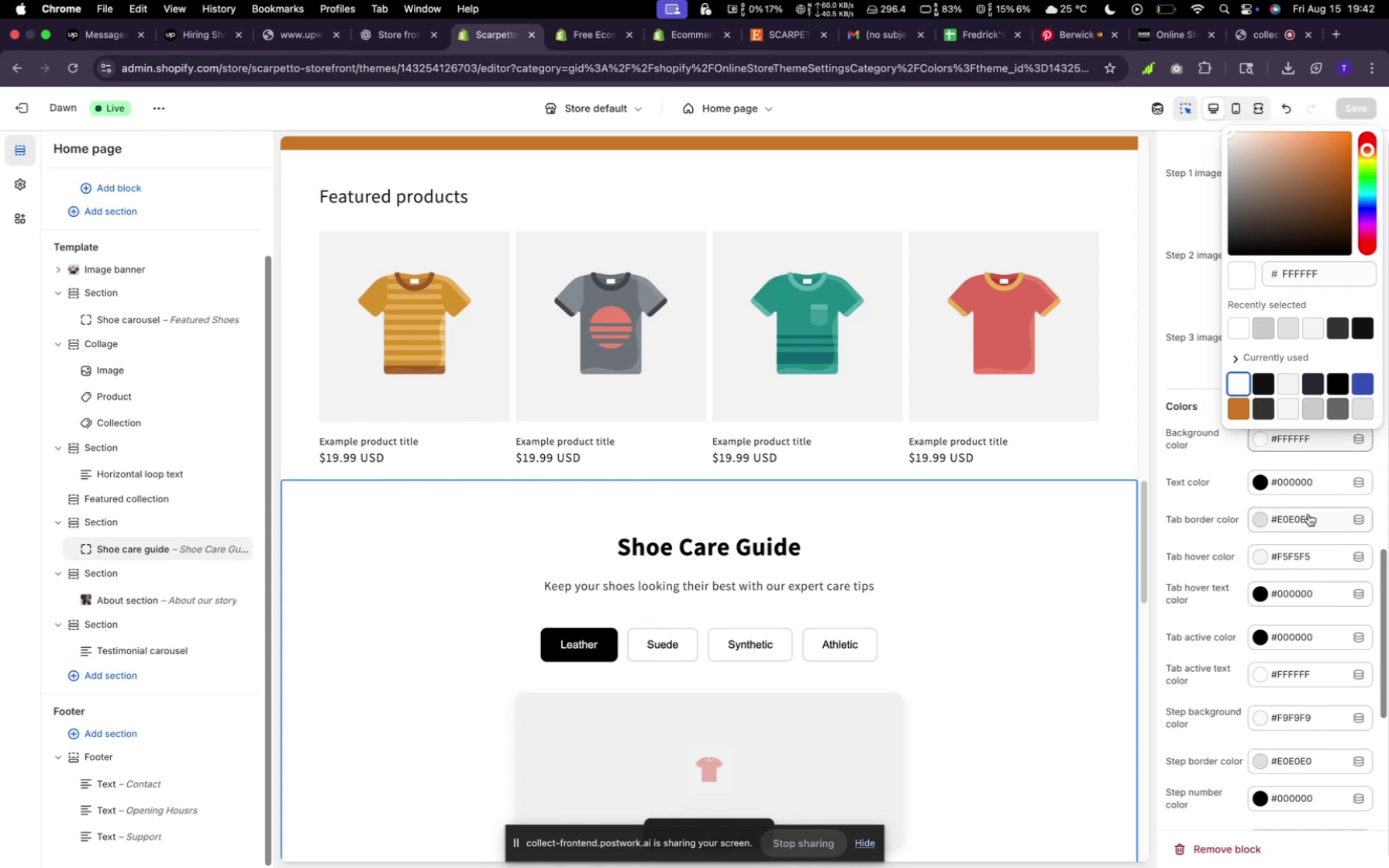 
wait(5.03)
 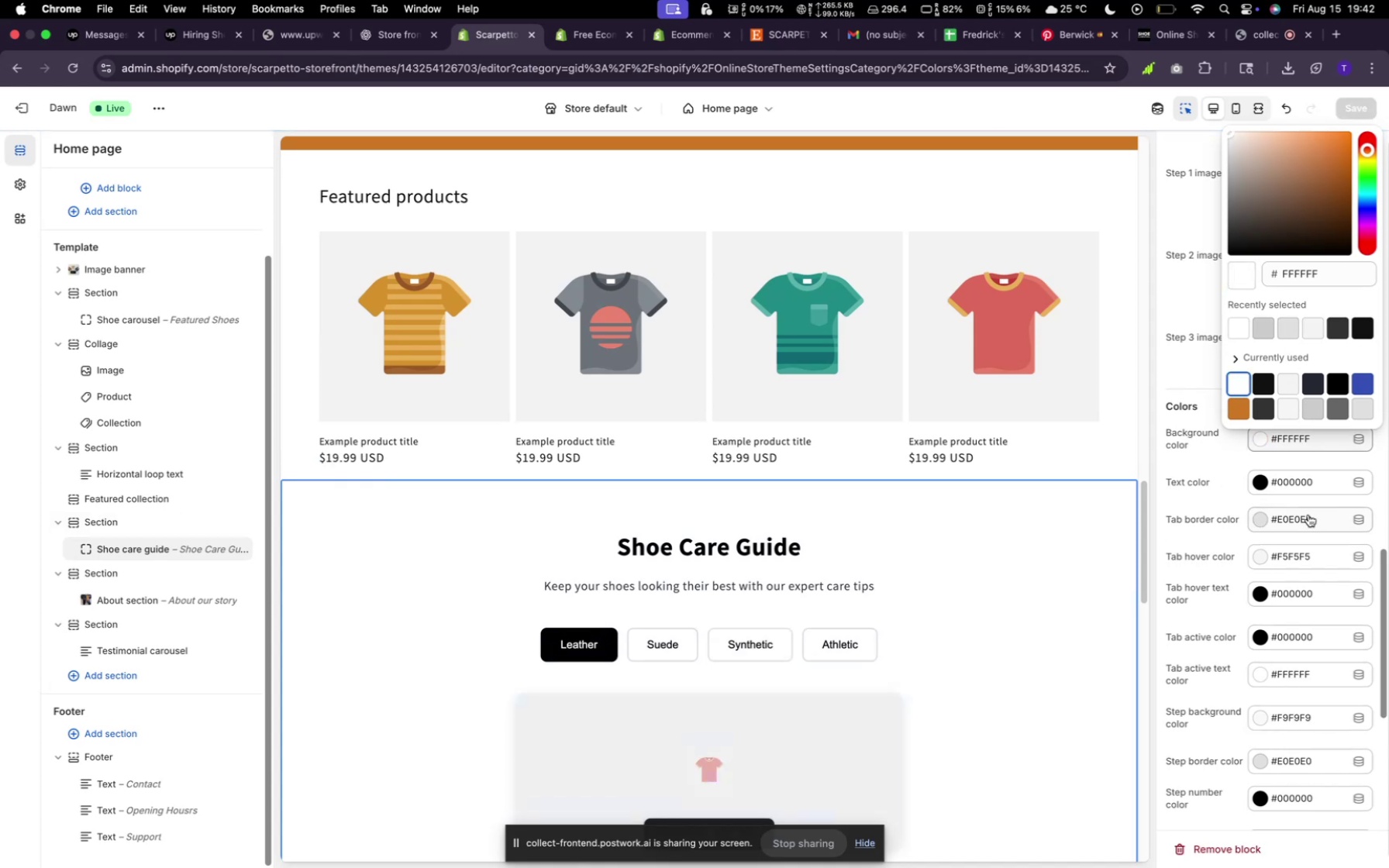 
left_click([1300, 487])
 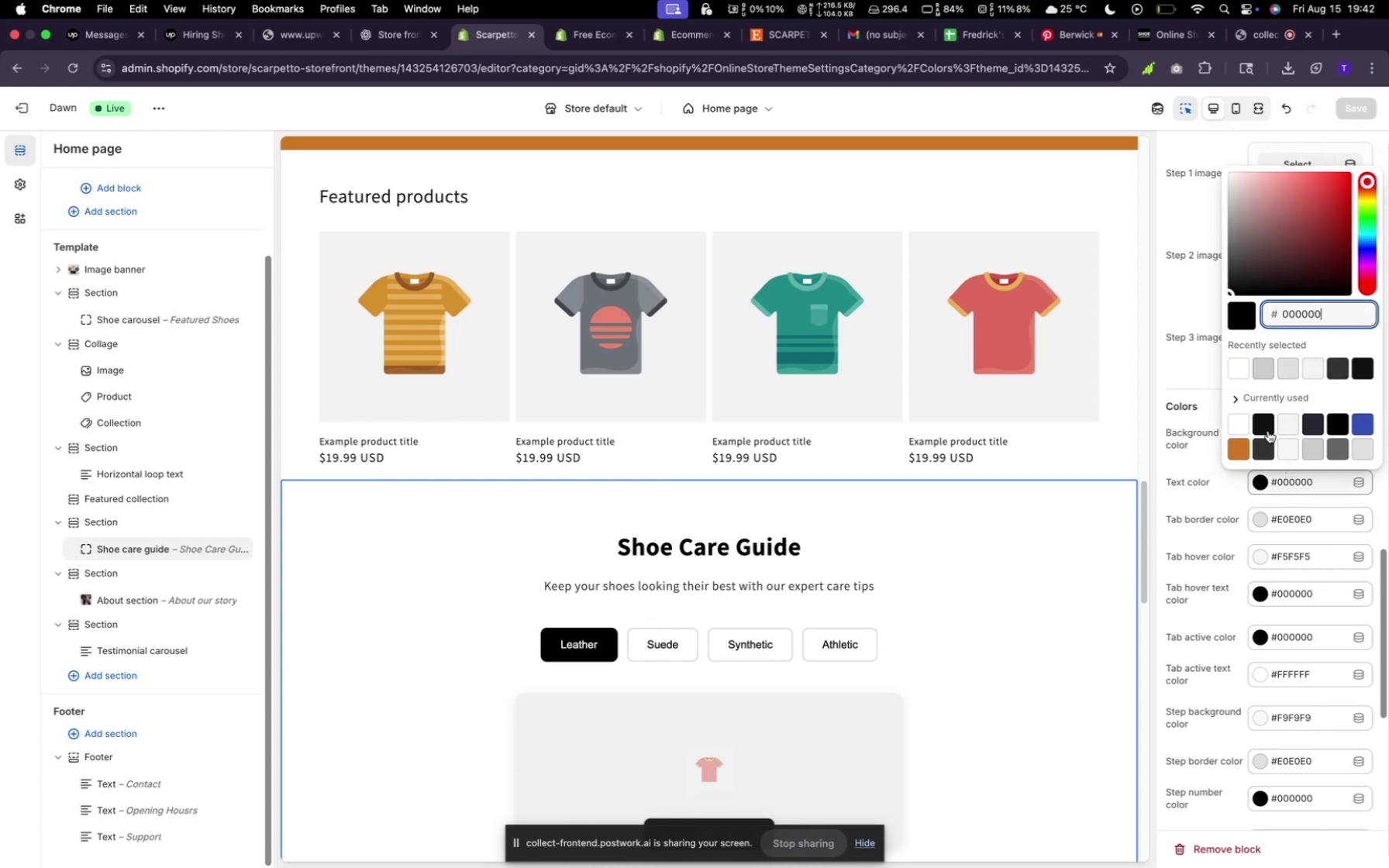 
left_click([1267, 424])
 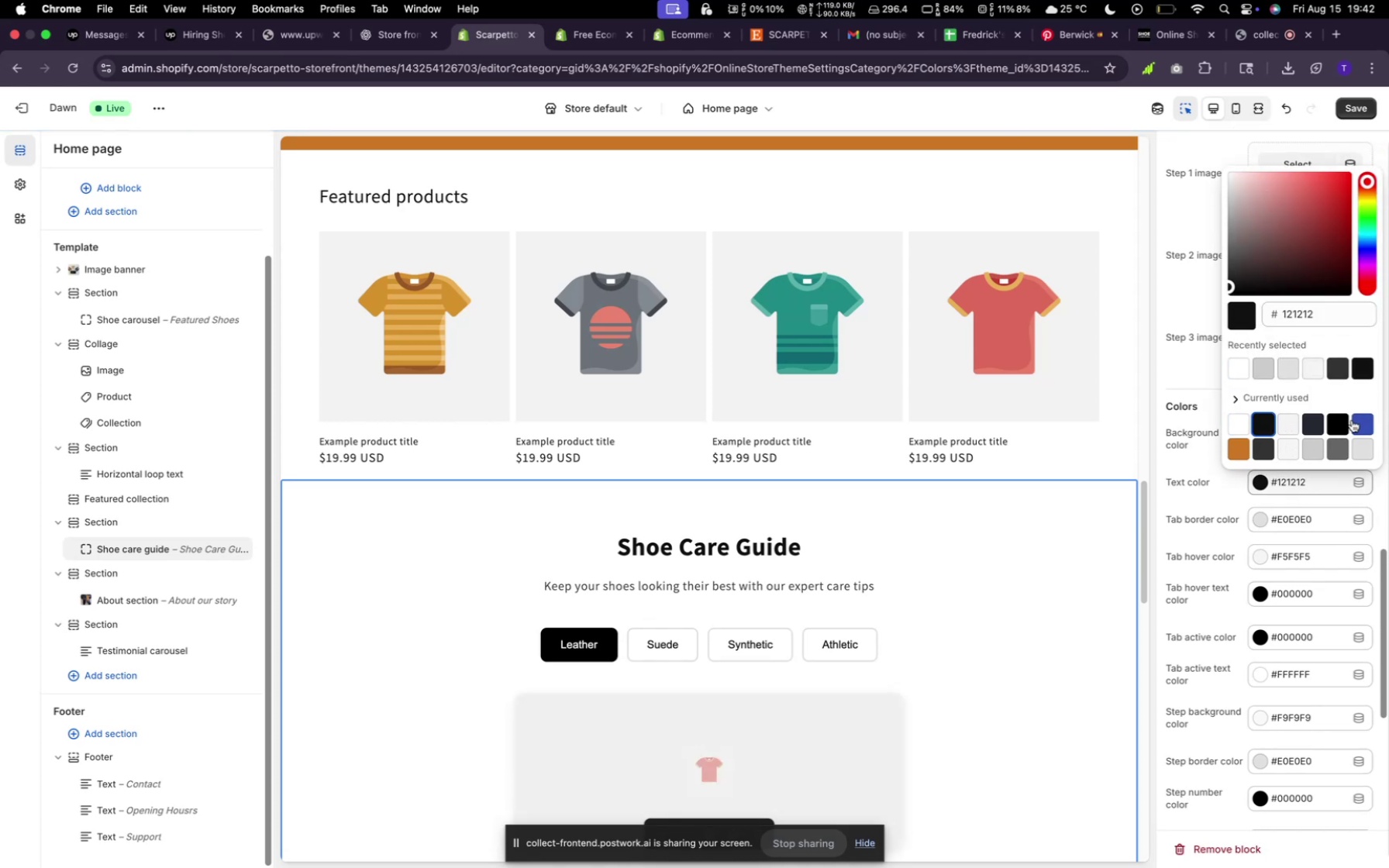 
left_click([1367, 432])
 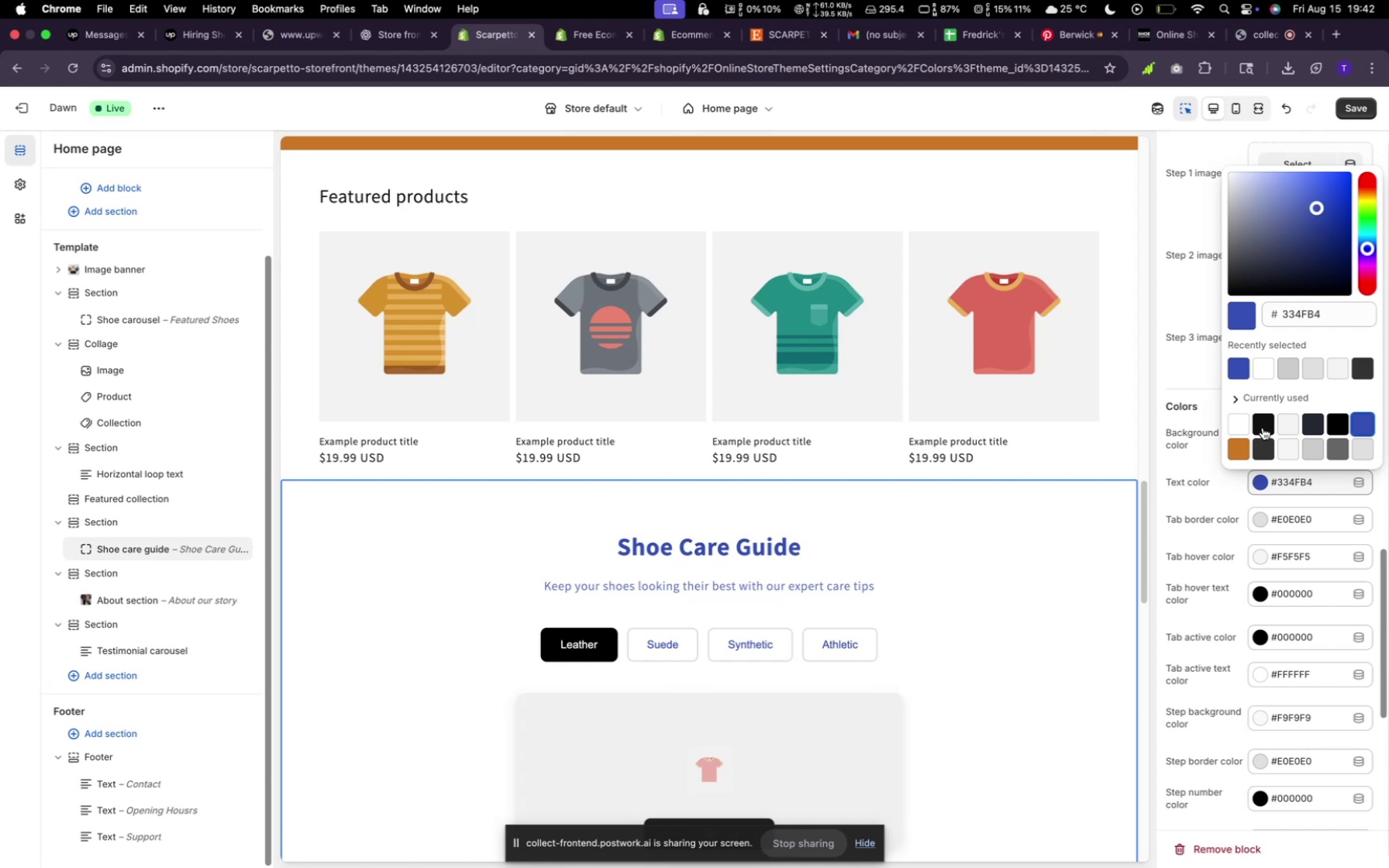 
wait(5.41)
 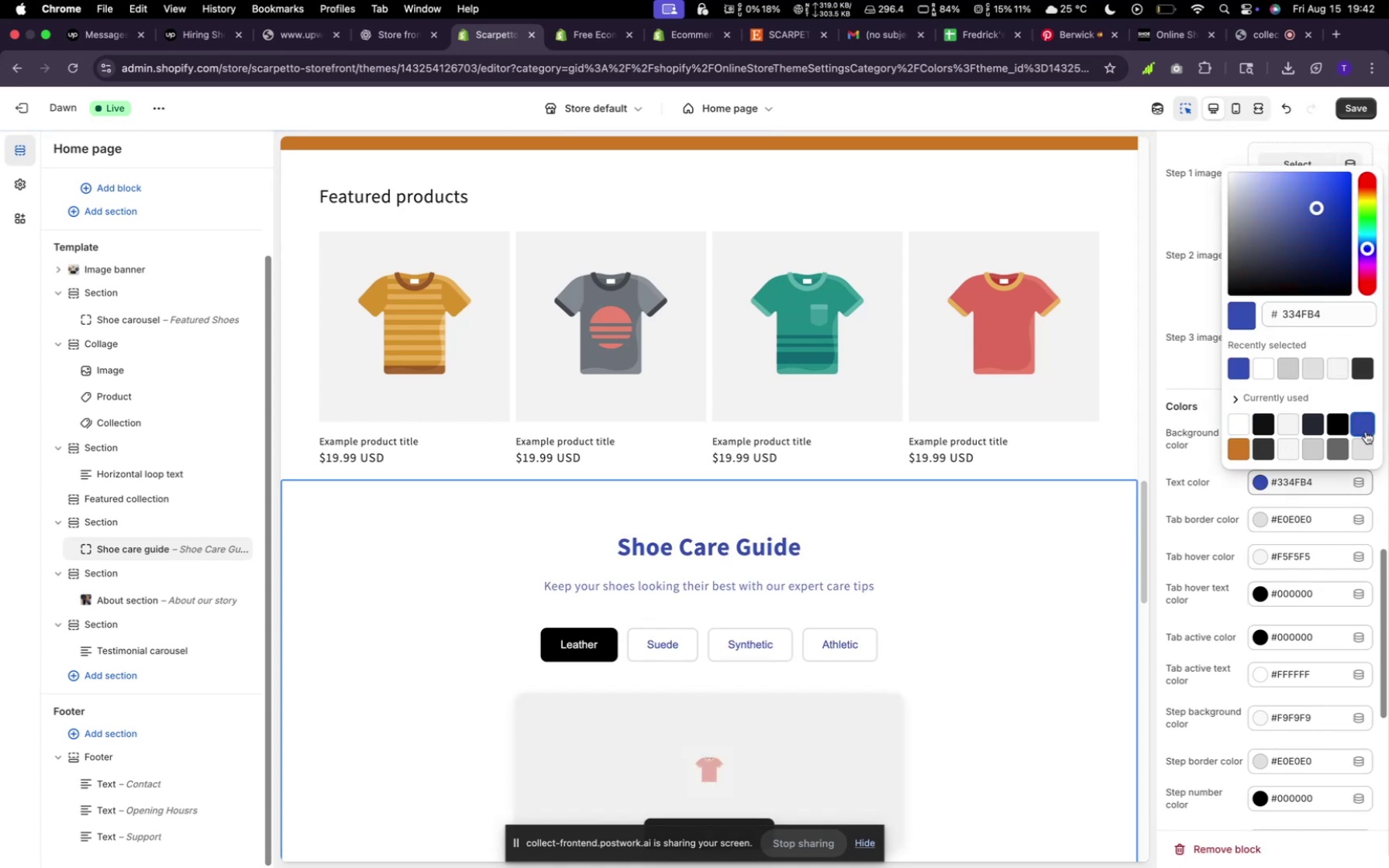 
left_click([1242, 422])
 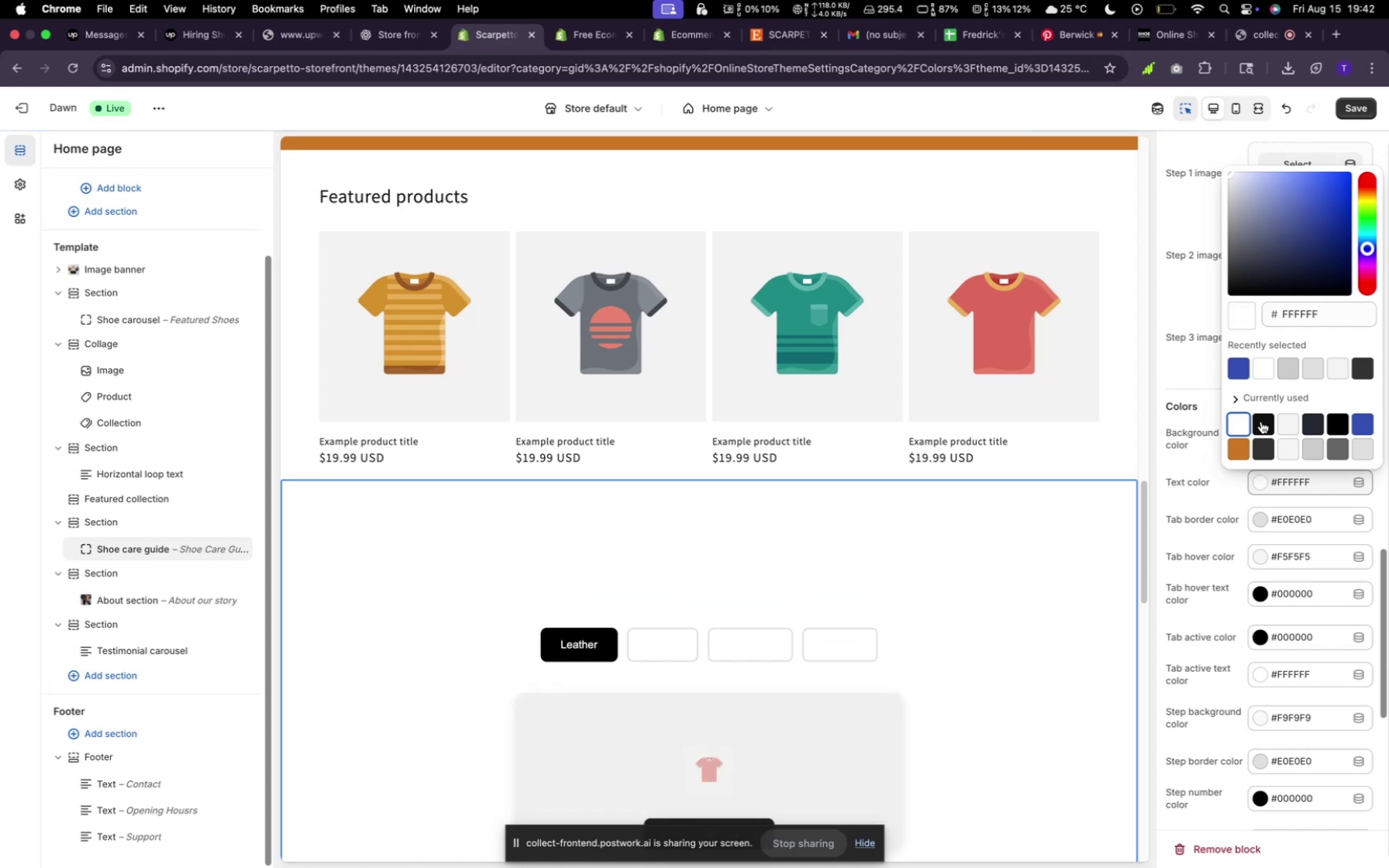 
left_click([1261, 422])
 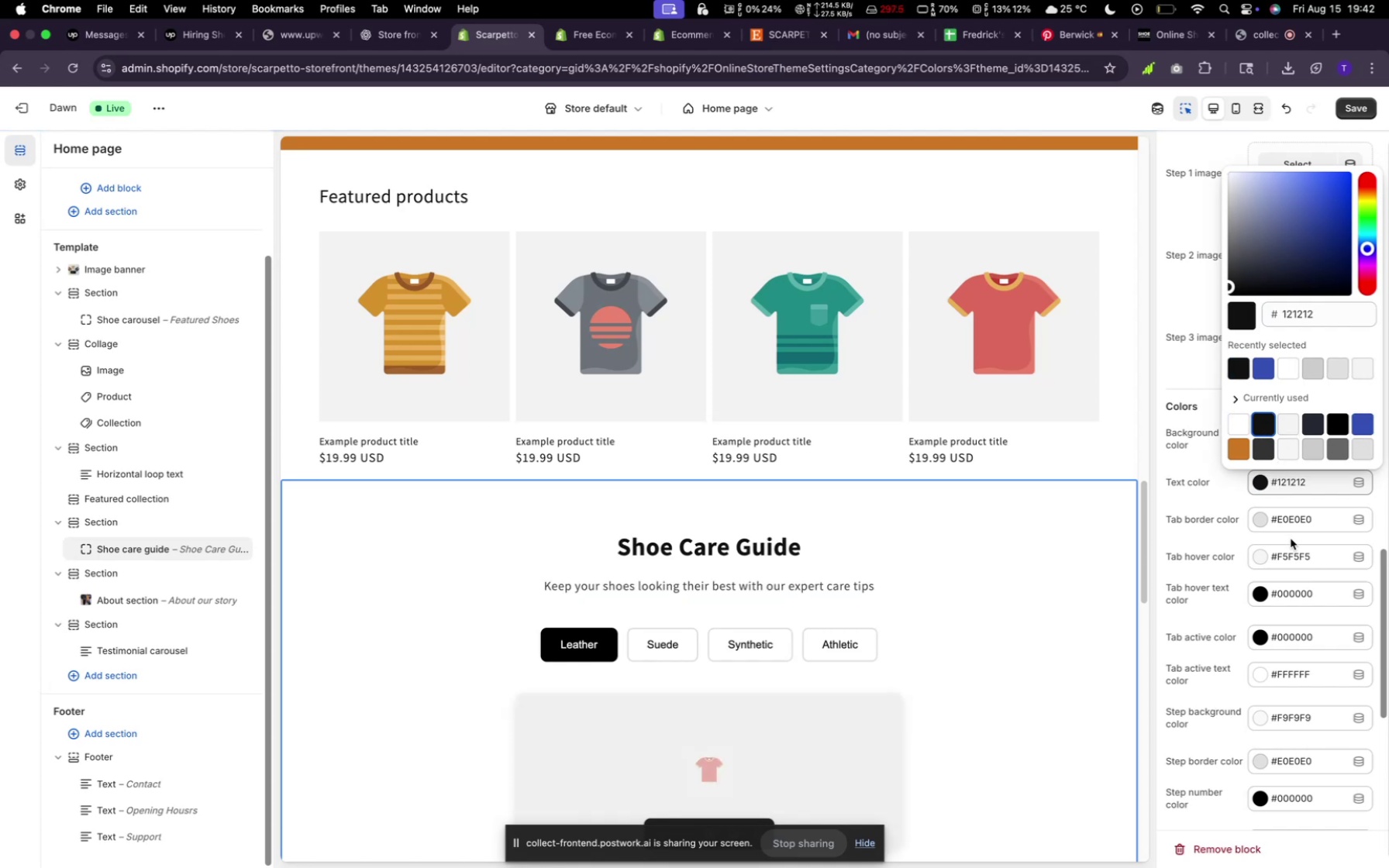 
scroll: coordinate [1307, 615], scroll_direction: down, amount: 4.0
 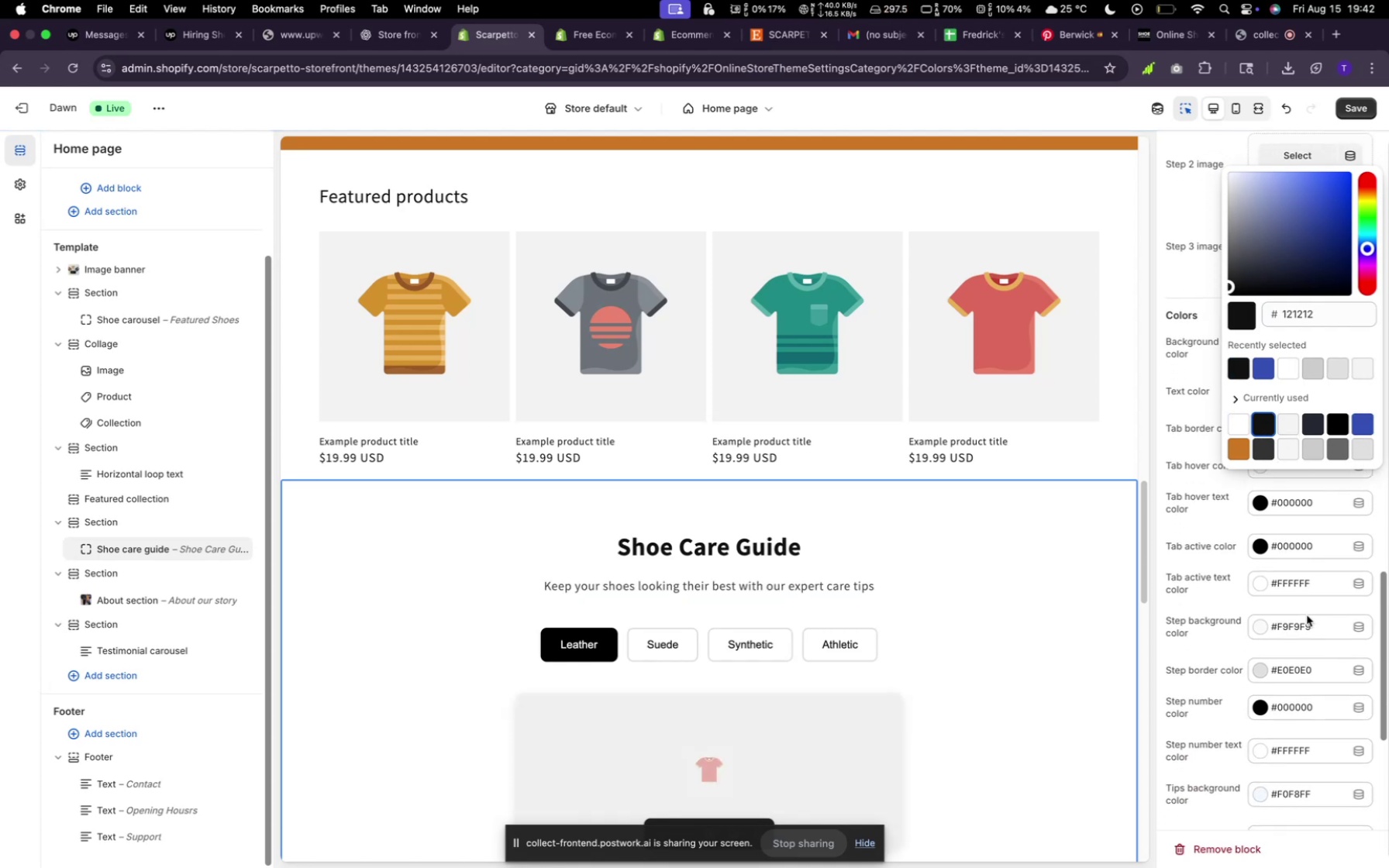 
scroll: coordinate [1308, 618], scroll_direction: up, amount: 2.0
 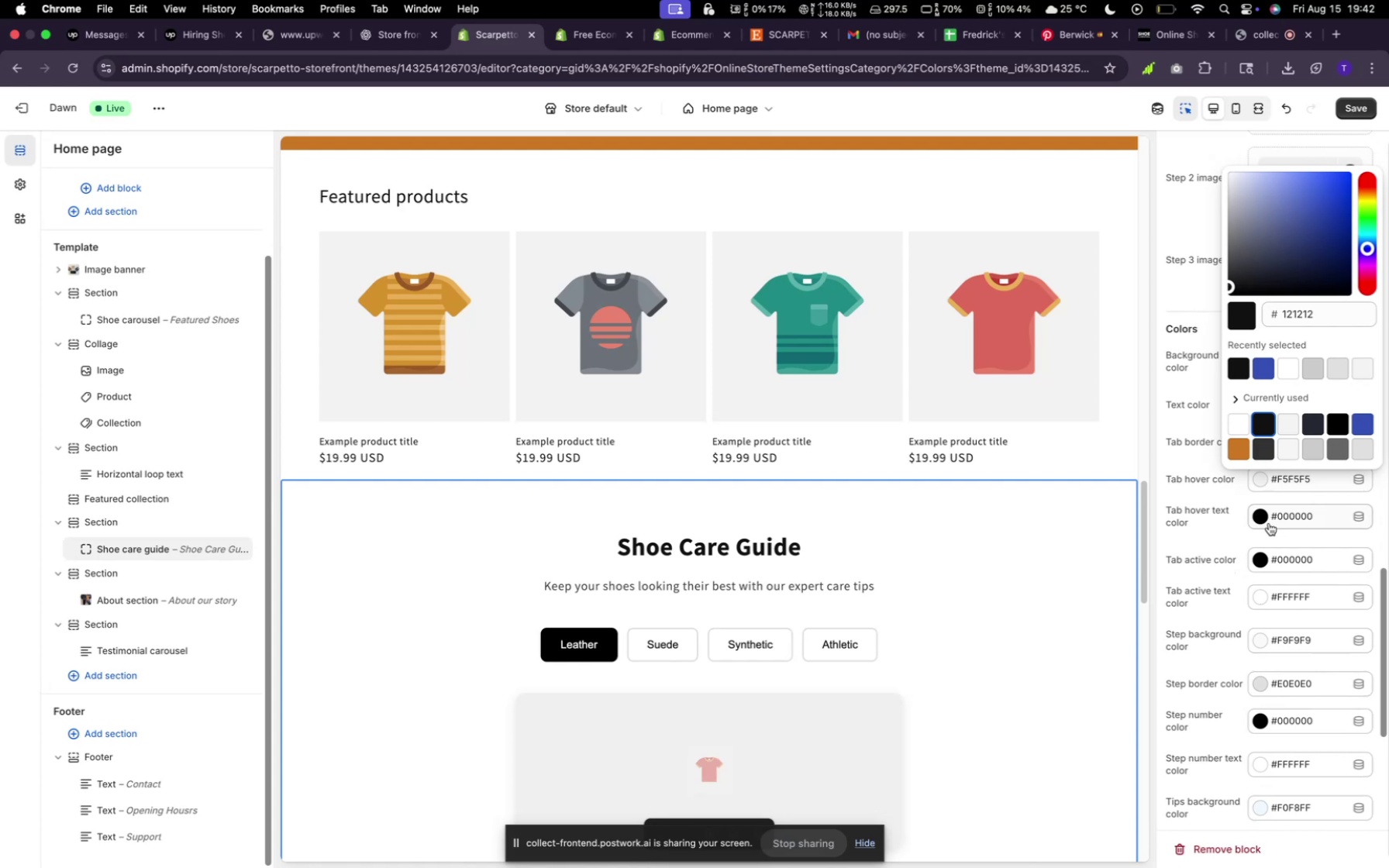 
left_click([1300, 520])
 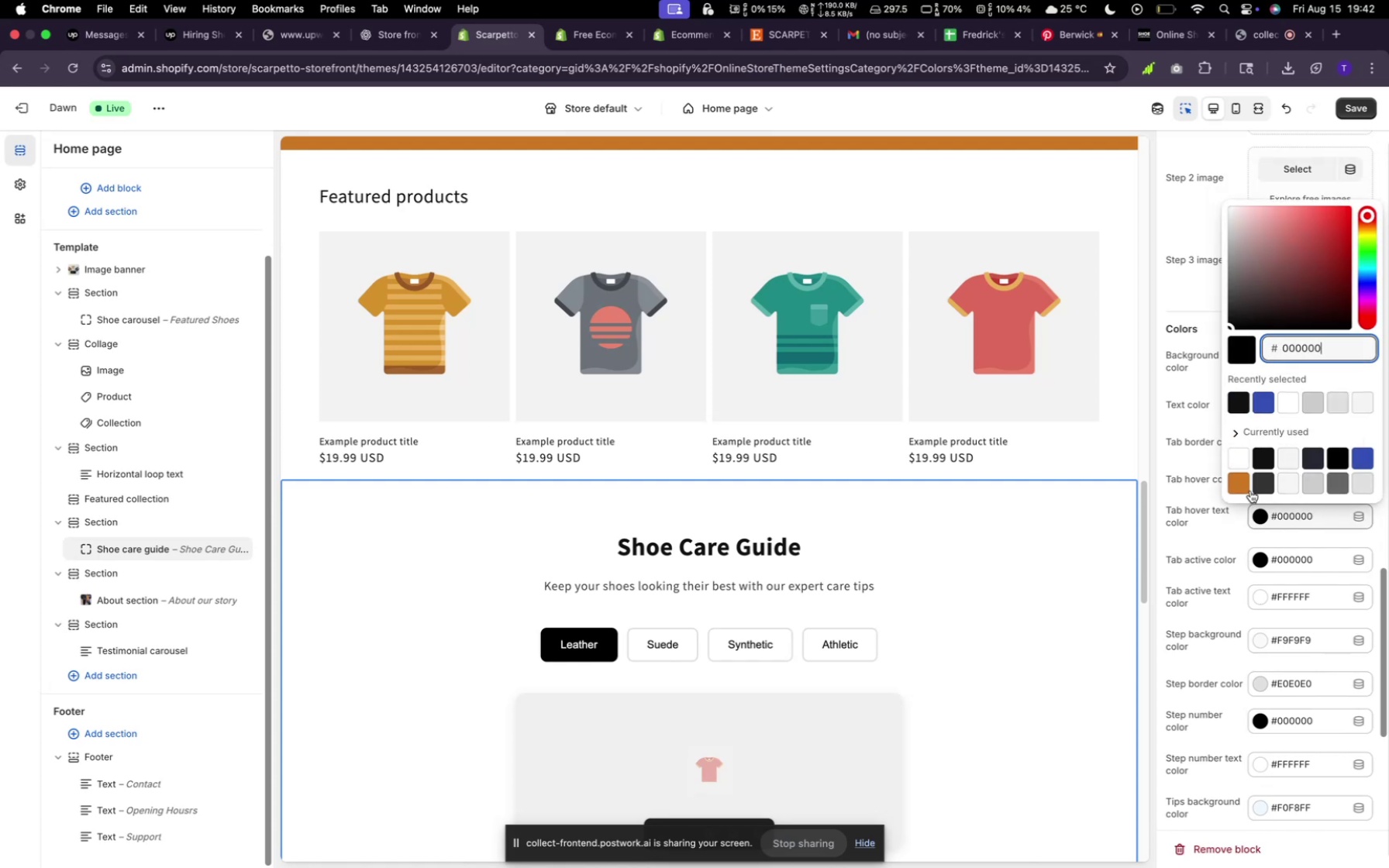 
left_click([1241, 488])
 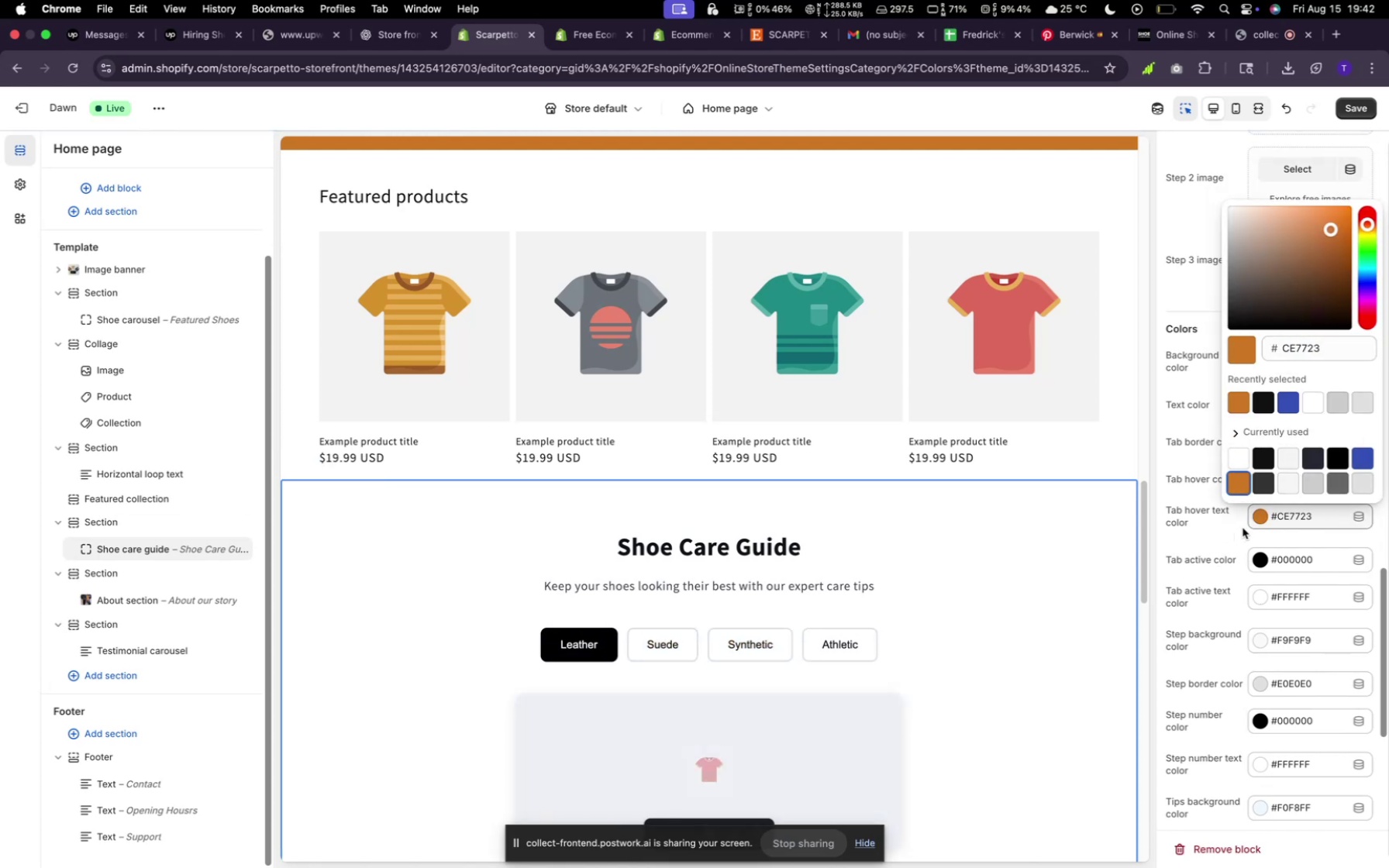 
wait(5.78)
 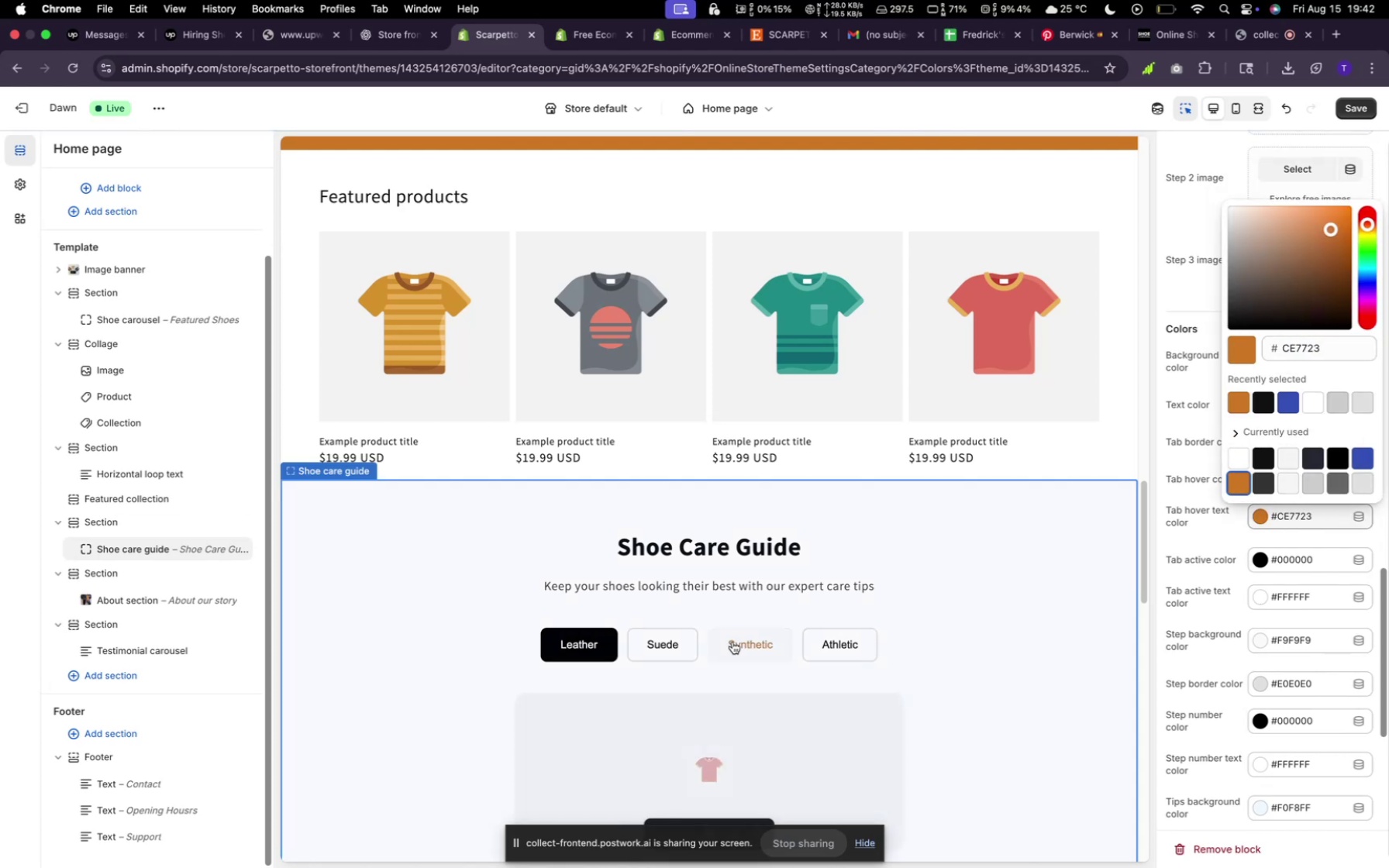 
left_click([1289, 561])
 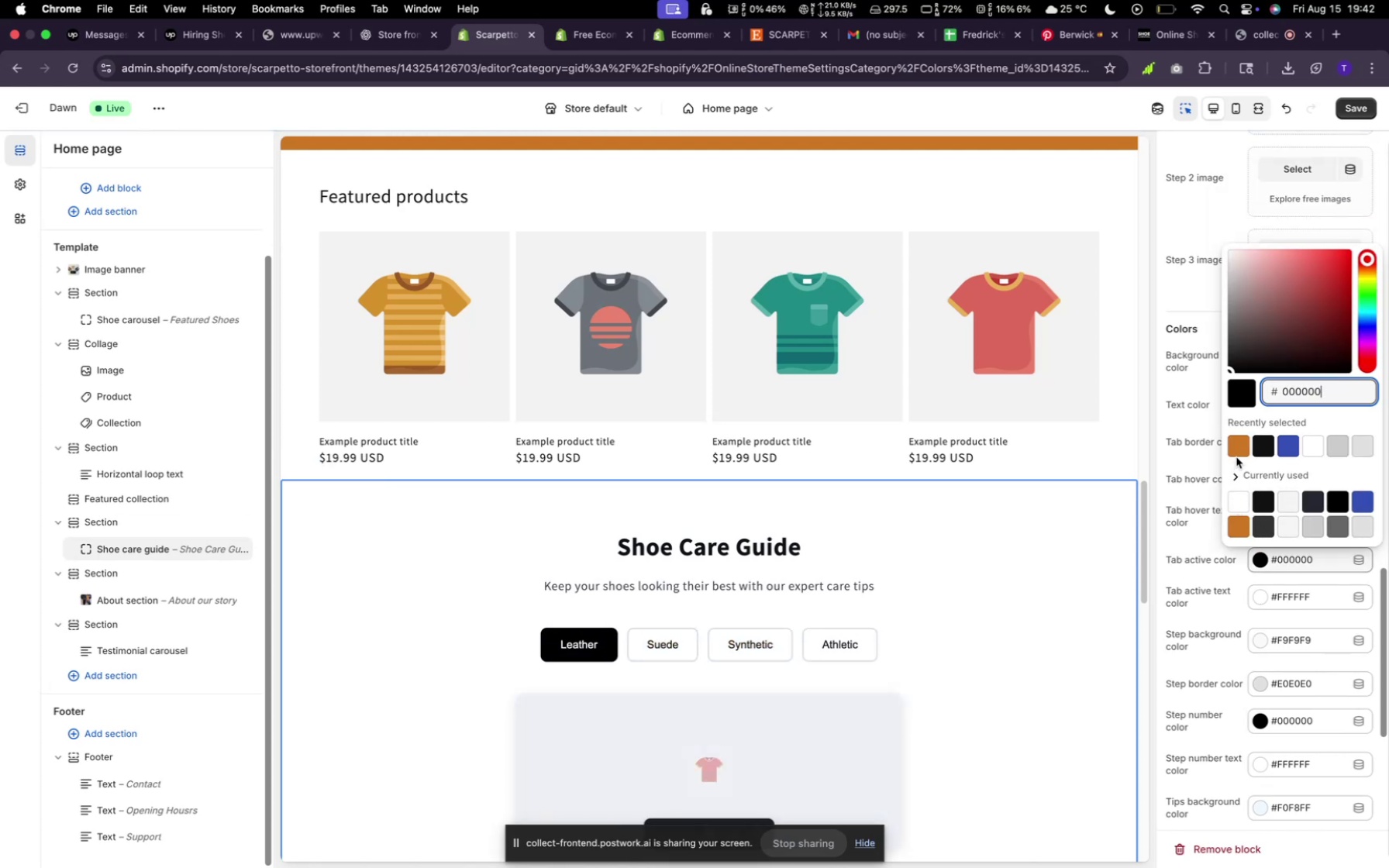 
left_click([1238, 455])
 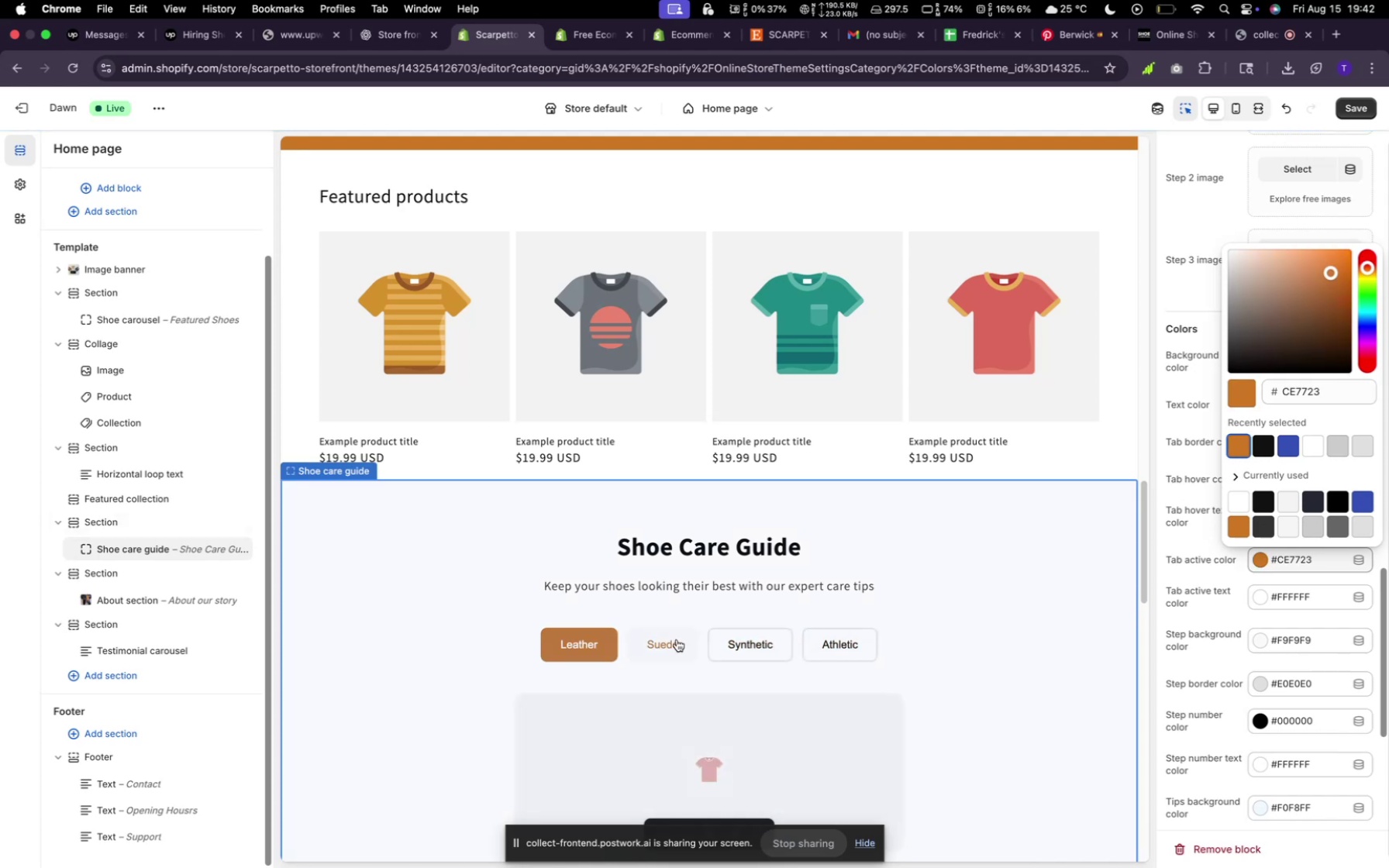 
wait(7.2)
 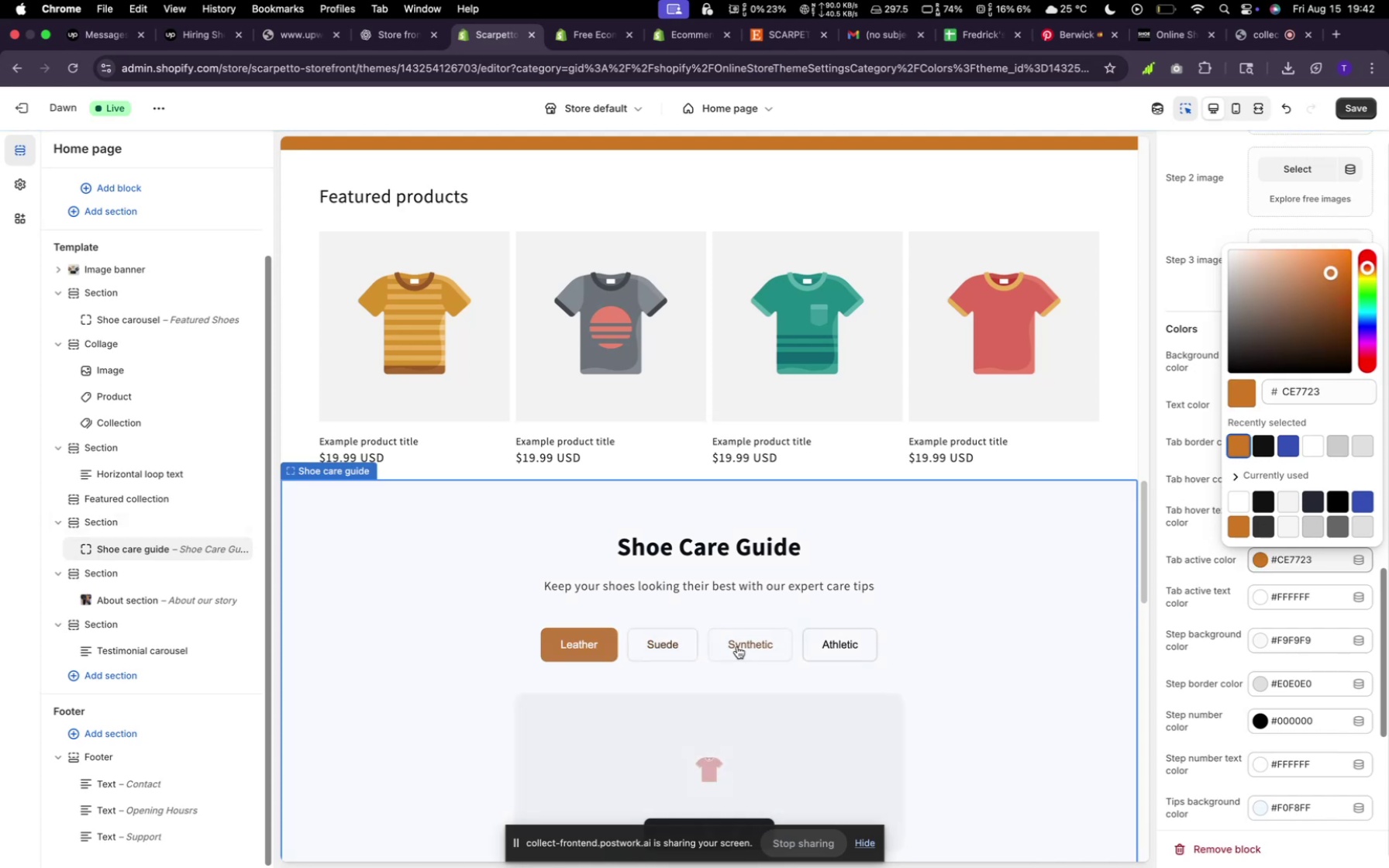 
left_click([670, 648])
 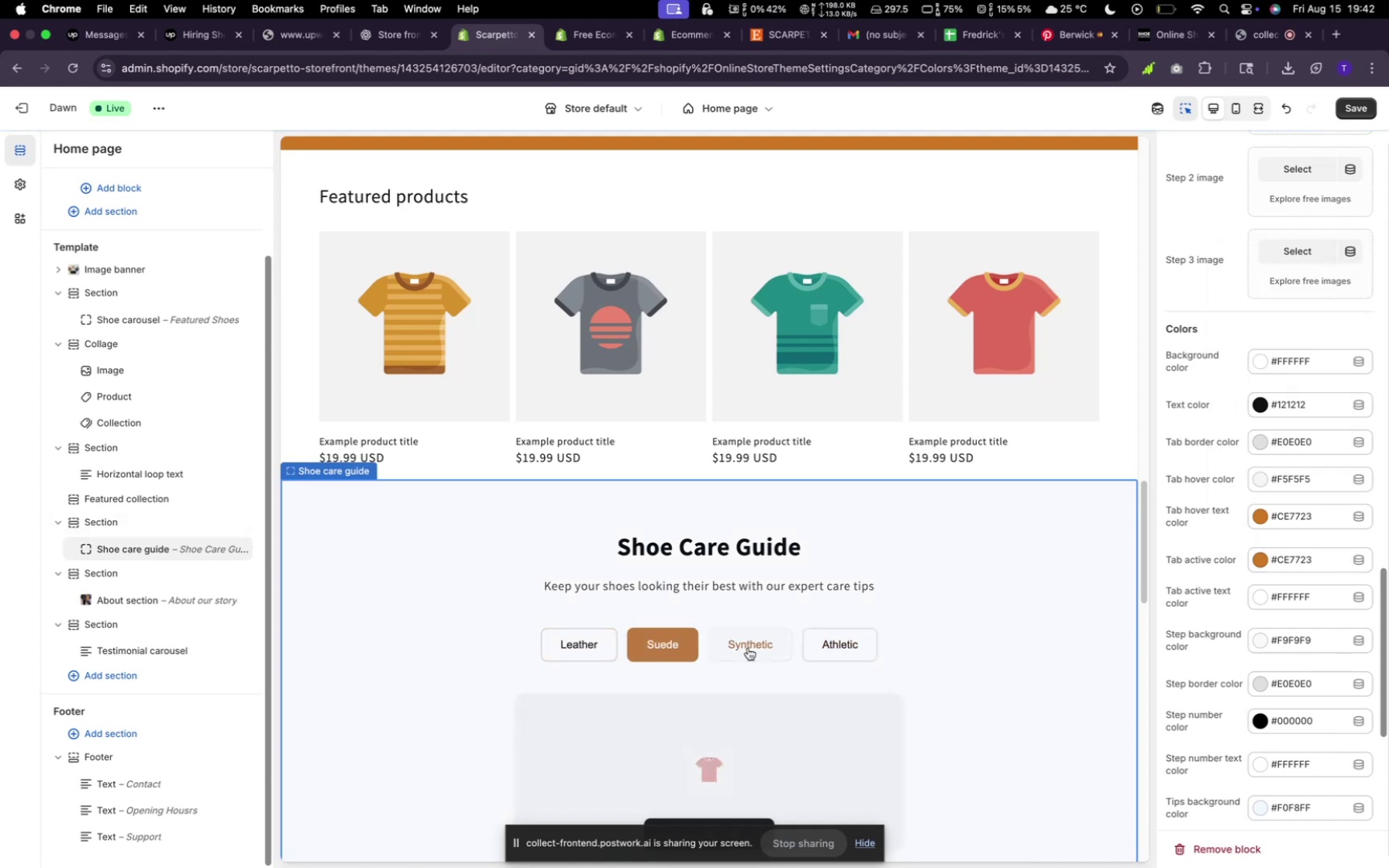 
left_click([748, 648])
 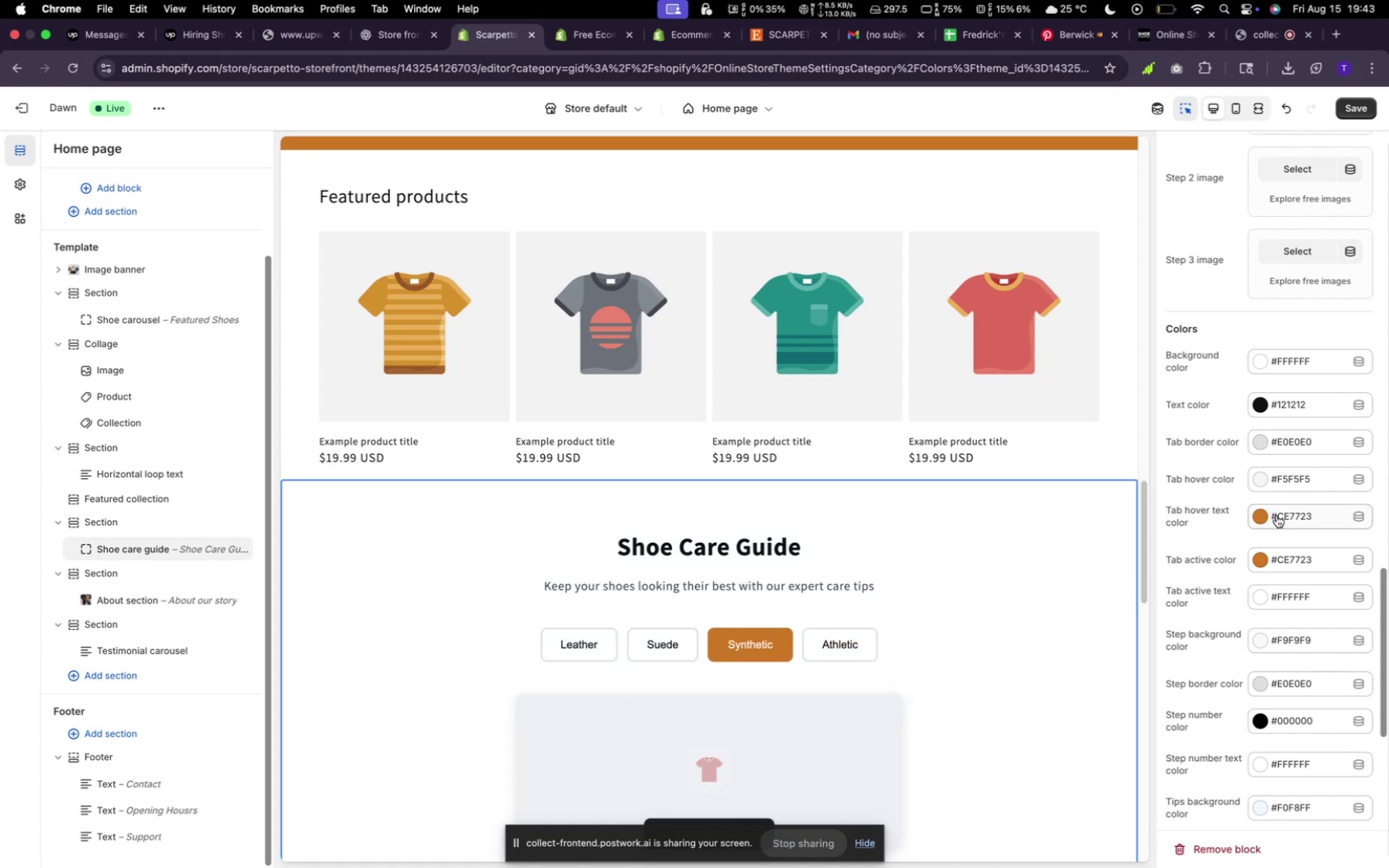 
left_click([1277, 515])
 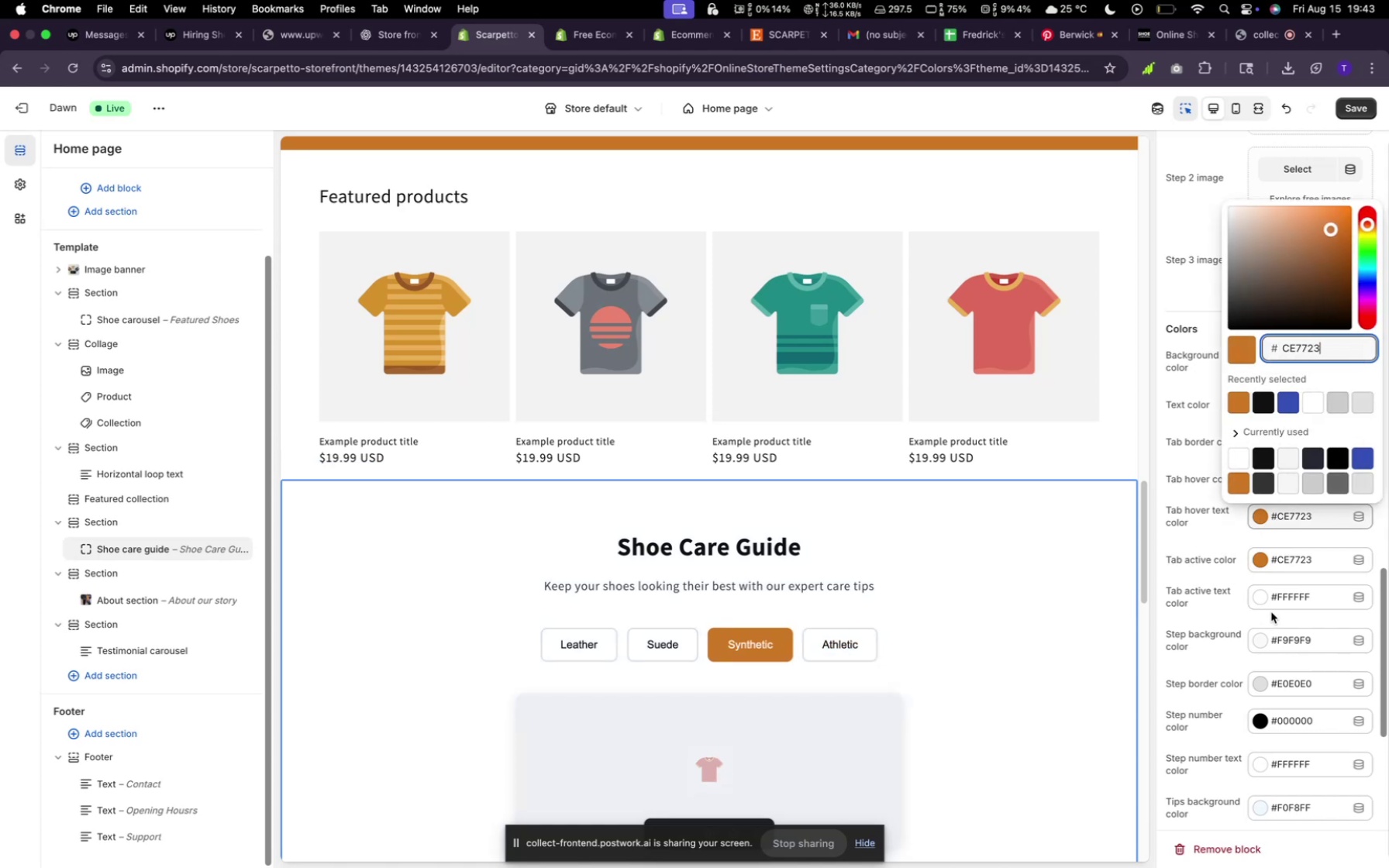 
wait(9.42)
 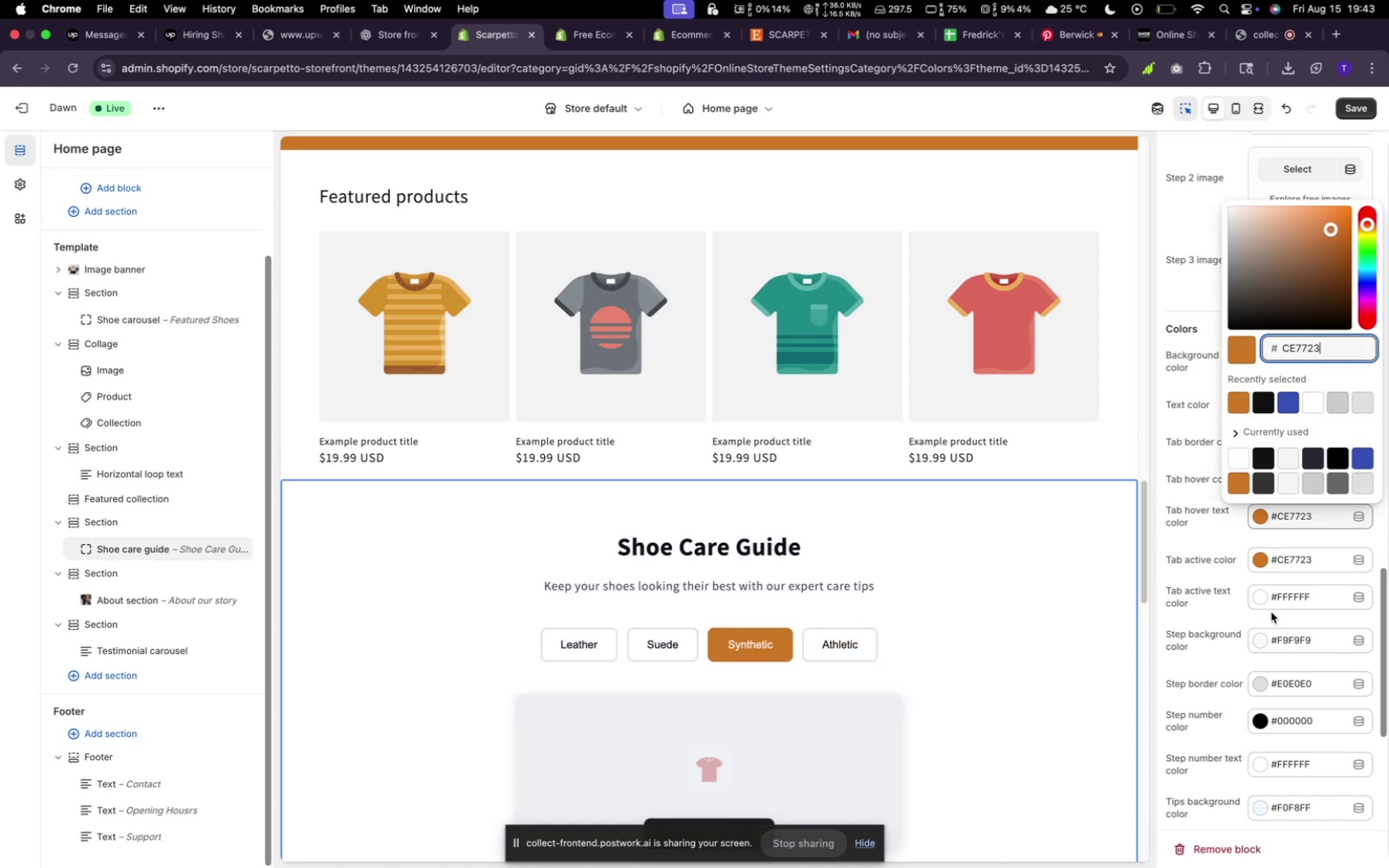 
scroll: coordinate [1229, 623], scroll_direction: up, amount: 5.0
 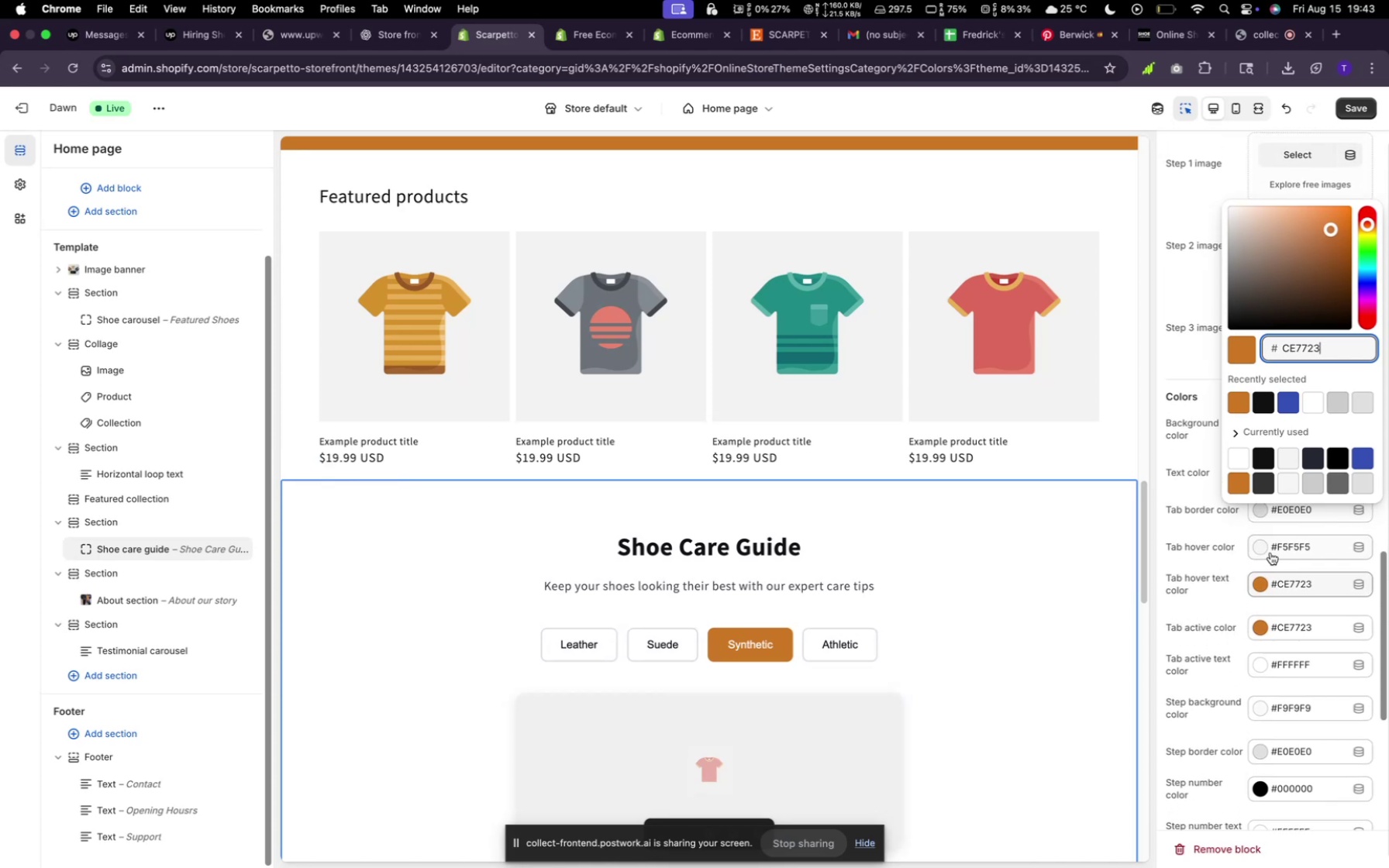 
left_click([1274, 552])
 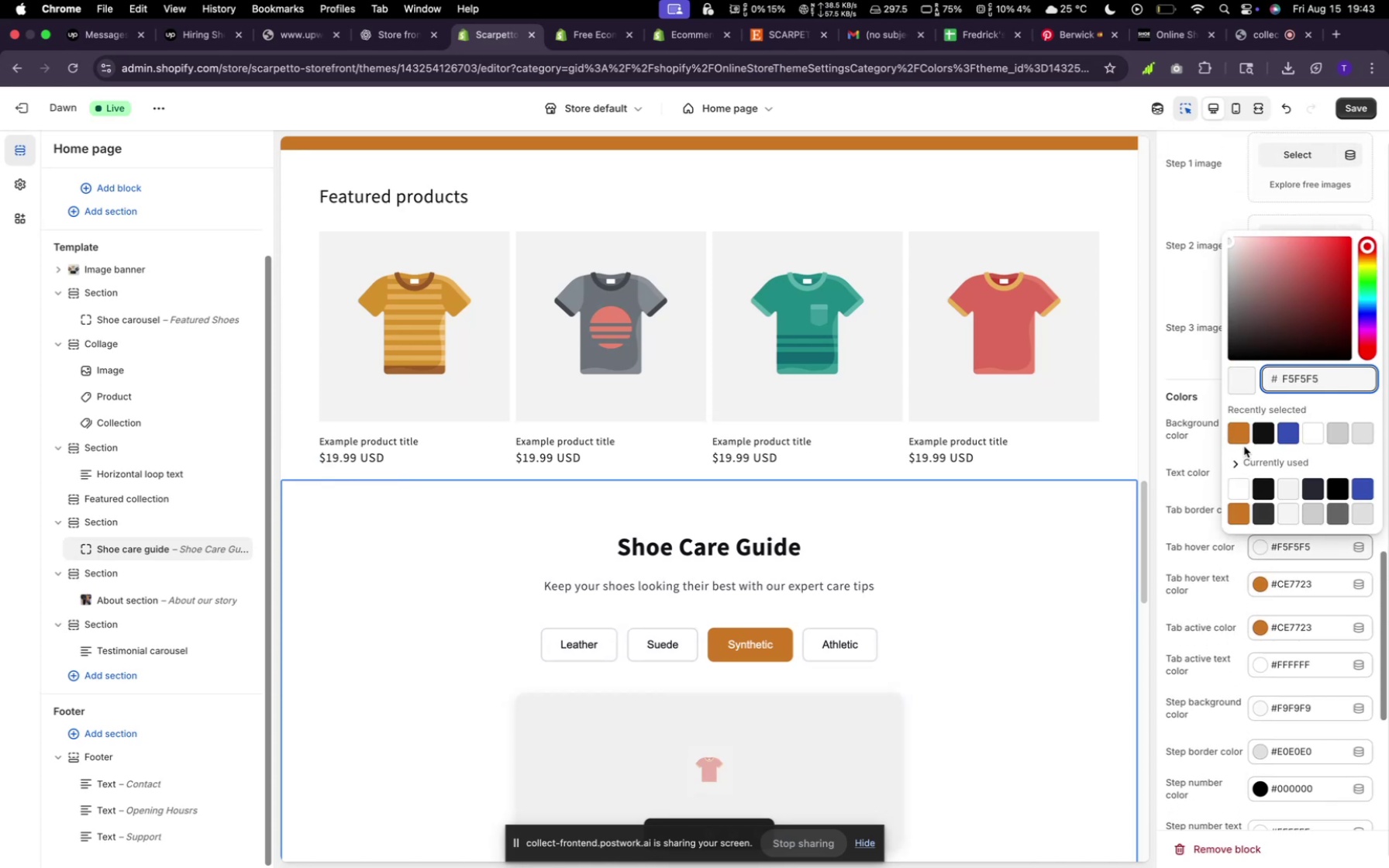 
left_click([1239, 439])
 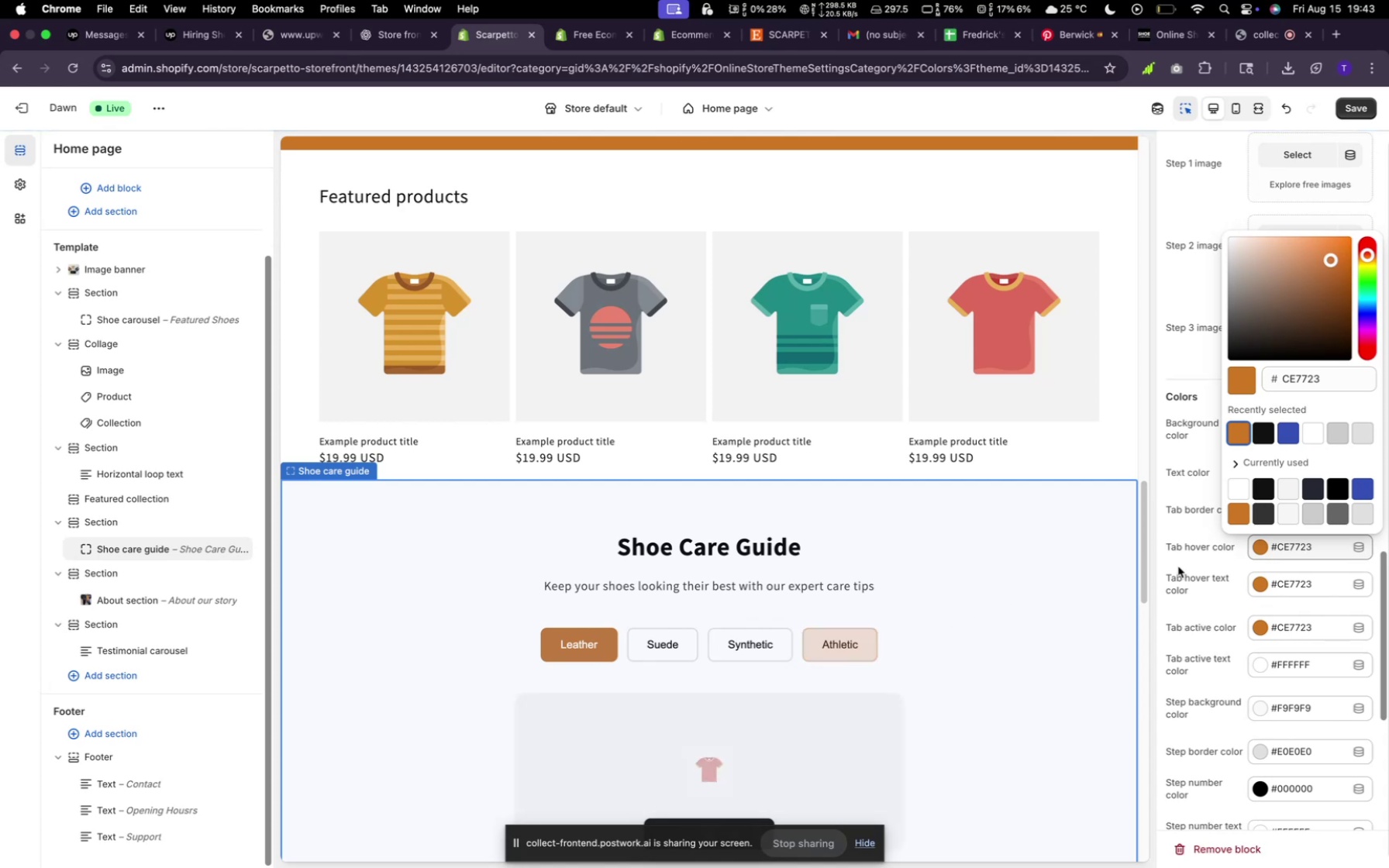 
wait(6.27)
 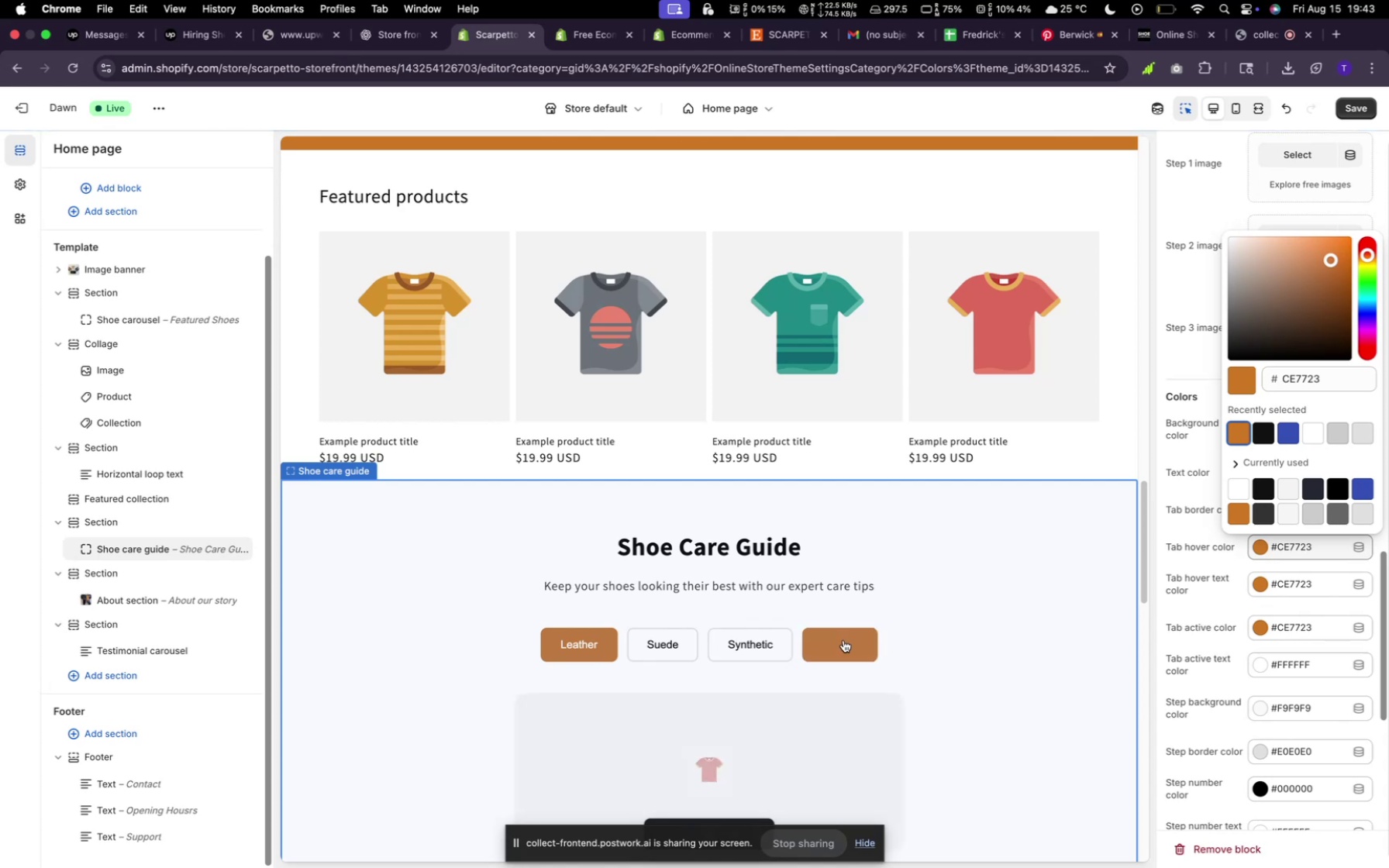 
left_click([1282, 582])
 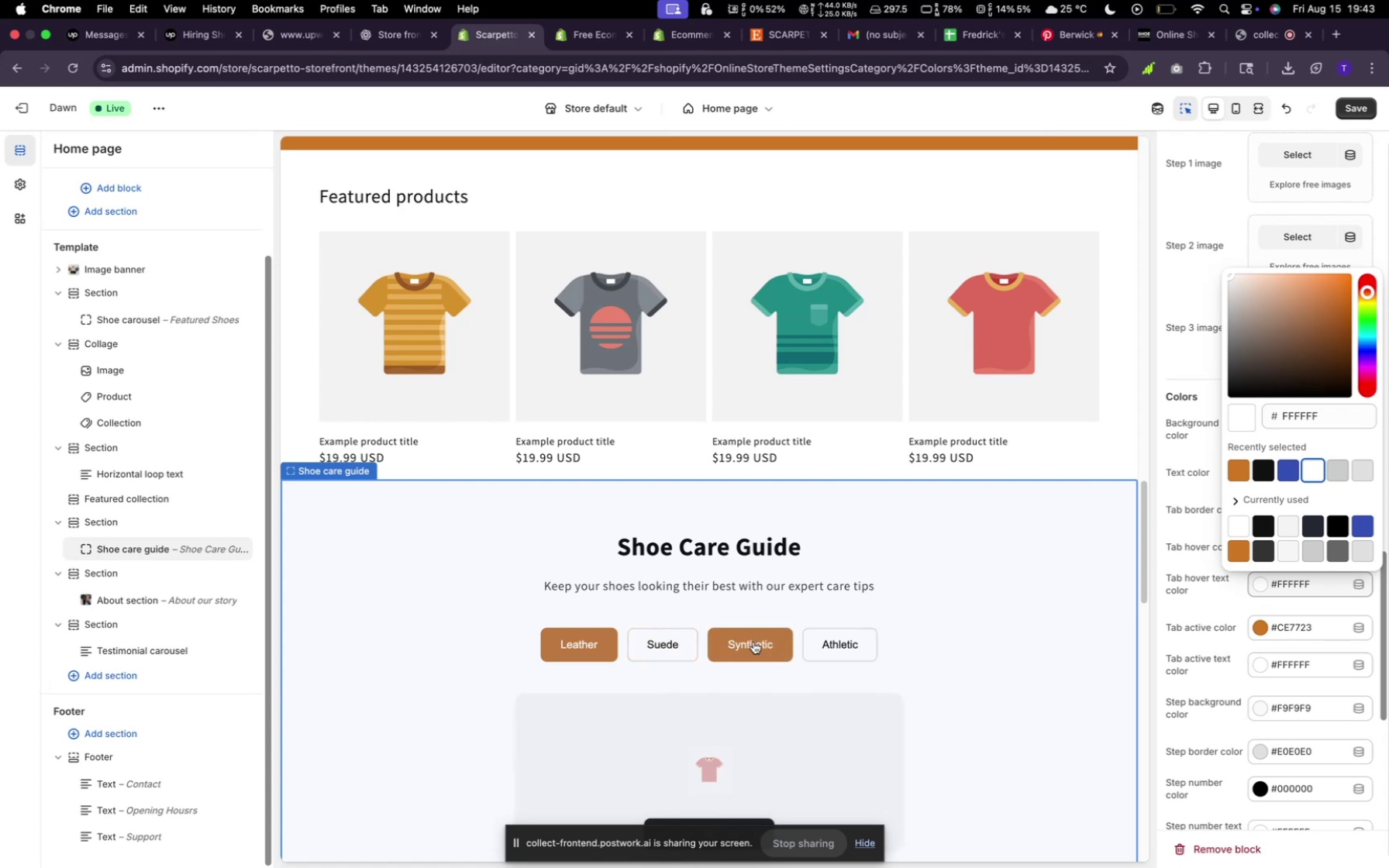 
wait(11.16)
 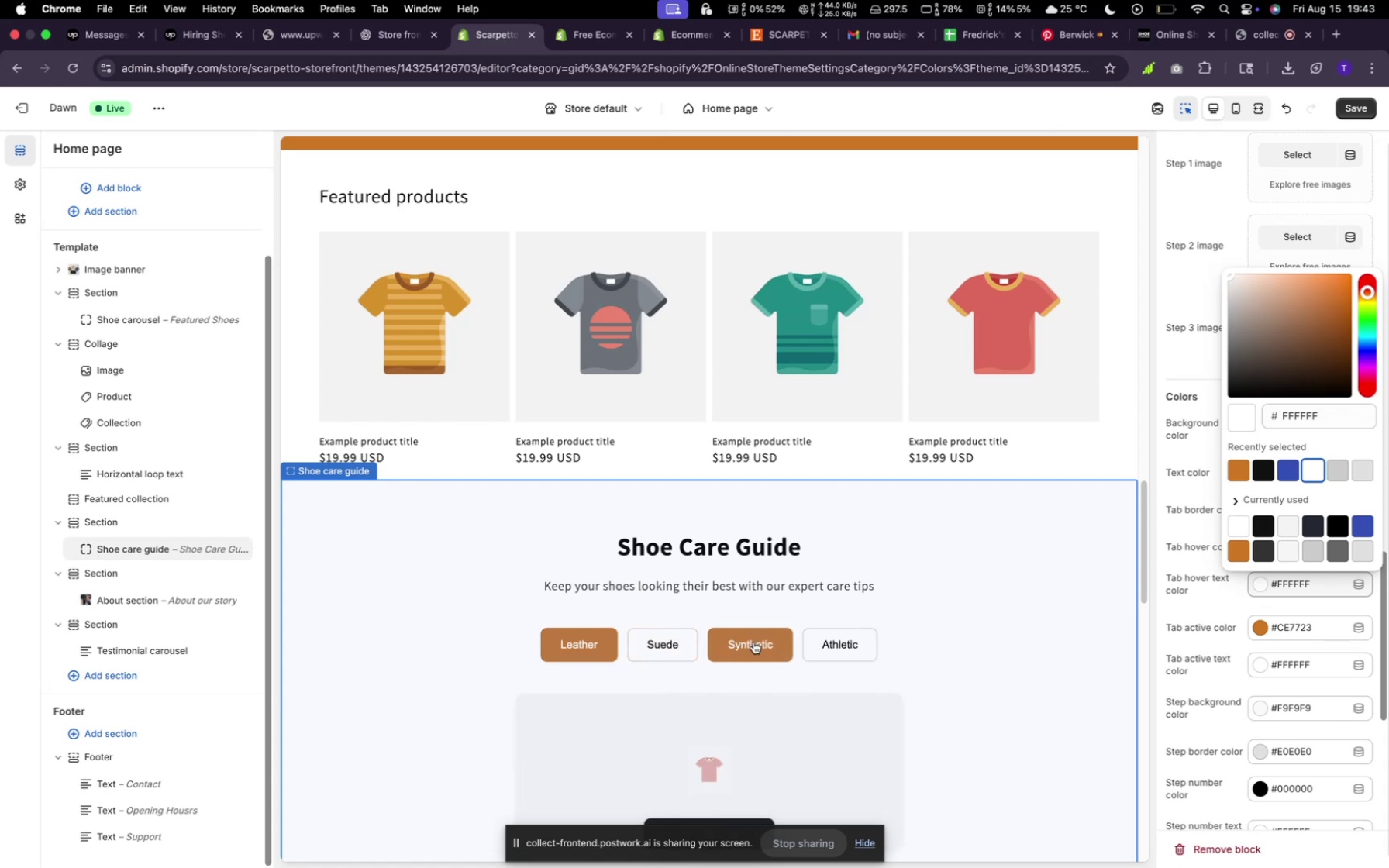 
scroll: coordinate [900, 678], scroll_direction: down, amount: 7.0
 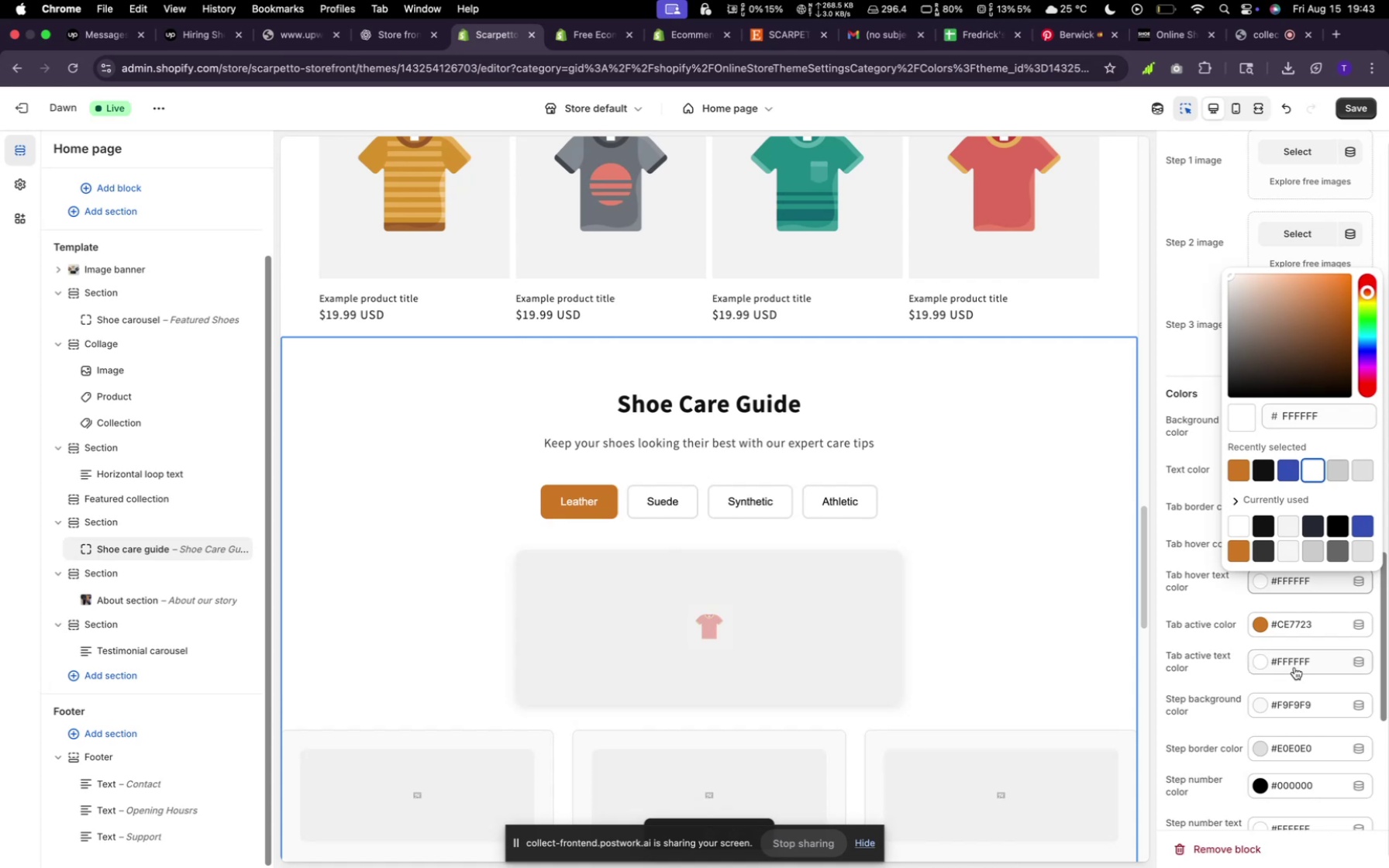 
wait(5.37)
 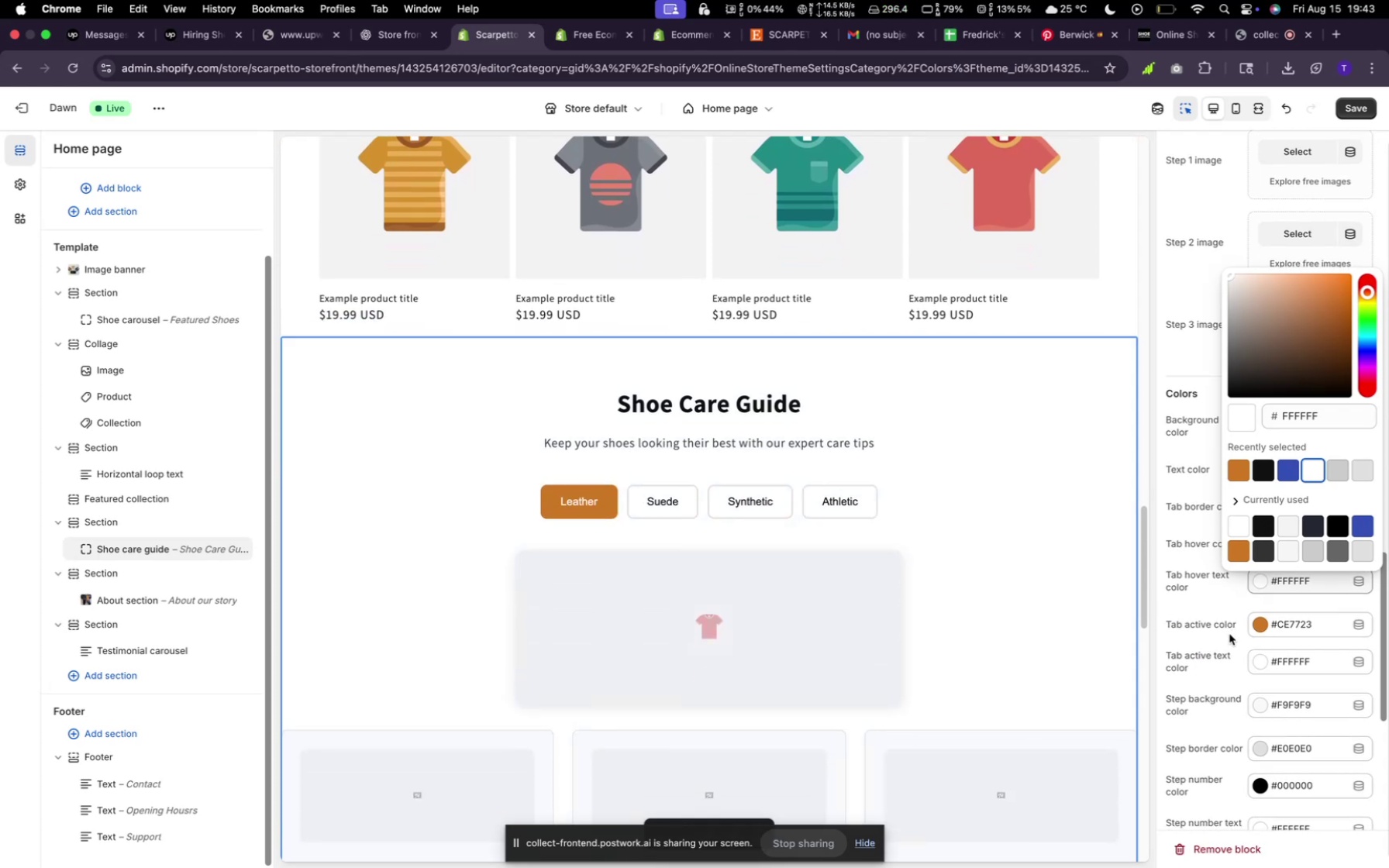 
scroll: coordinate [1287, 663], scroll_direction: down, amount: 8.0
 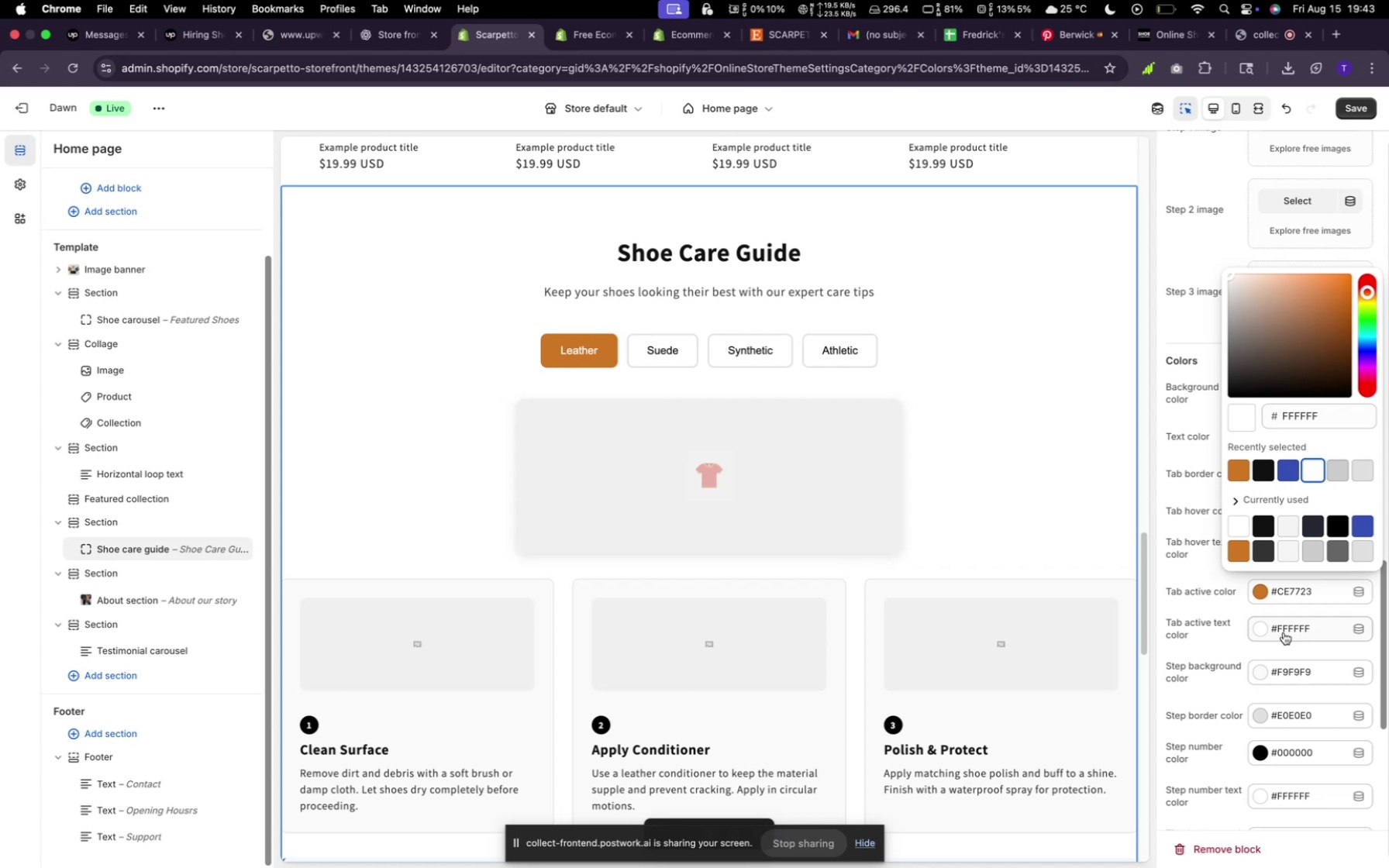 
wait(5.54)
 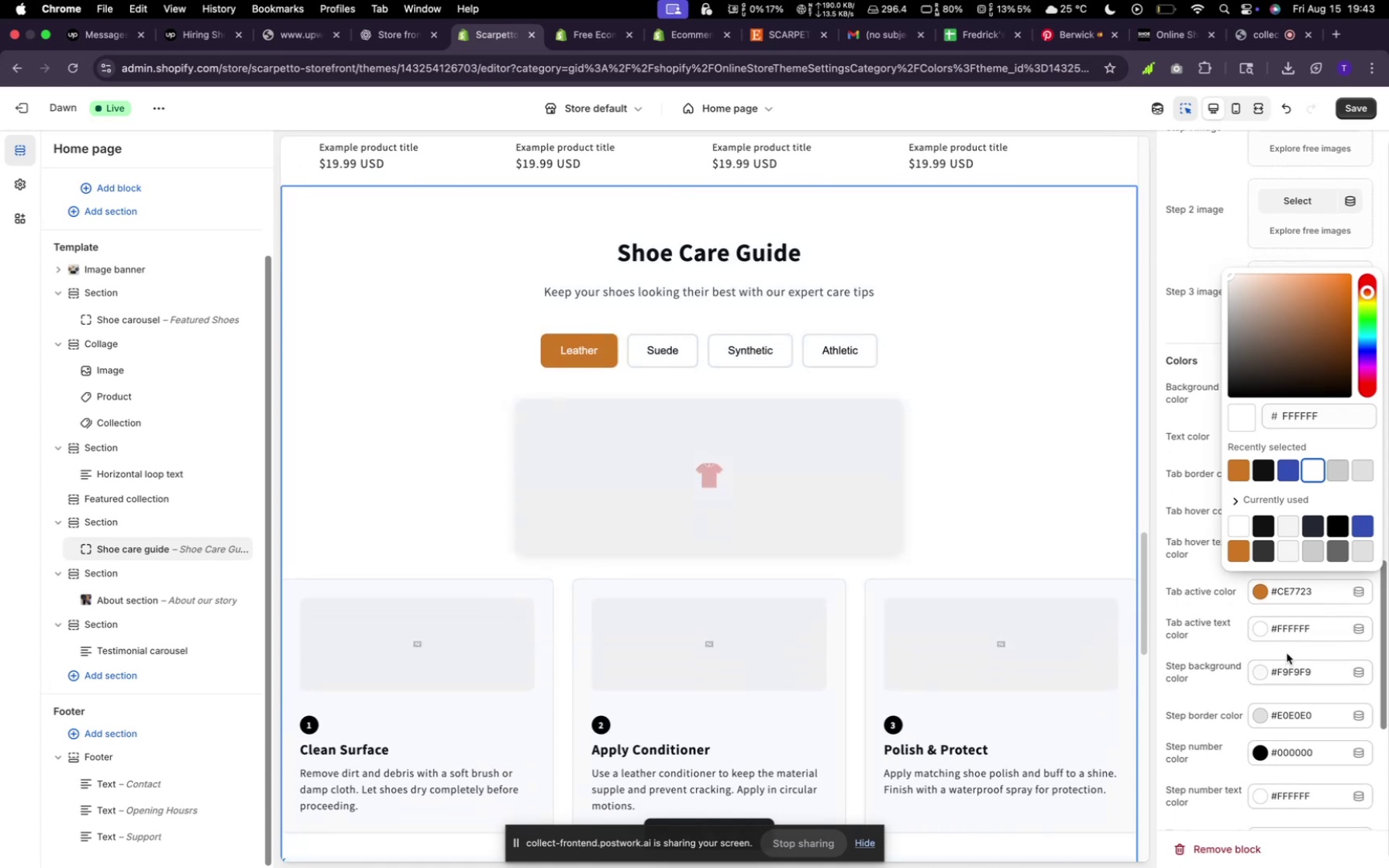 
left_click([1287, 676])
 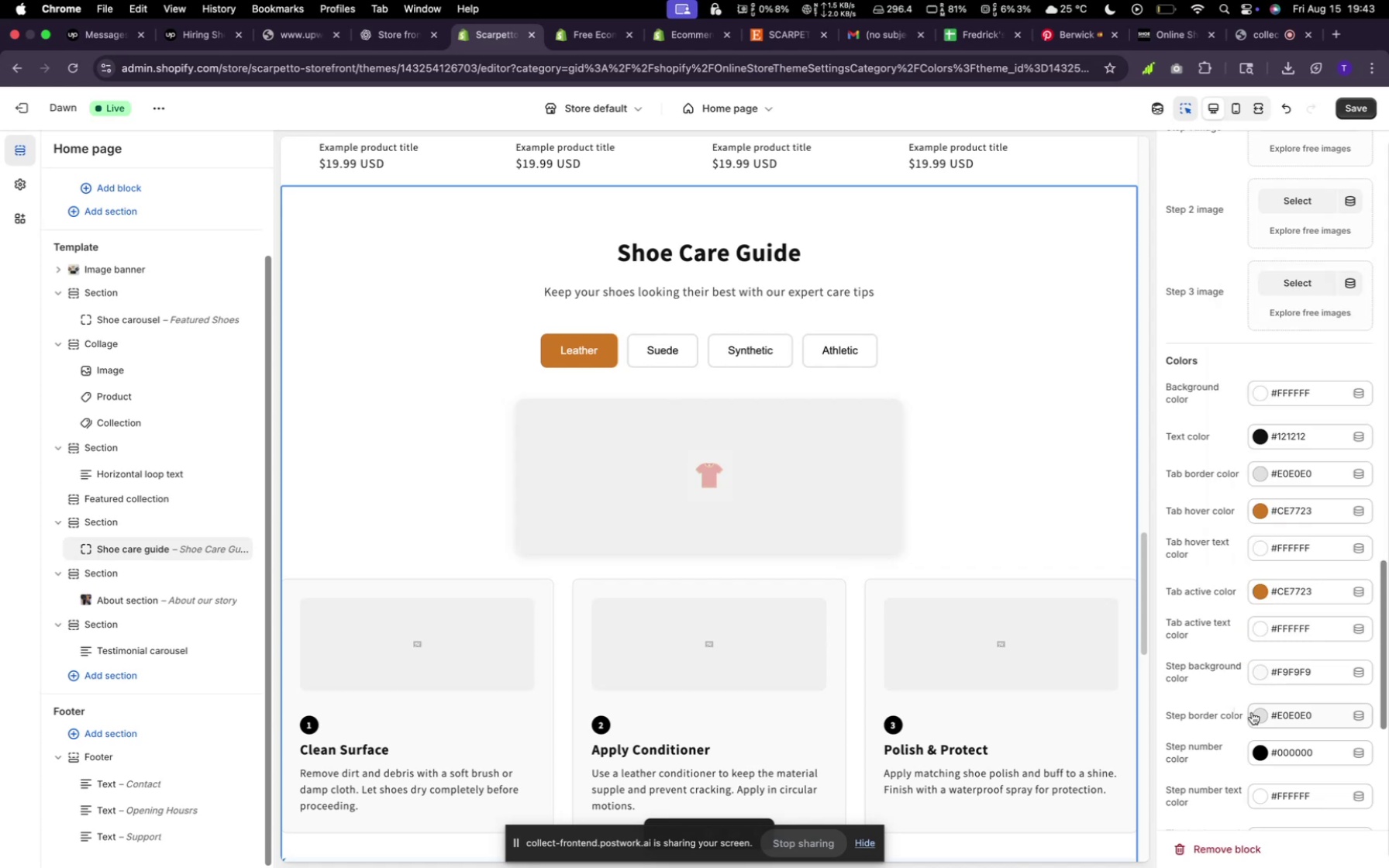 
wait(8.61)
 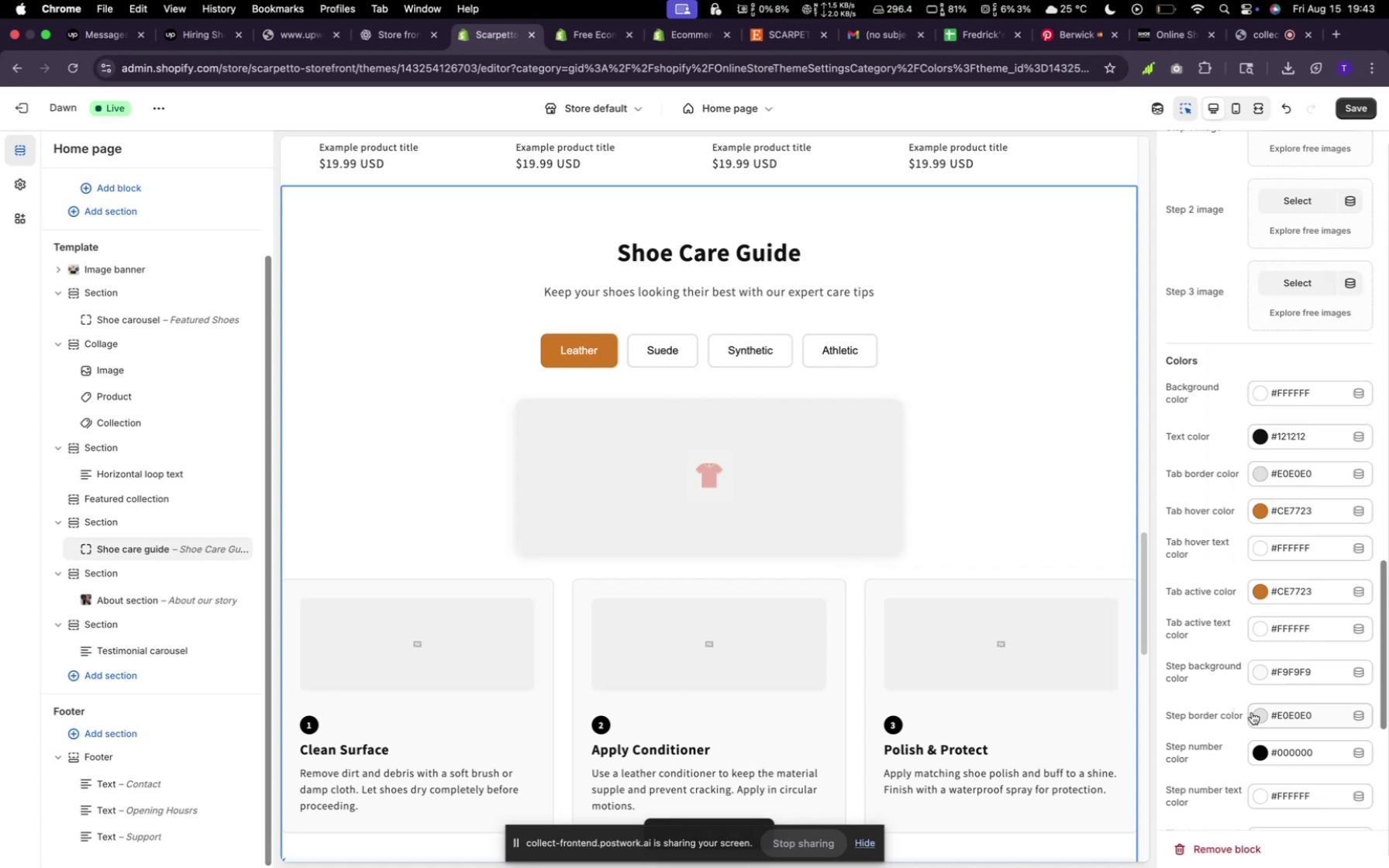 
left_click([1289, 666])
 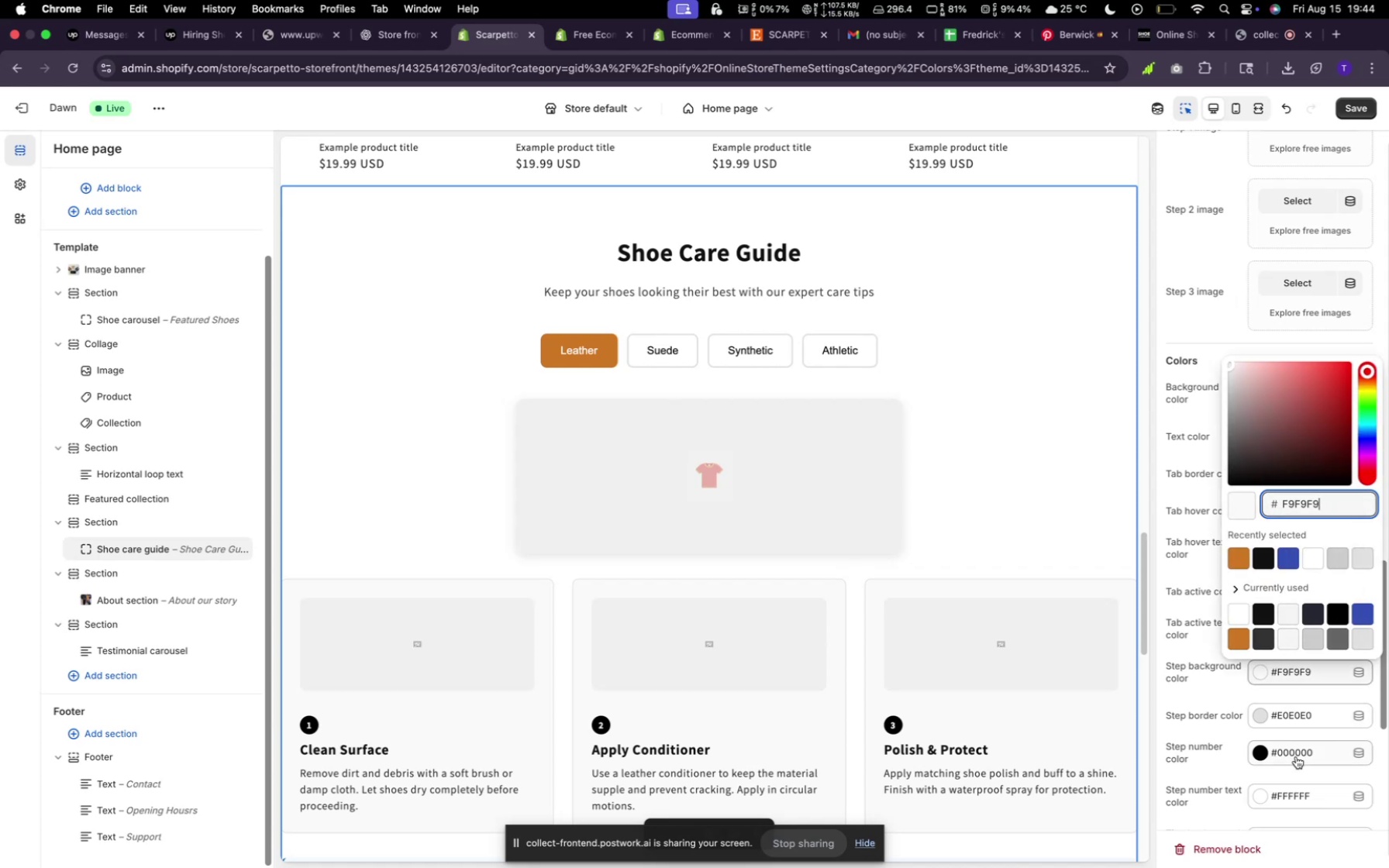 
wait(7.17)
 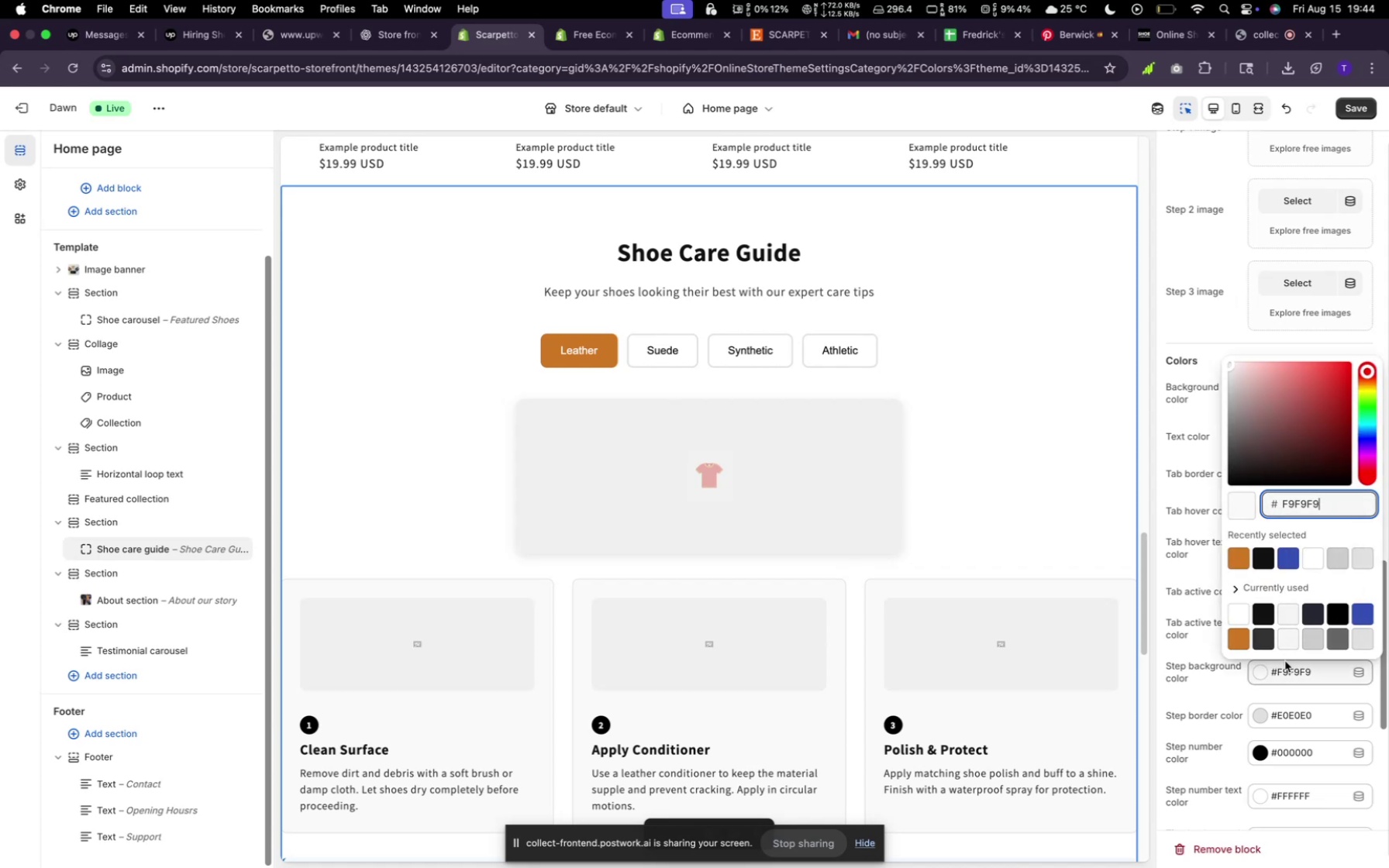 
scroll: coordinate [1294, 751], scroll_direction: down, amount: 2.0
 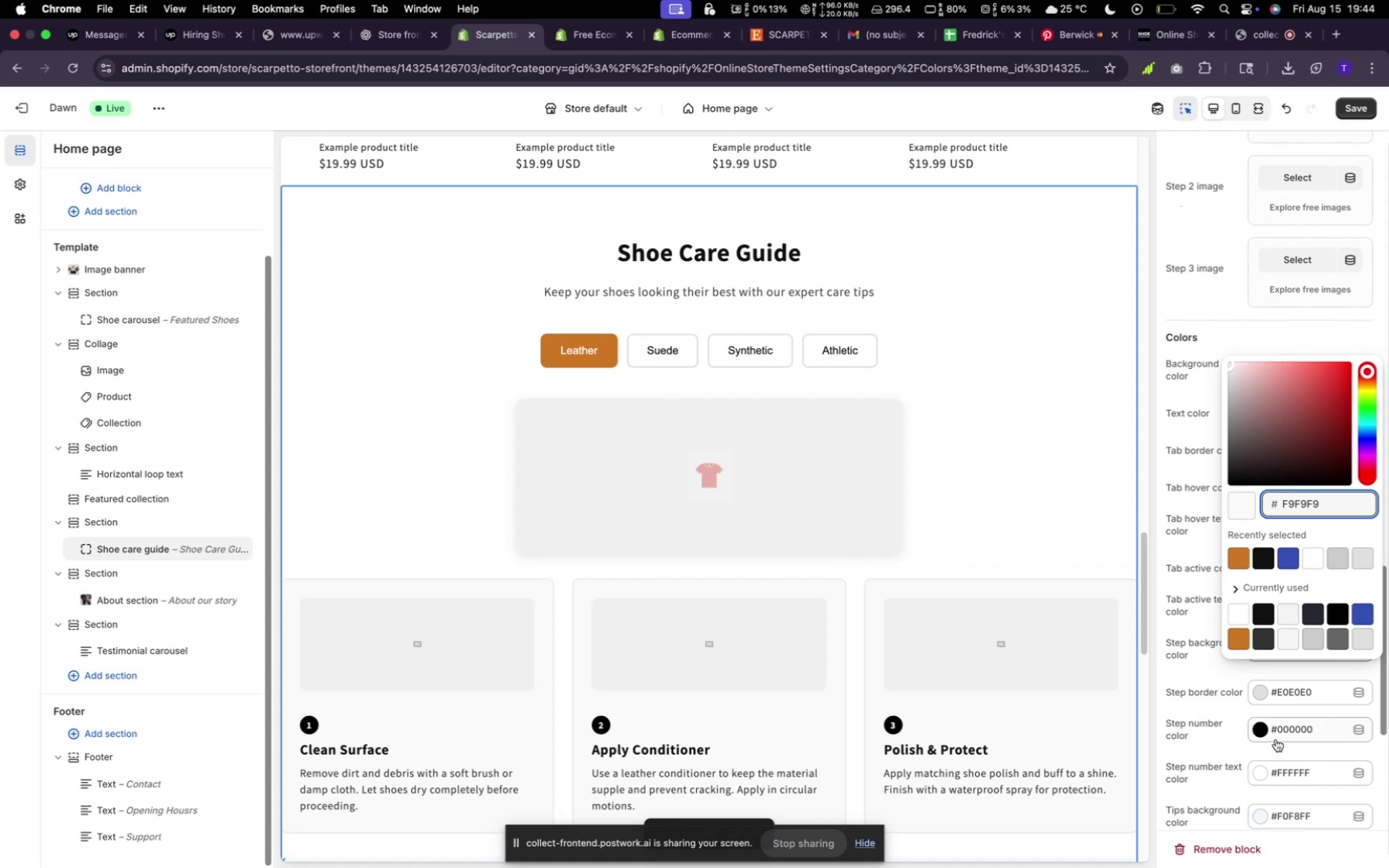 
scroll: coordinate [1201, 722], scroll_direction: up, amount: 3.0
 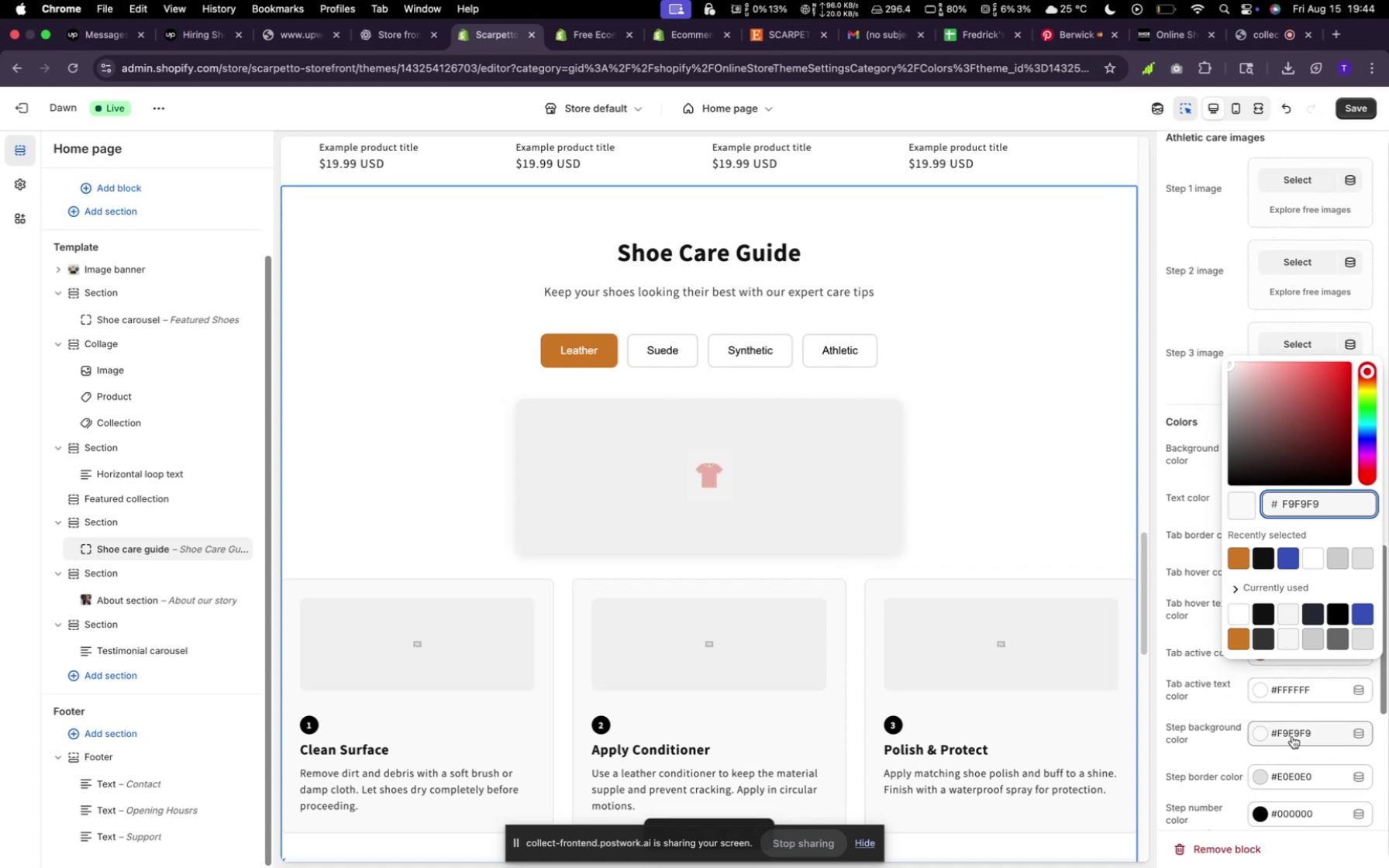 
left_click([1292, 736])
 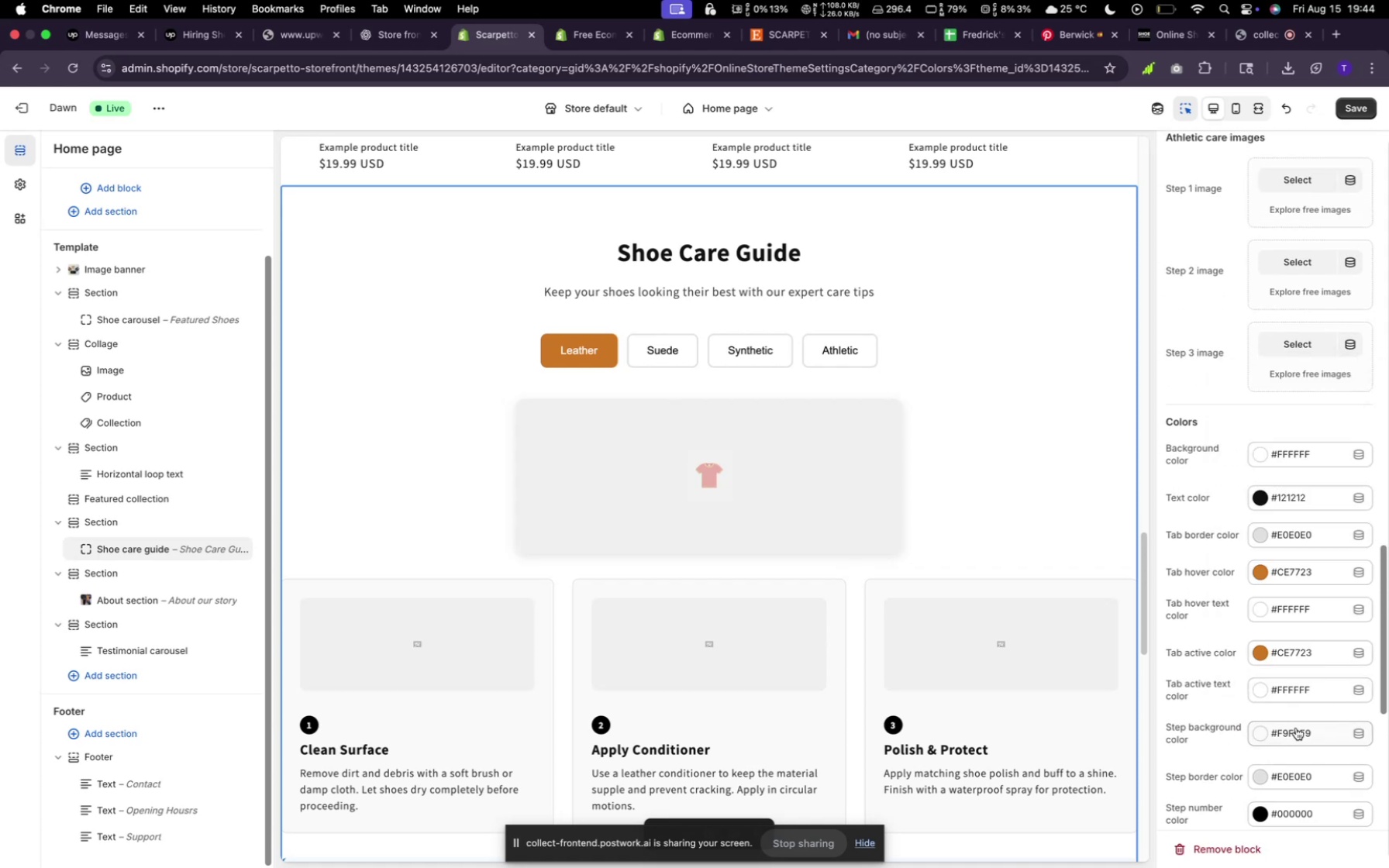 
left_click([1295, 732])
 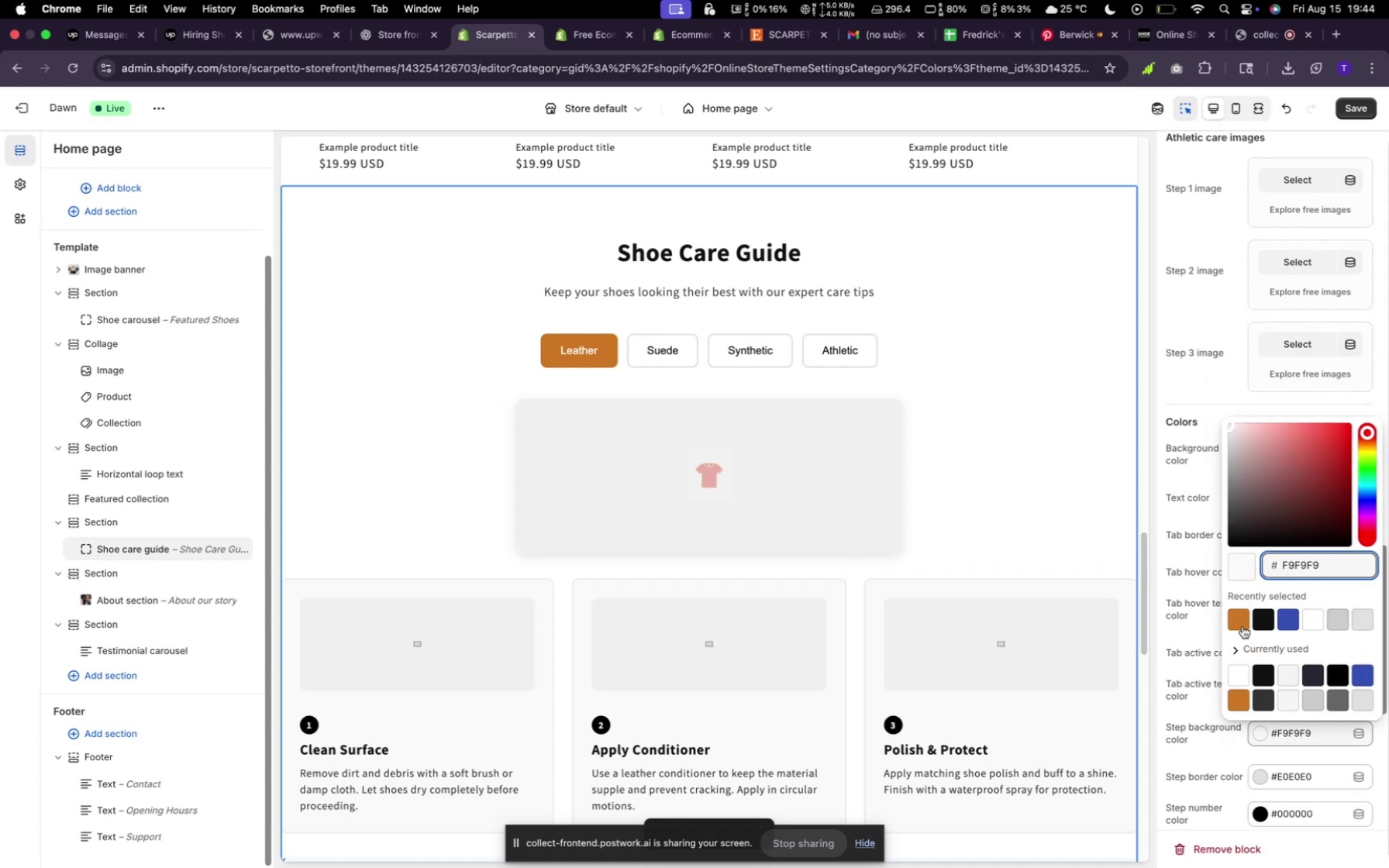 
left_click([1243, 626])
 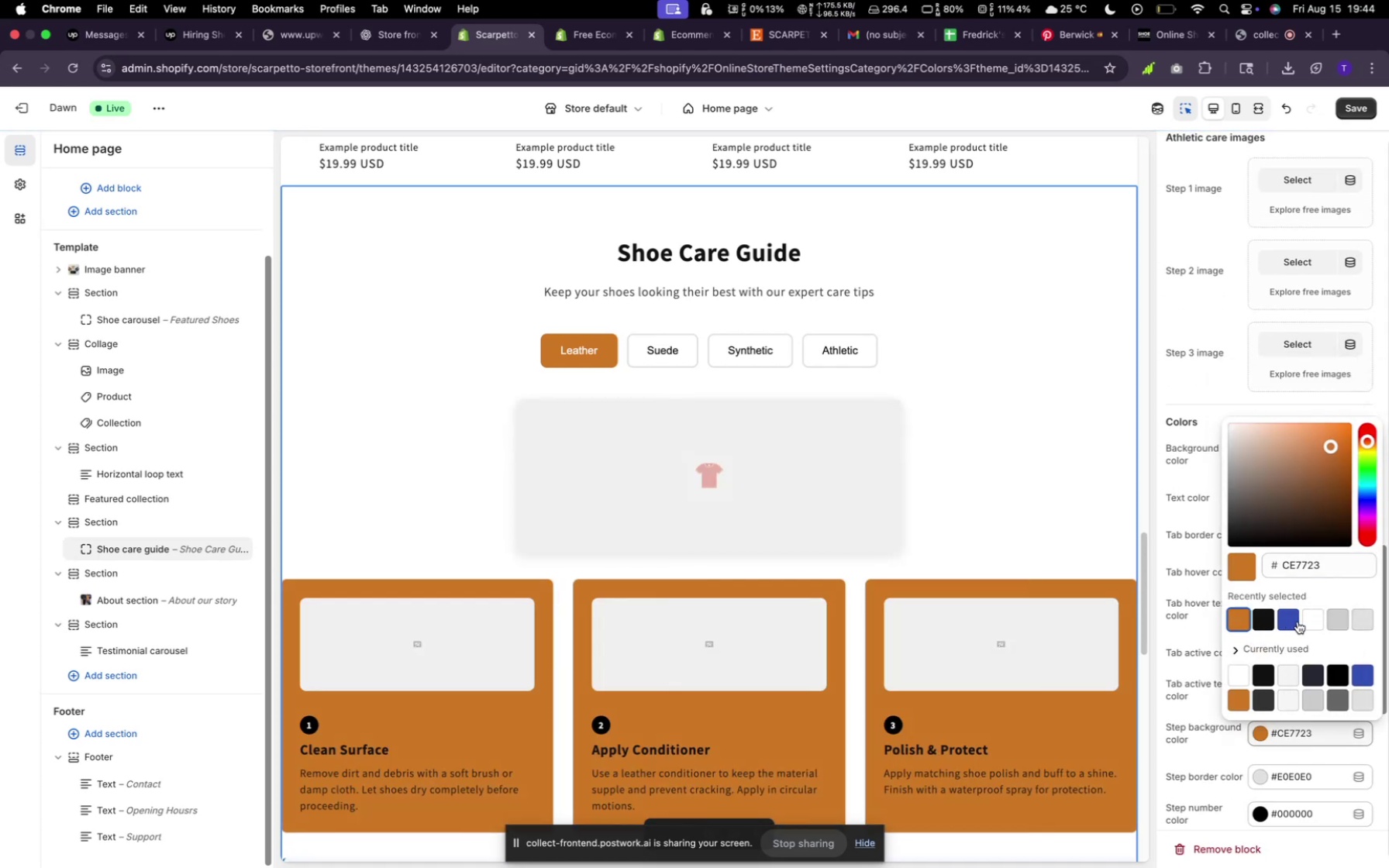 
key(Meta+Z)
 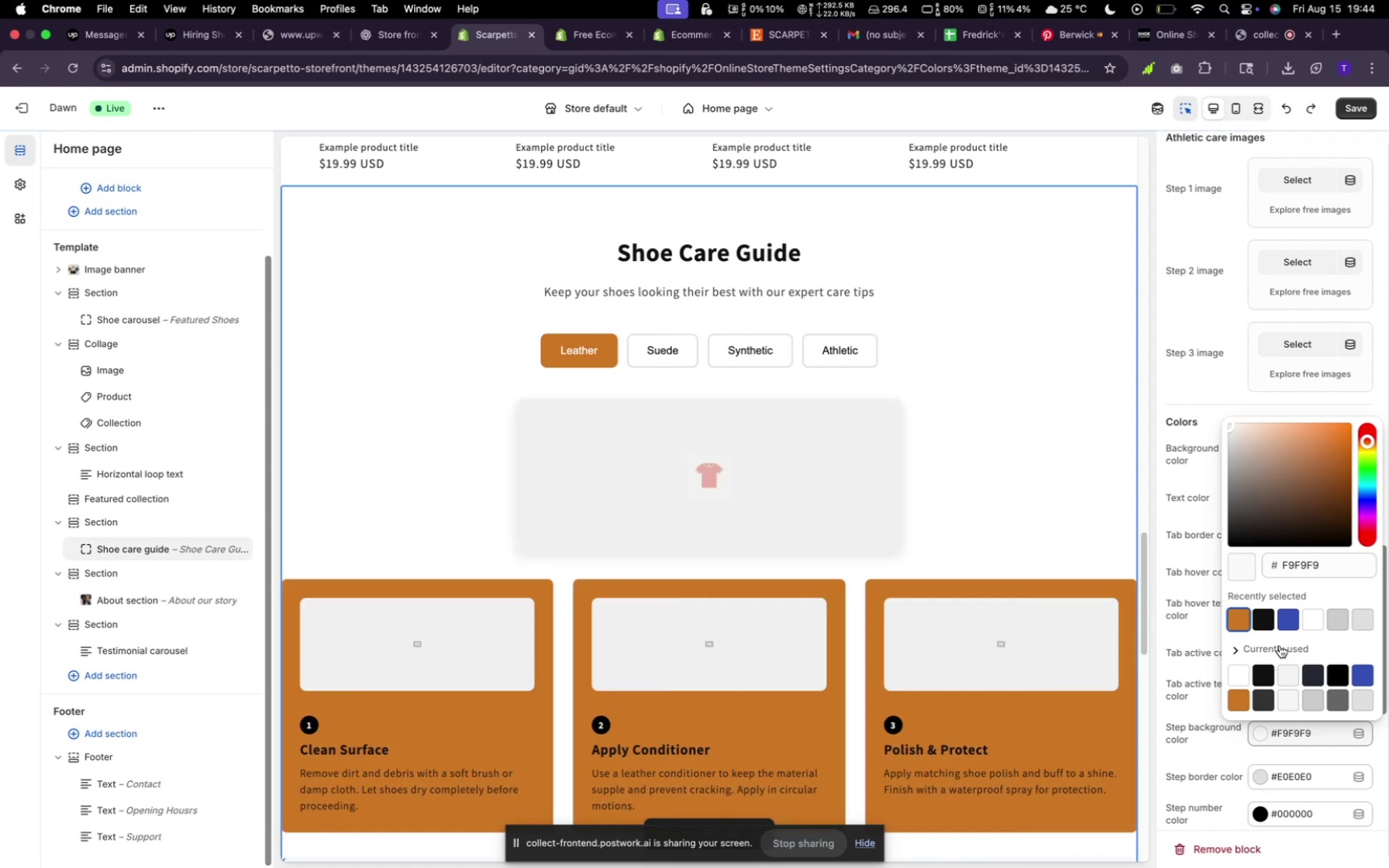 
left_click([1314, 625])
 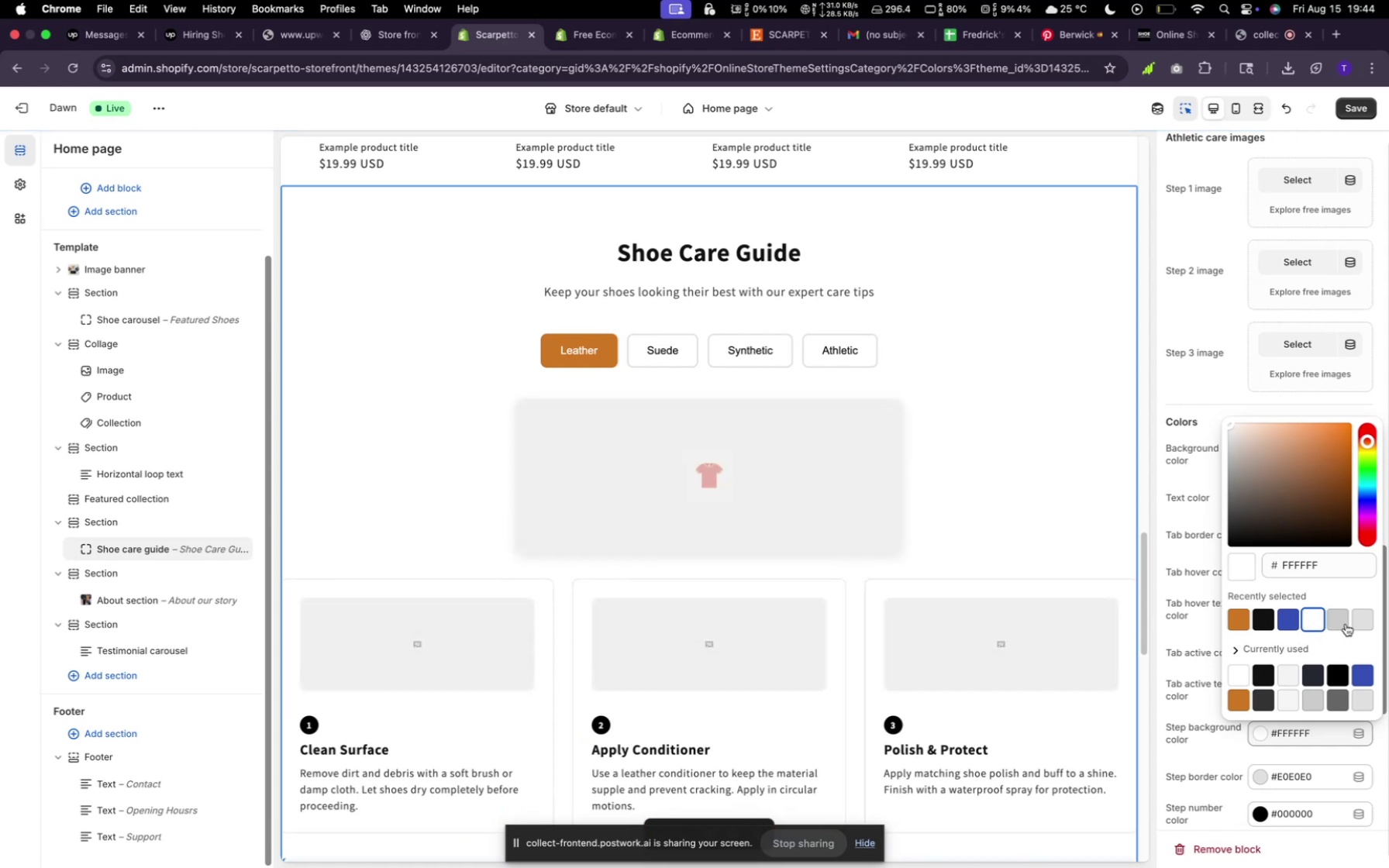 
left_click([1338, 619])
 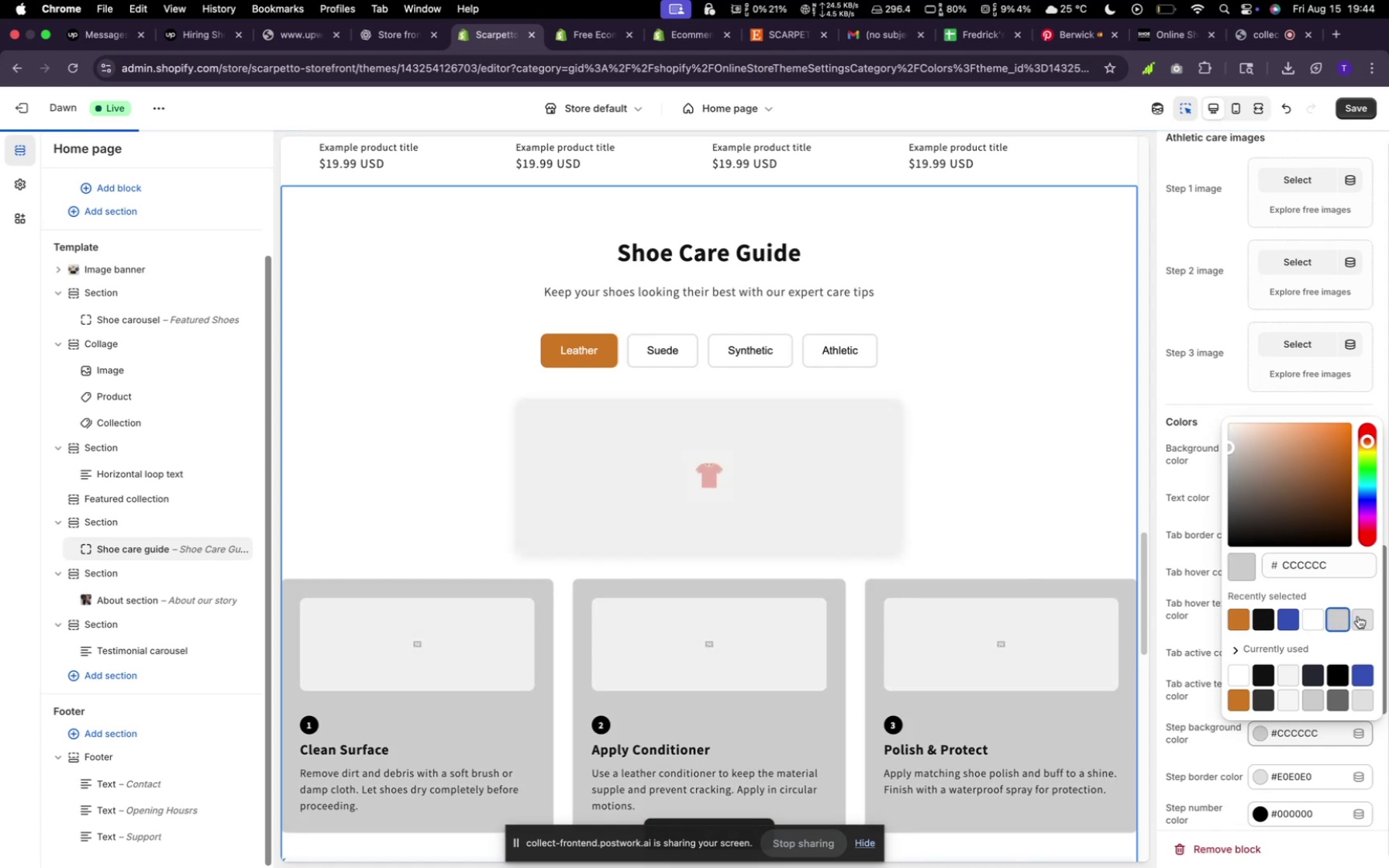 
left_click([1360, 616])
 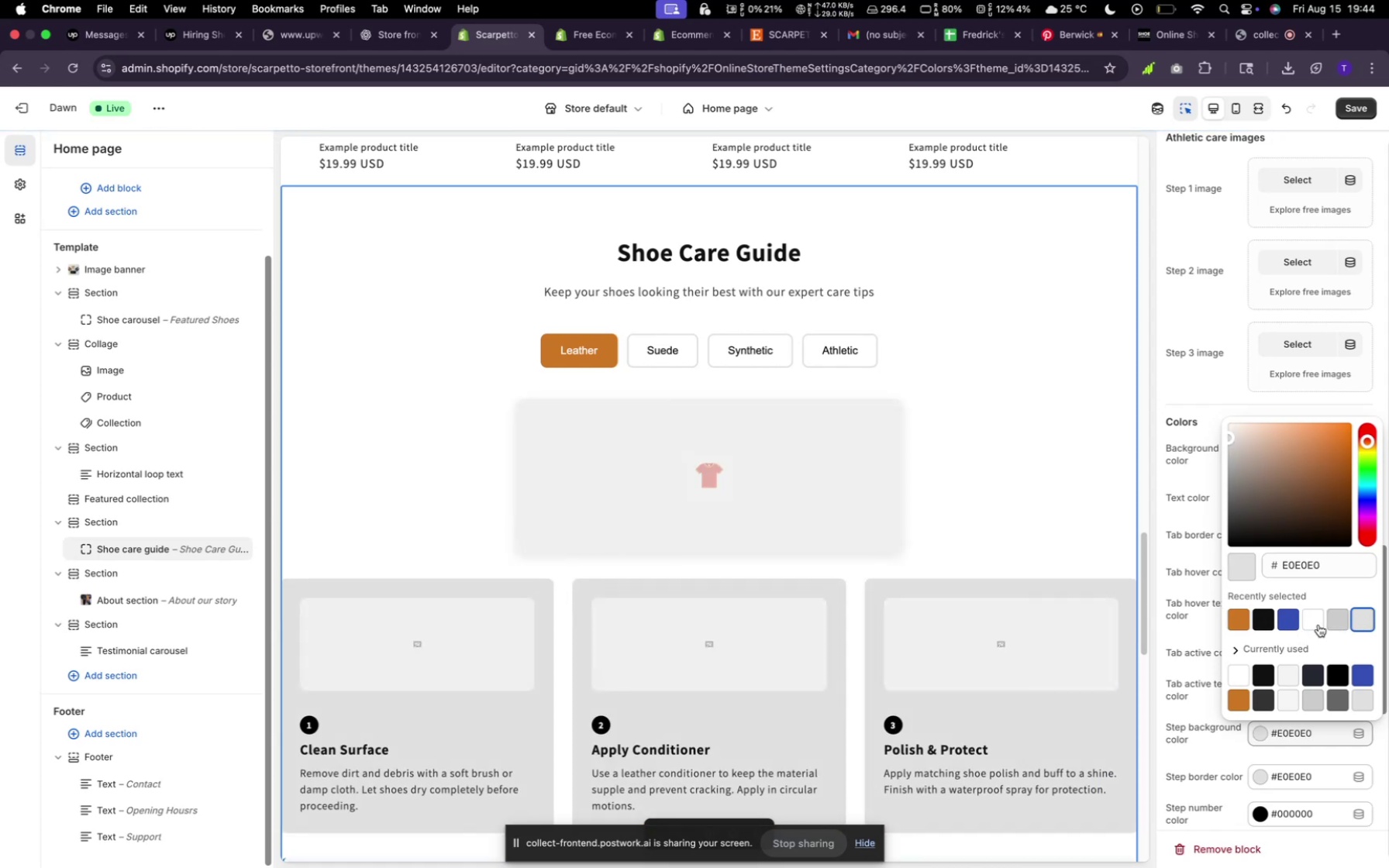 
left_click([1318, 625])
 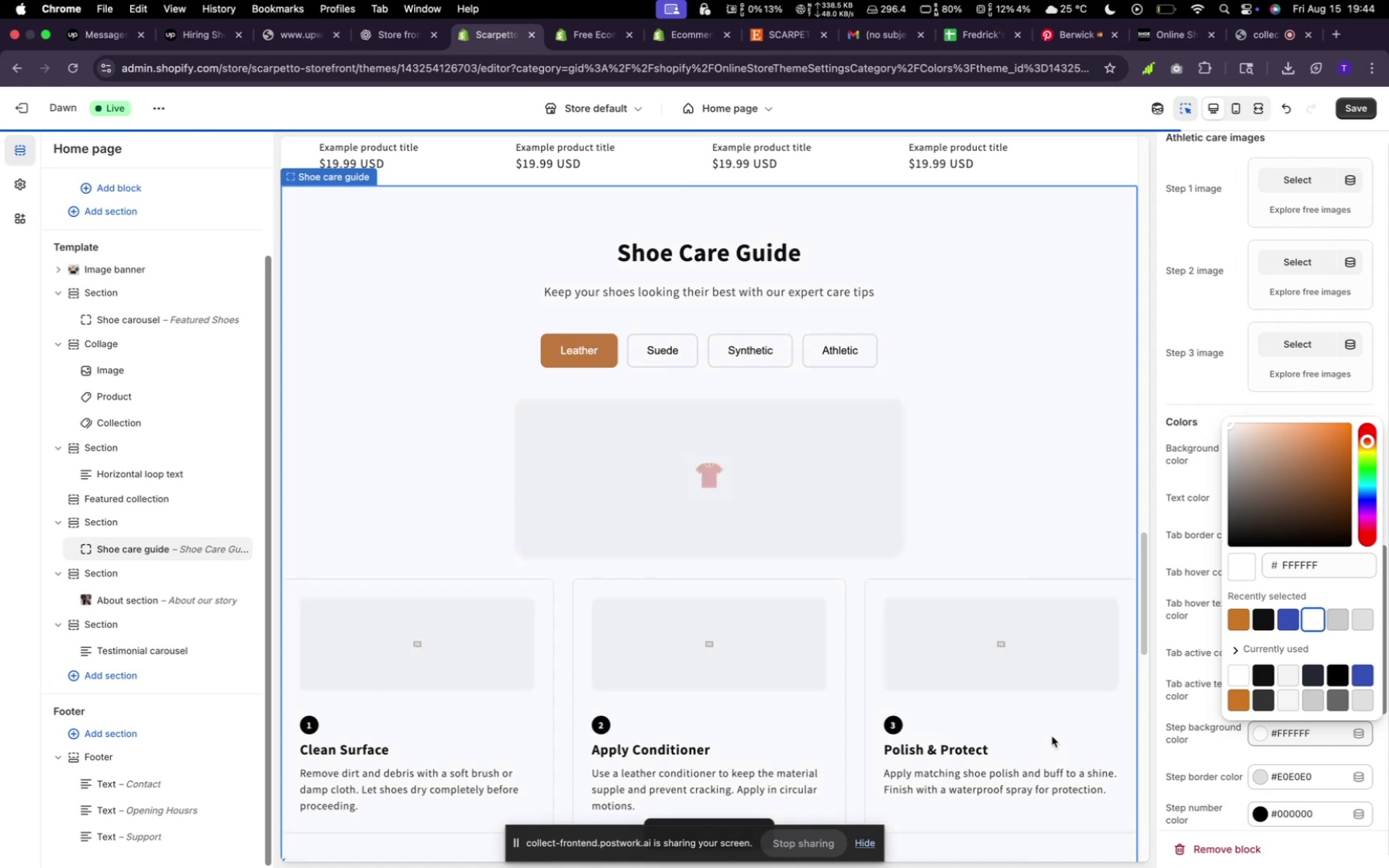 
scroll: coordinate [1039, 736], scroll_direction: down, amount: 4.0
 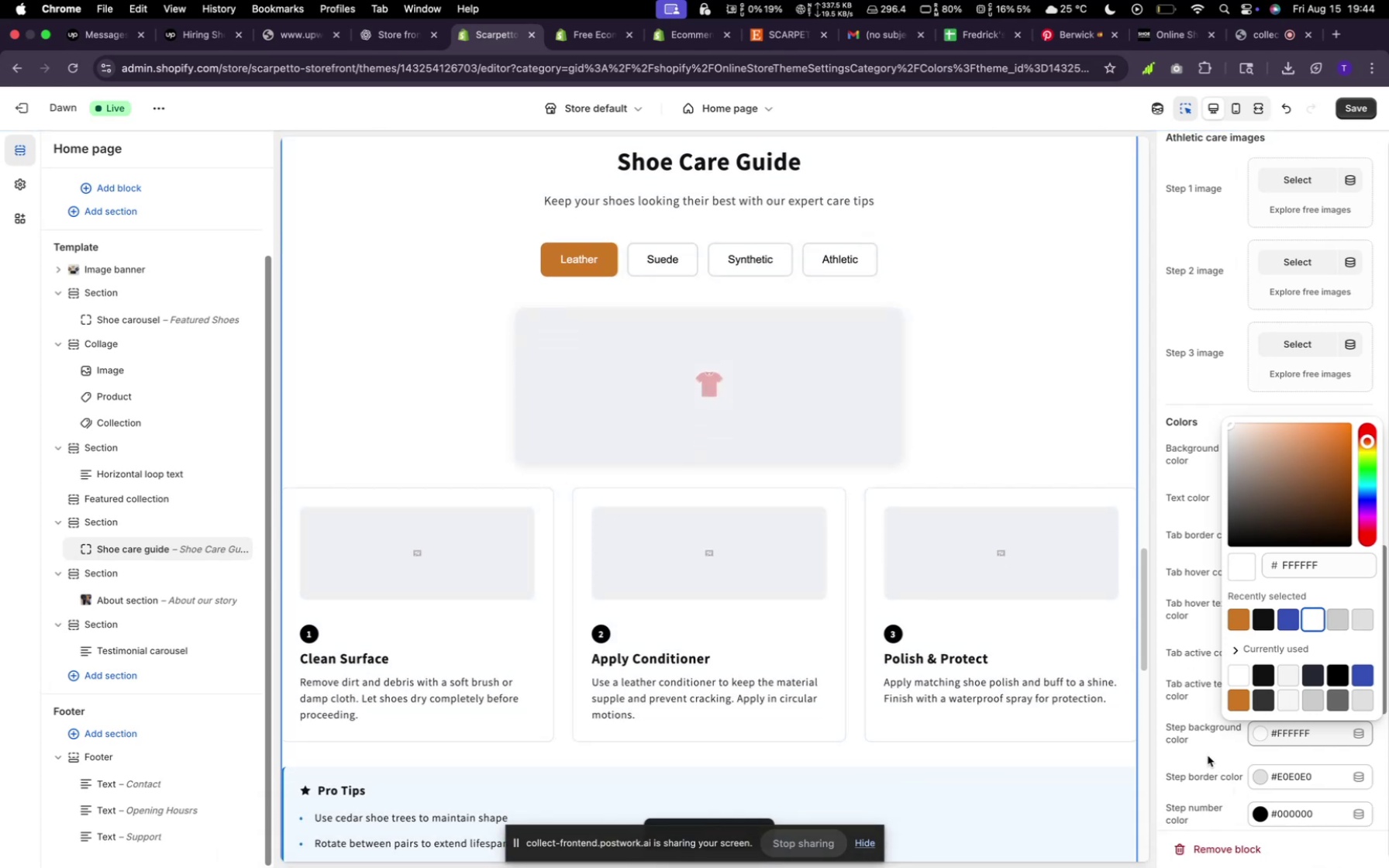 
left_click([1208, 749])
 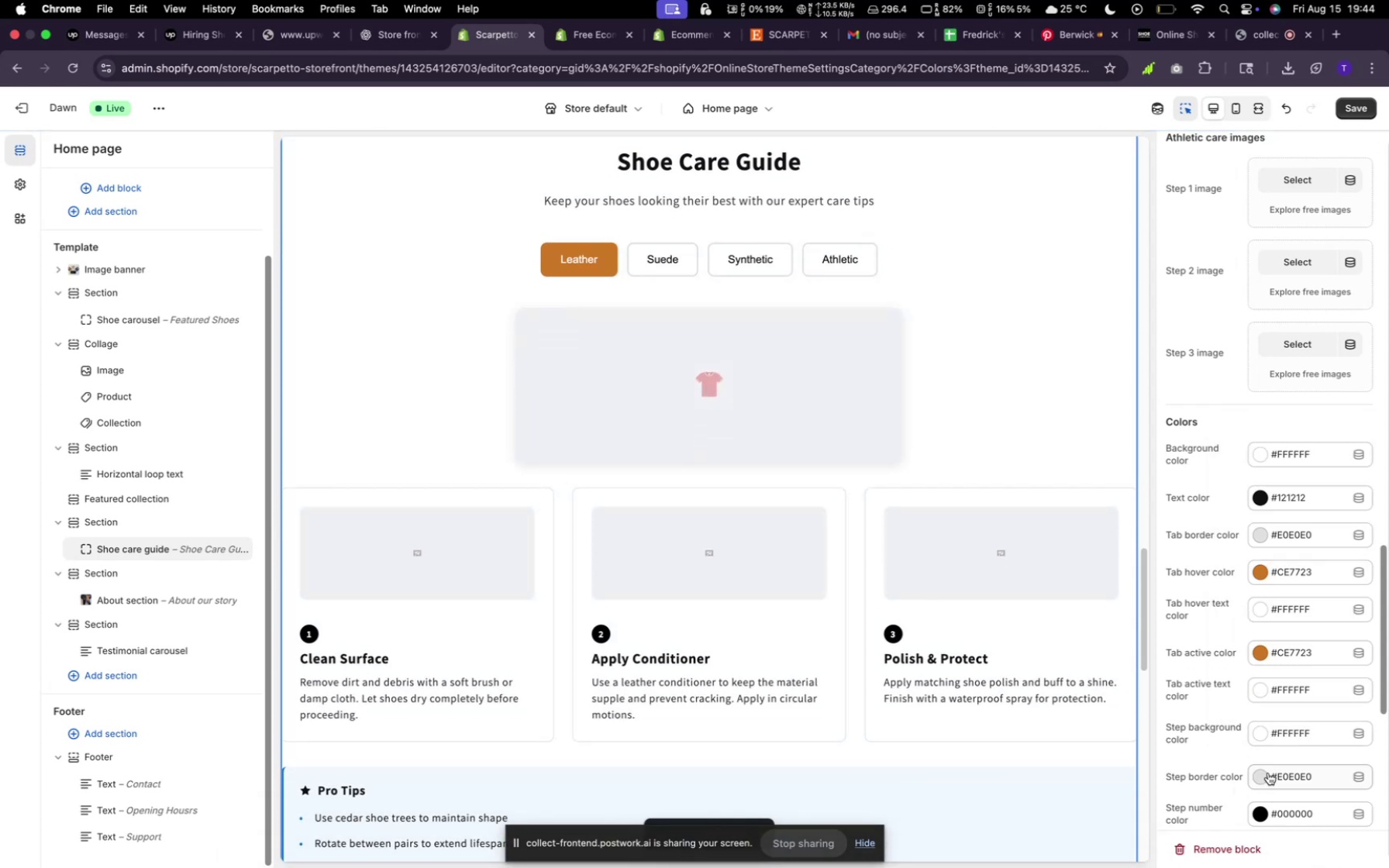 
scroll: coordinate [1268, 779], scroll_direction: down, amount: 8.0
 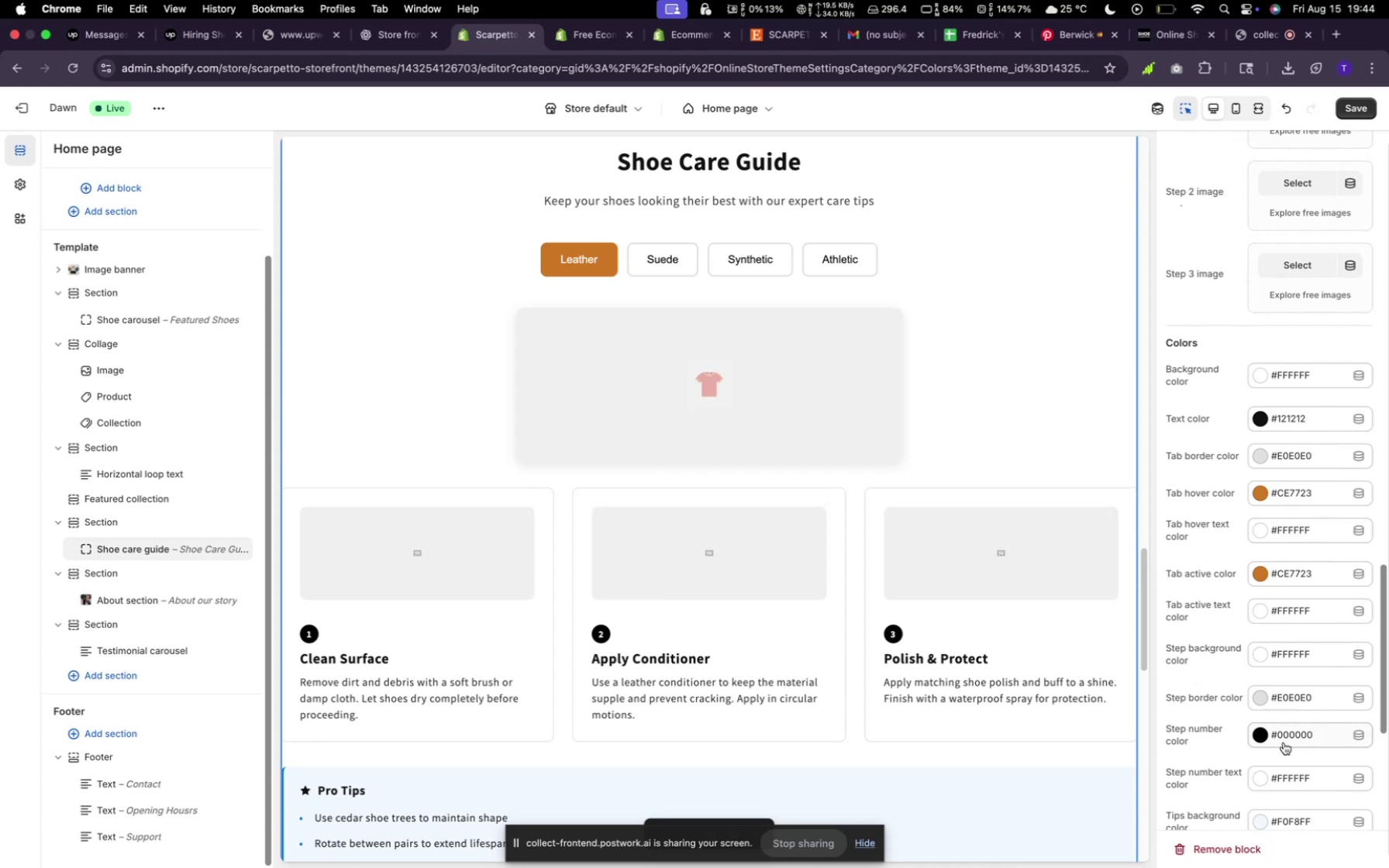 
left_click([1284, 742])
 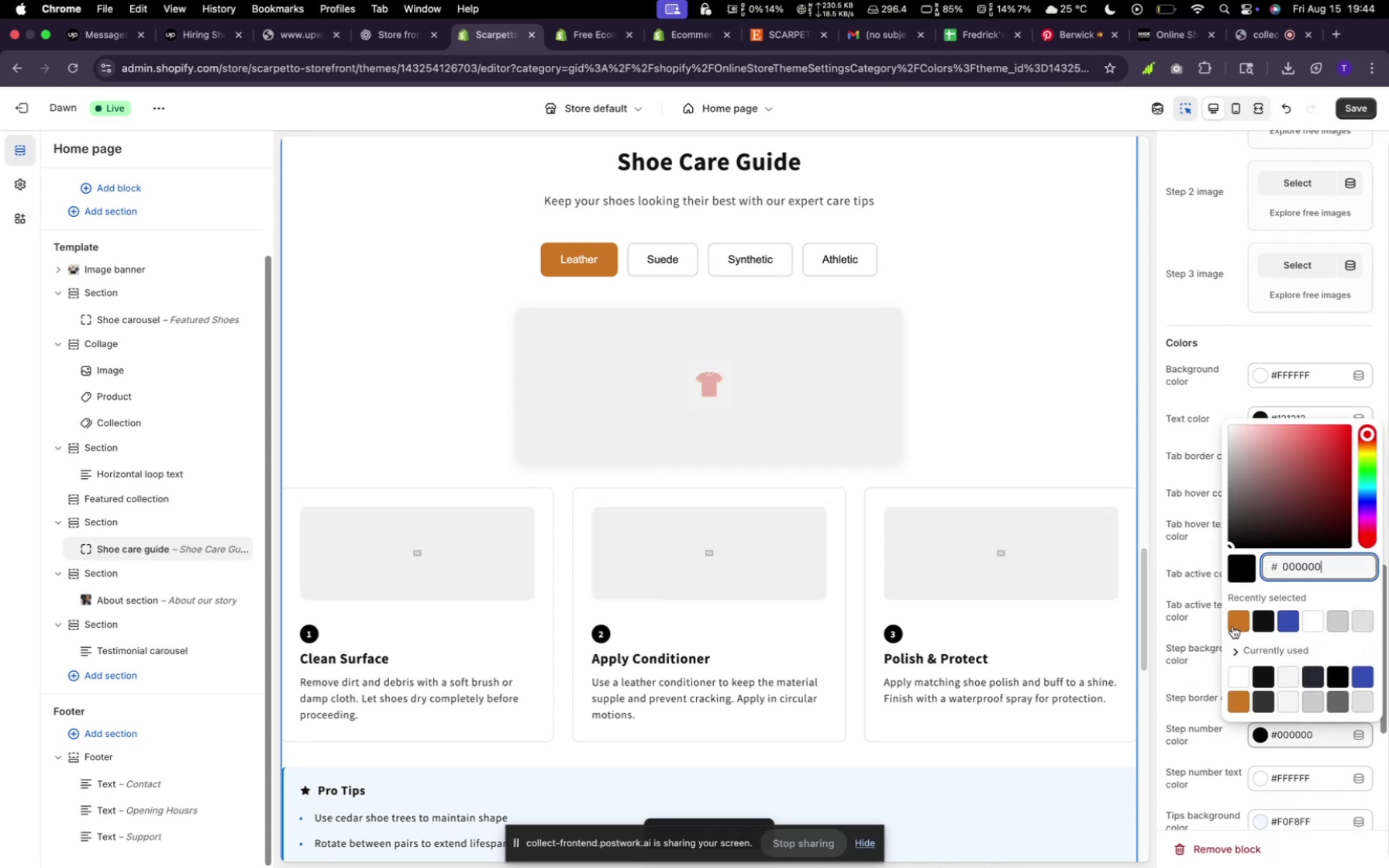 
left_click([1232, 625])
 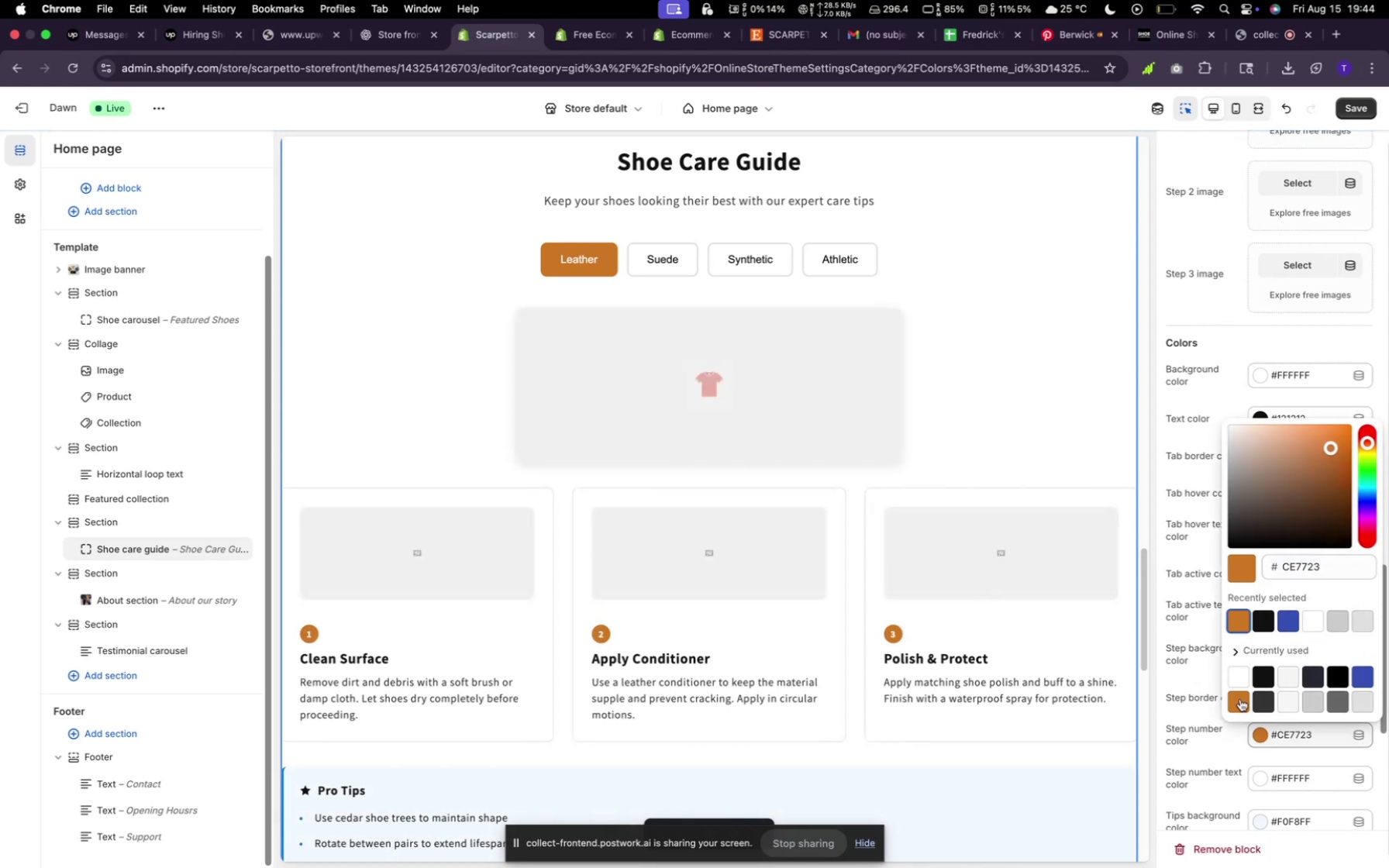 
left_click([1211, 680])
 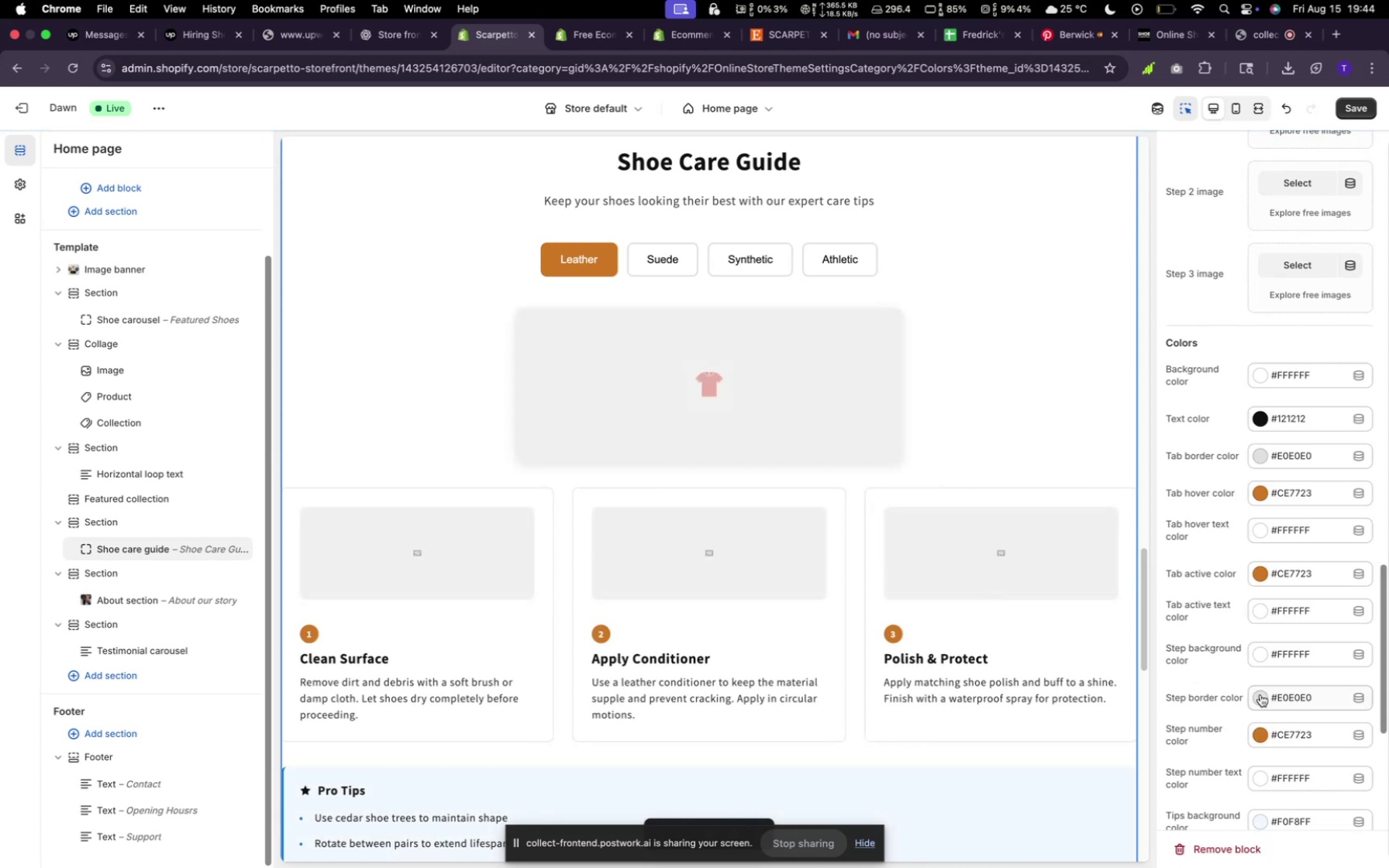 
left_click([1286, 696])
 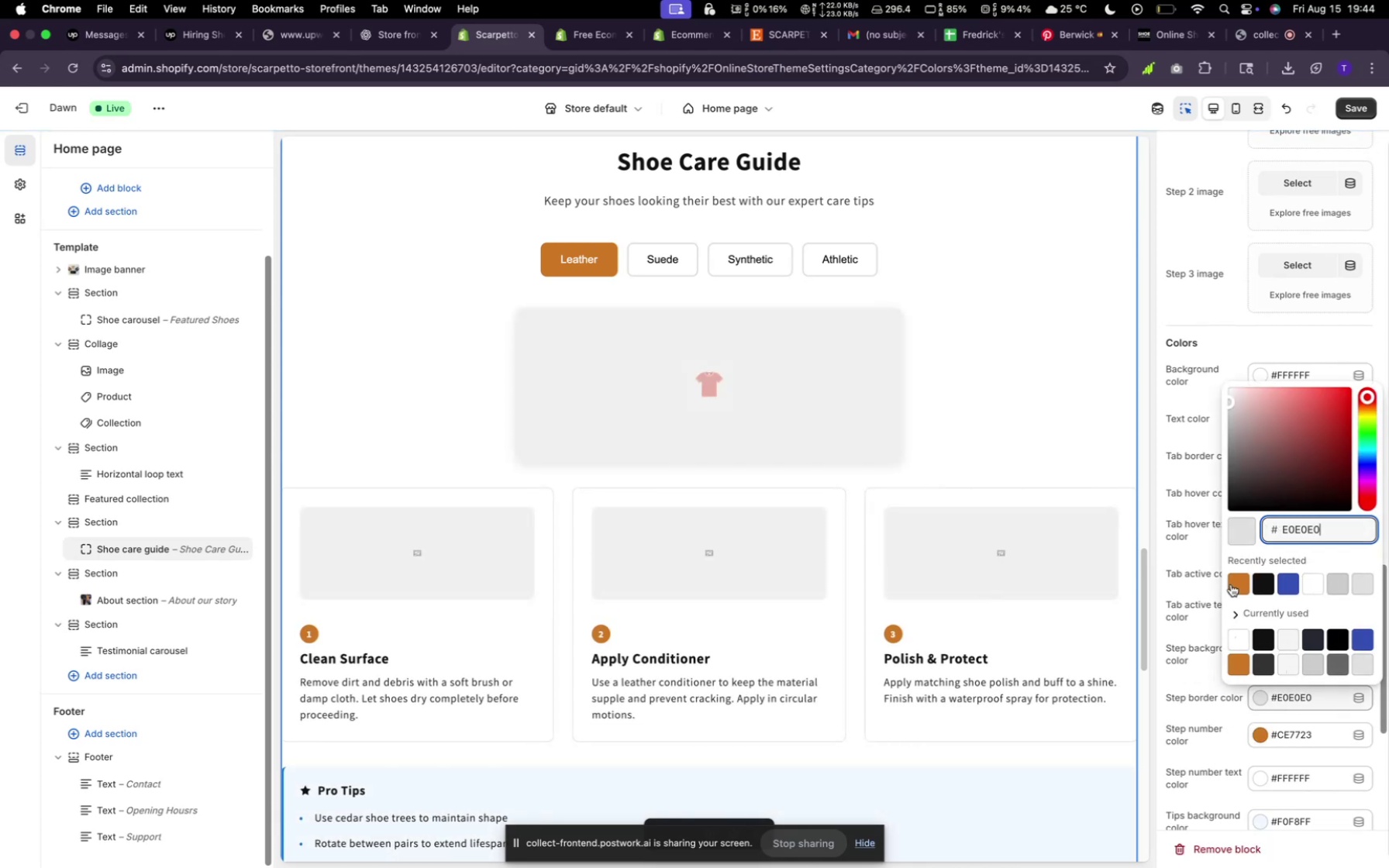 
left_click([1234, 584])
 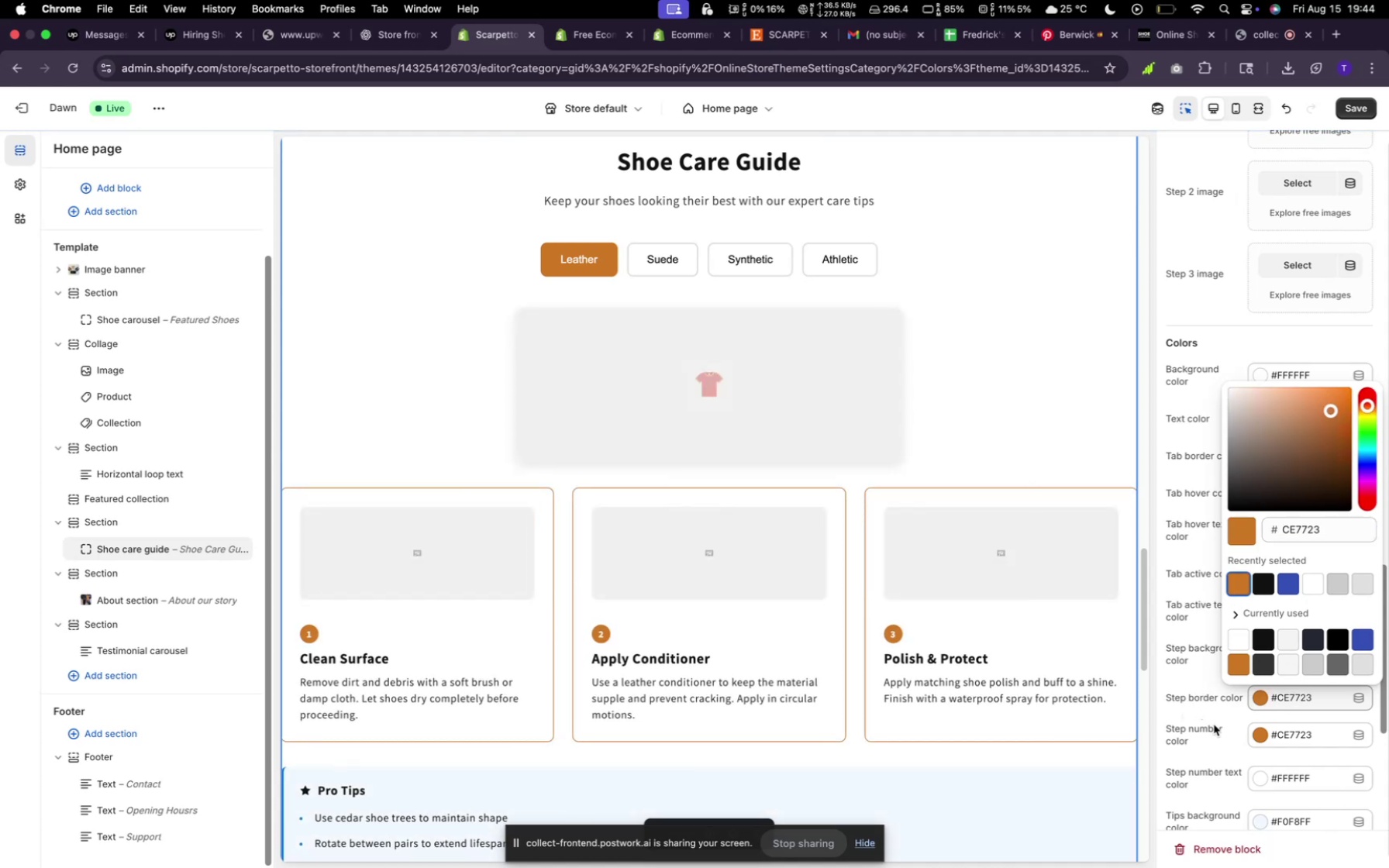 
scroll: coordinate [1223, 753], scroll_direction: down, amount: 11.0
 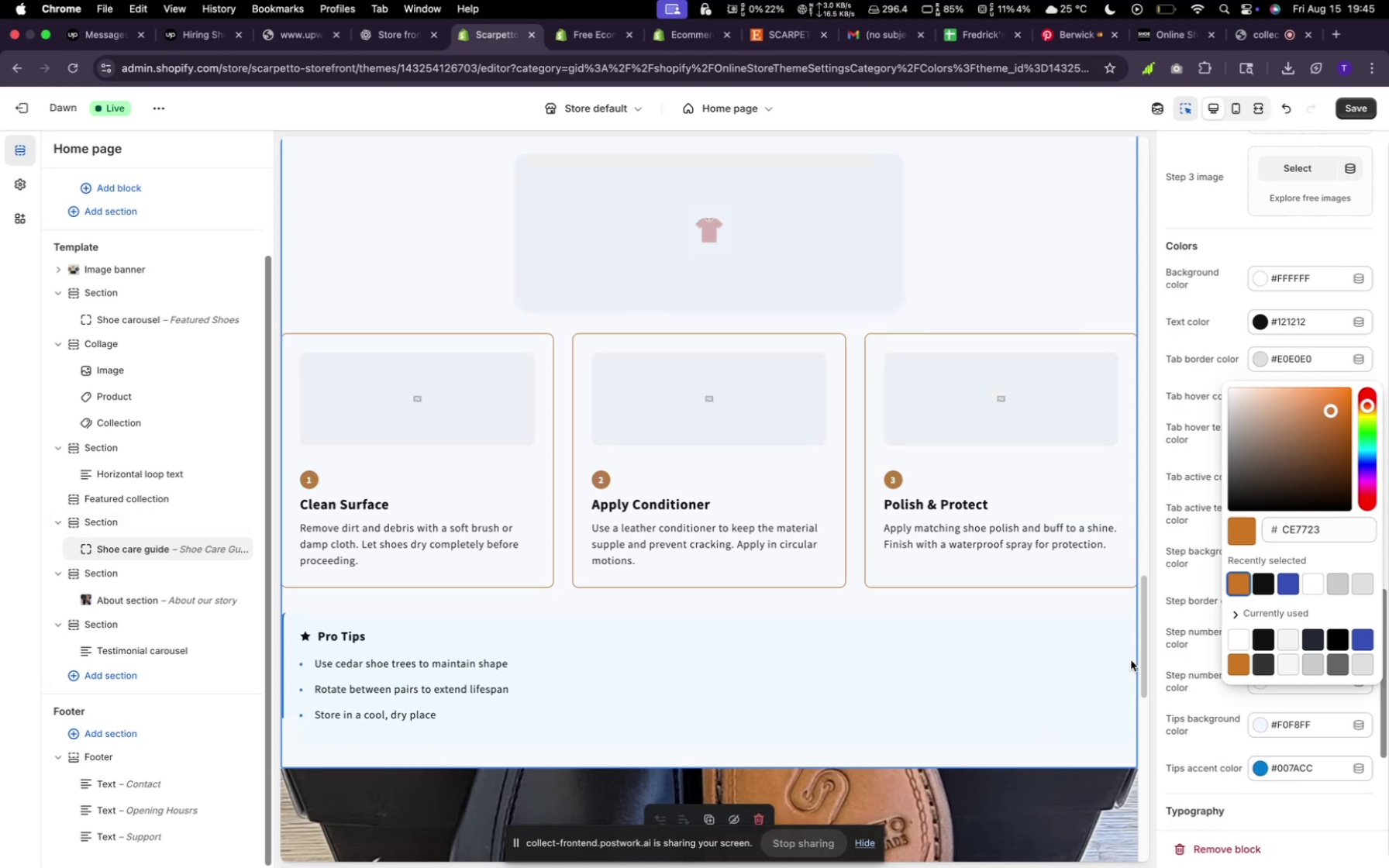 
left_click([1178, 659])
 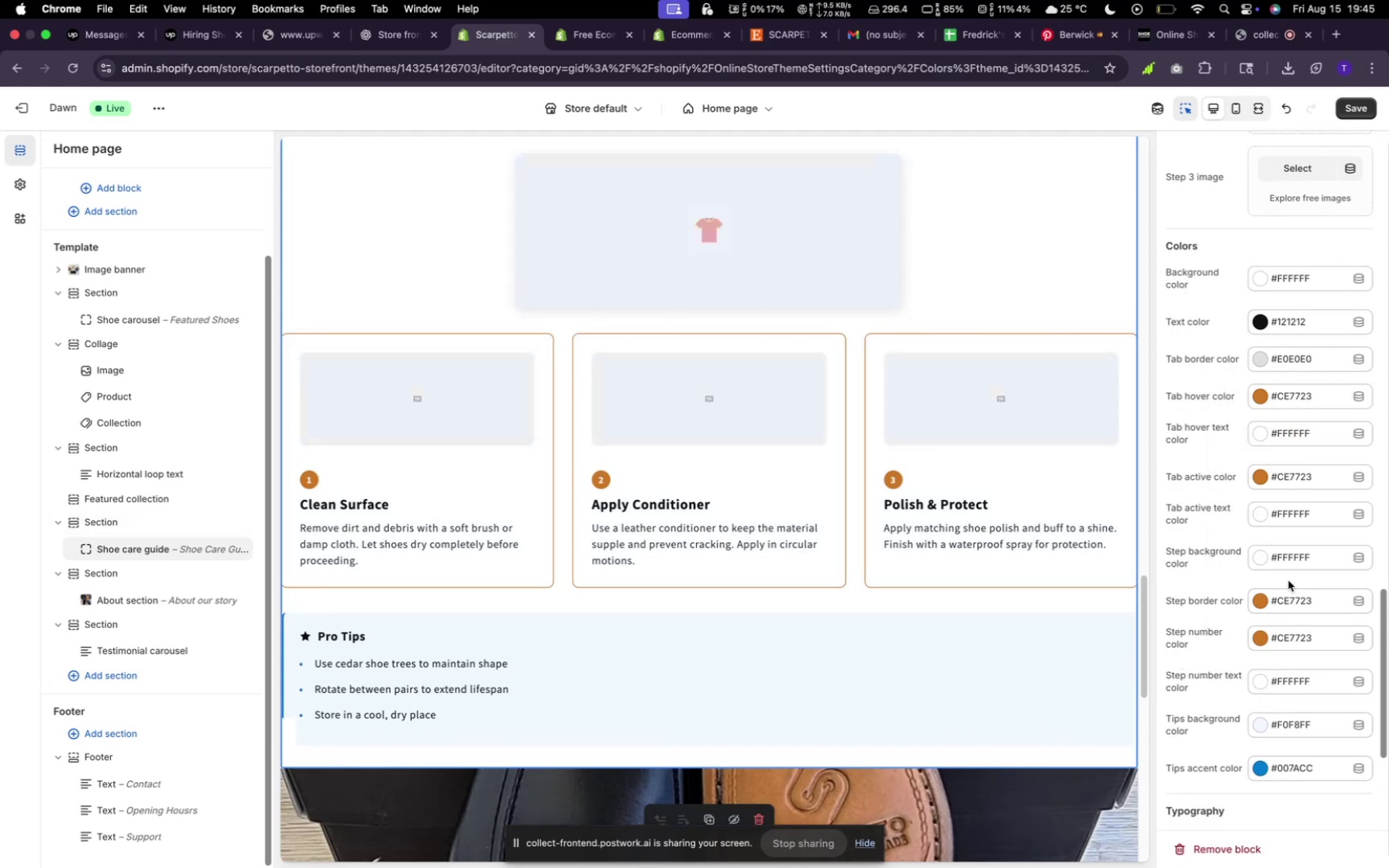 
left_click([1294, 593])
 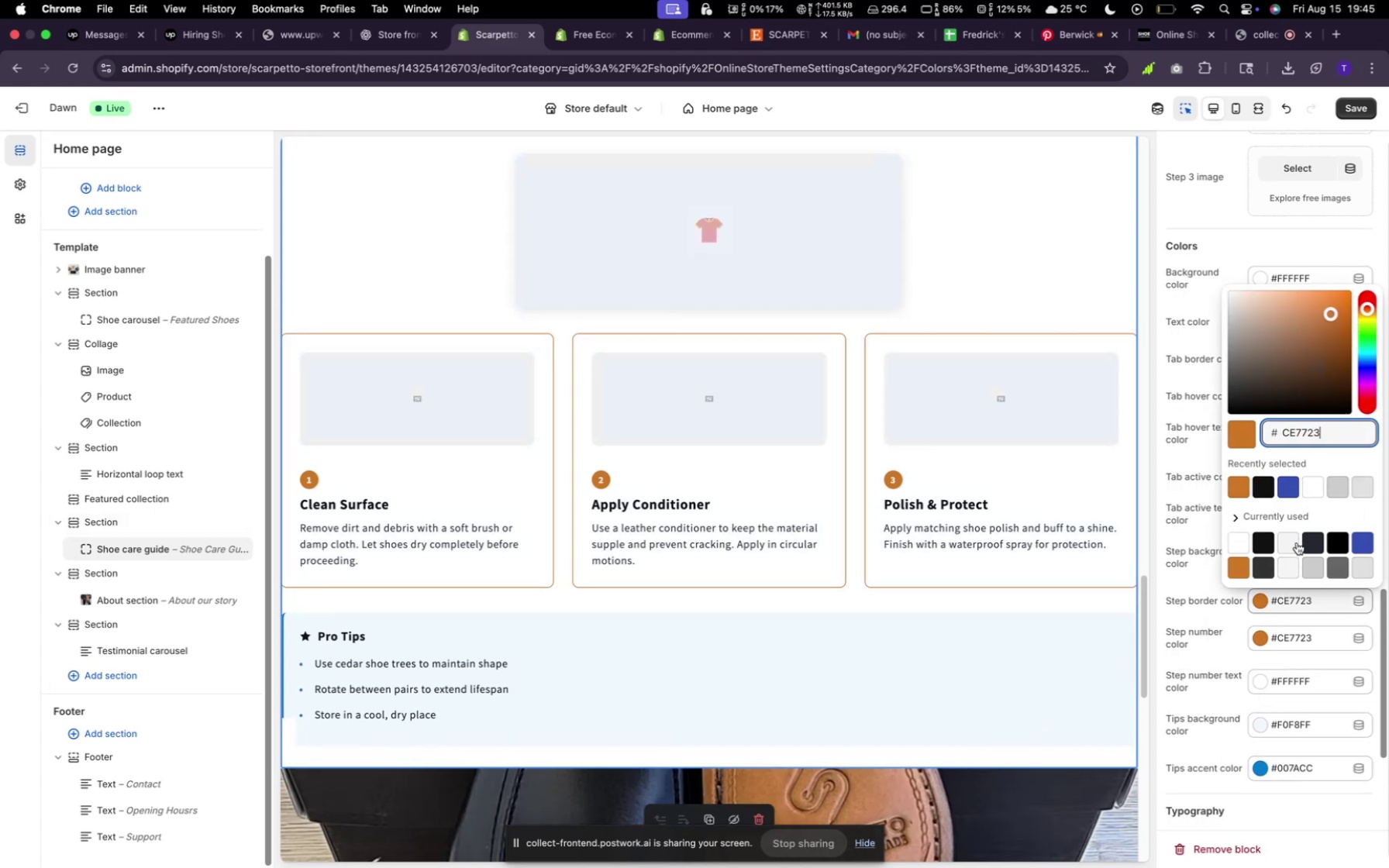 
left_click([1295, 543])
 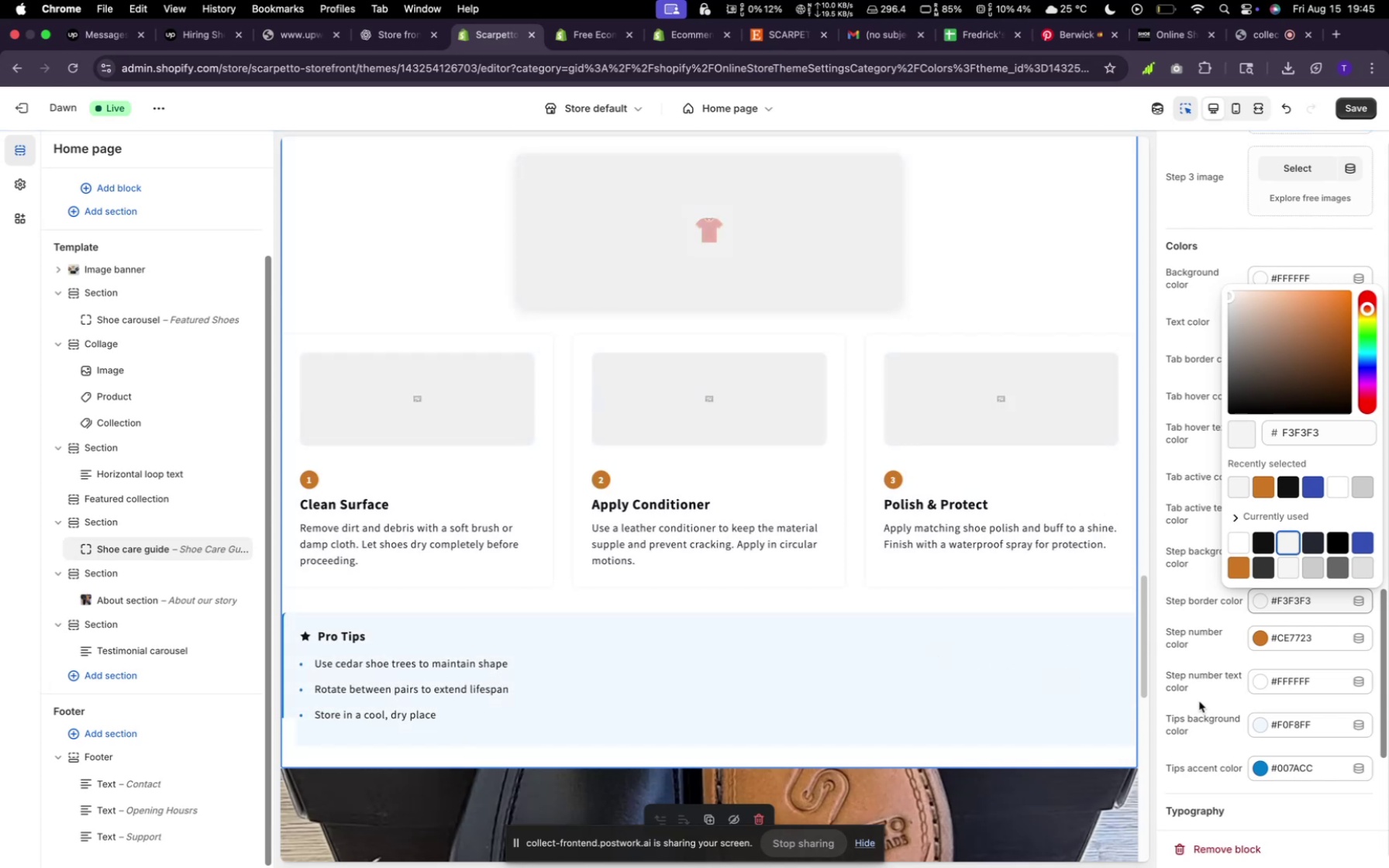 
wait(6.53)
 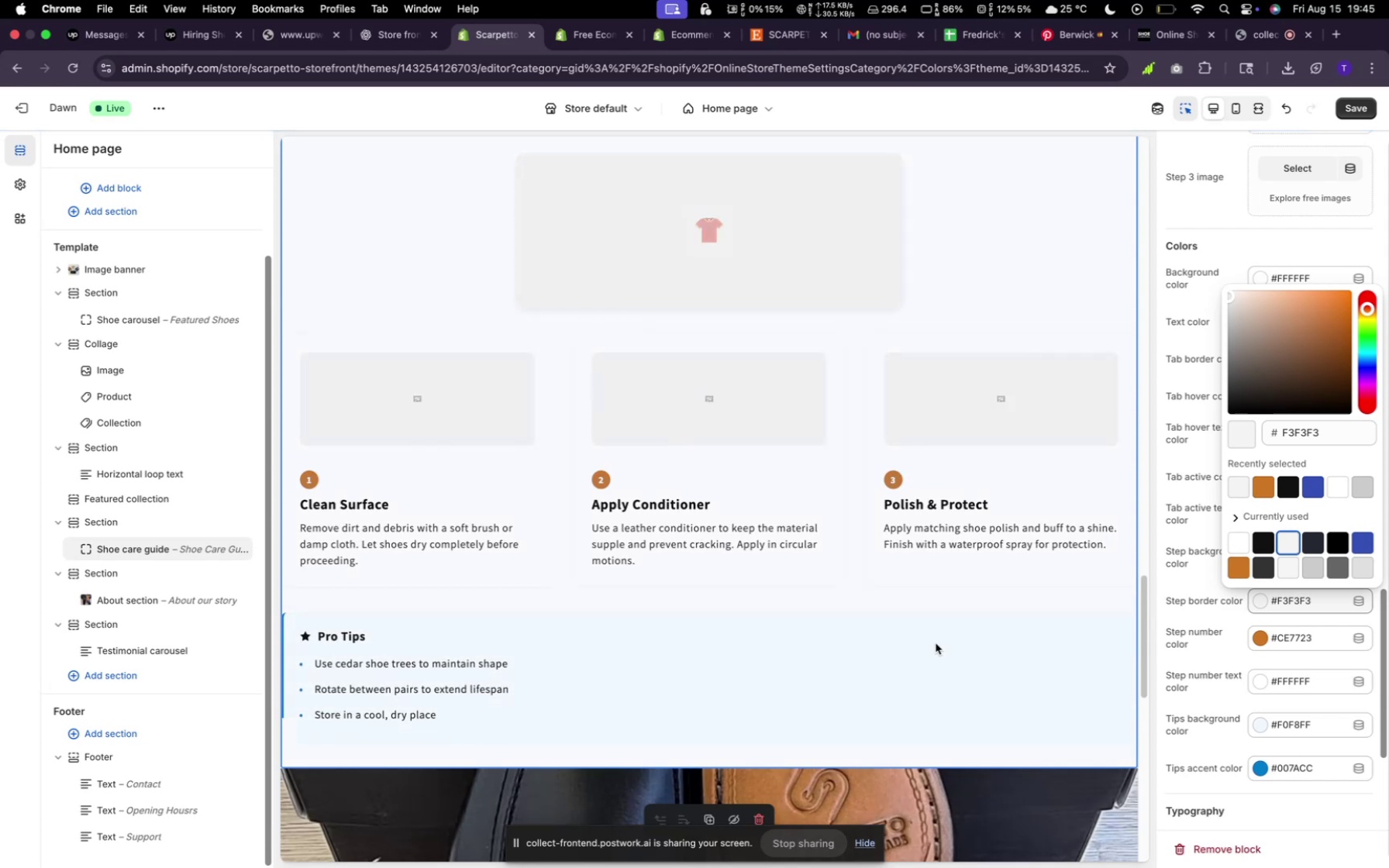 
scroll: coordinate [1256, 726], scroll_direction: down, amount: 2.0
 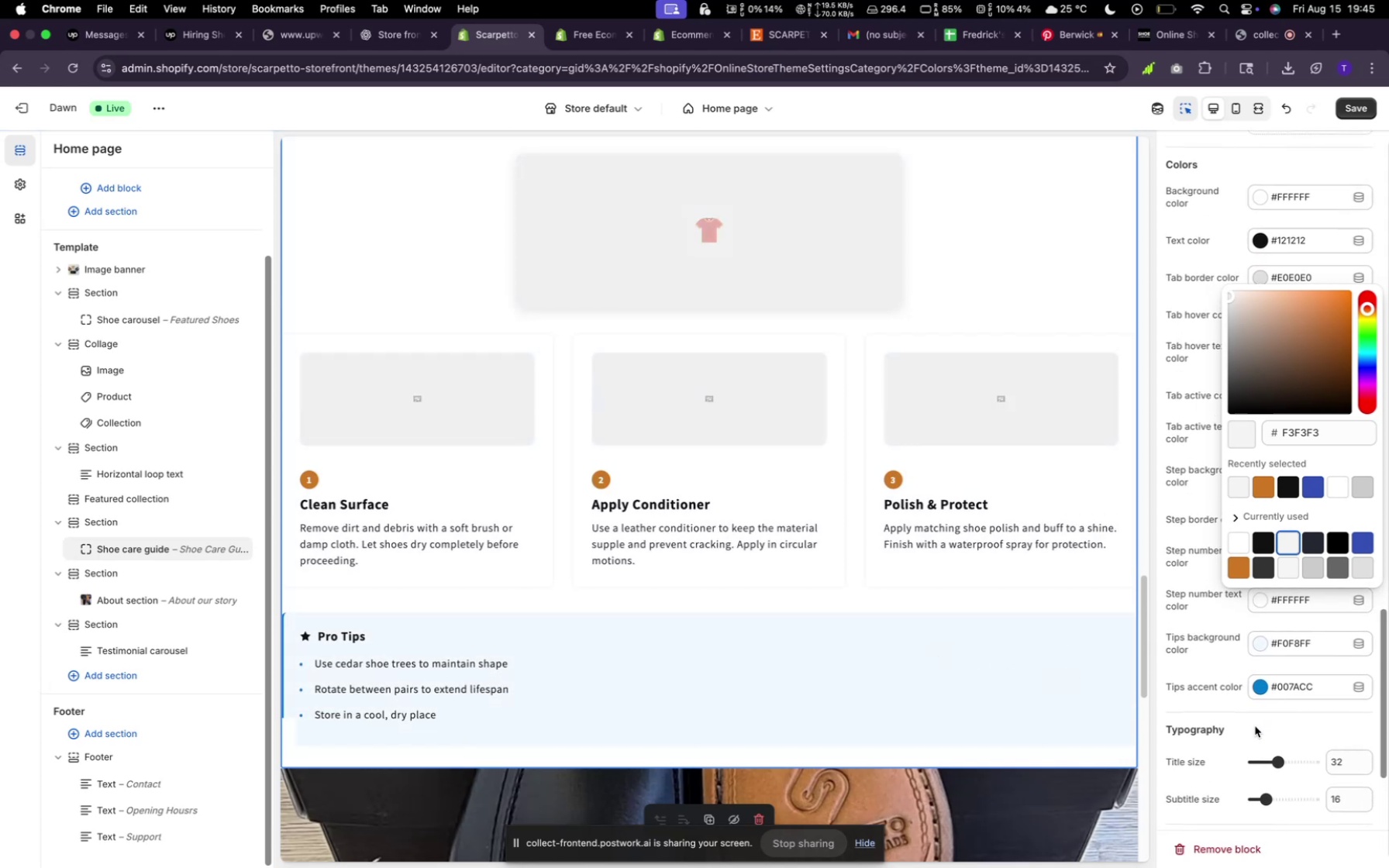 
scroll: coordinate [625, 475], scroll_direction: up, amount: 17.0
 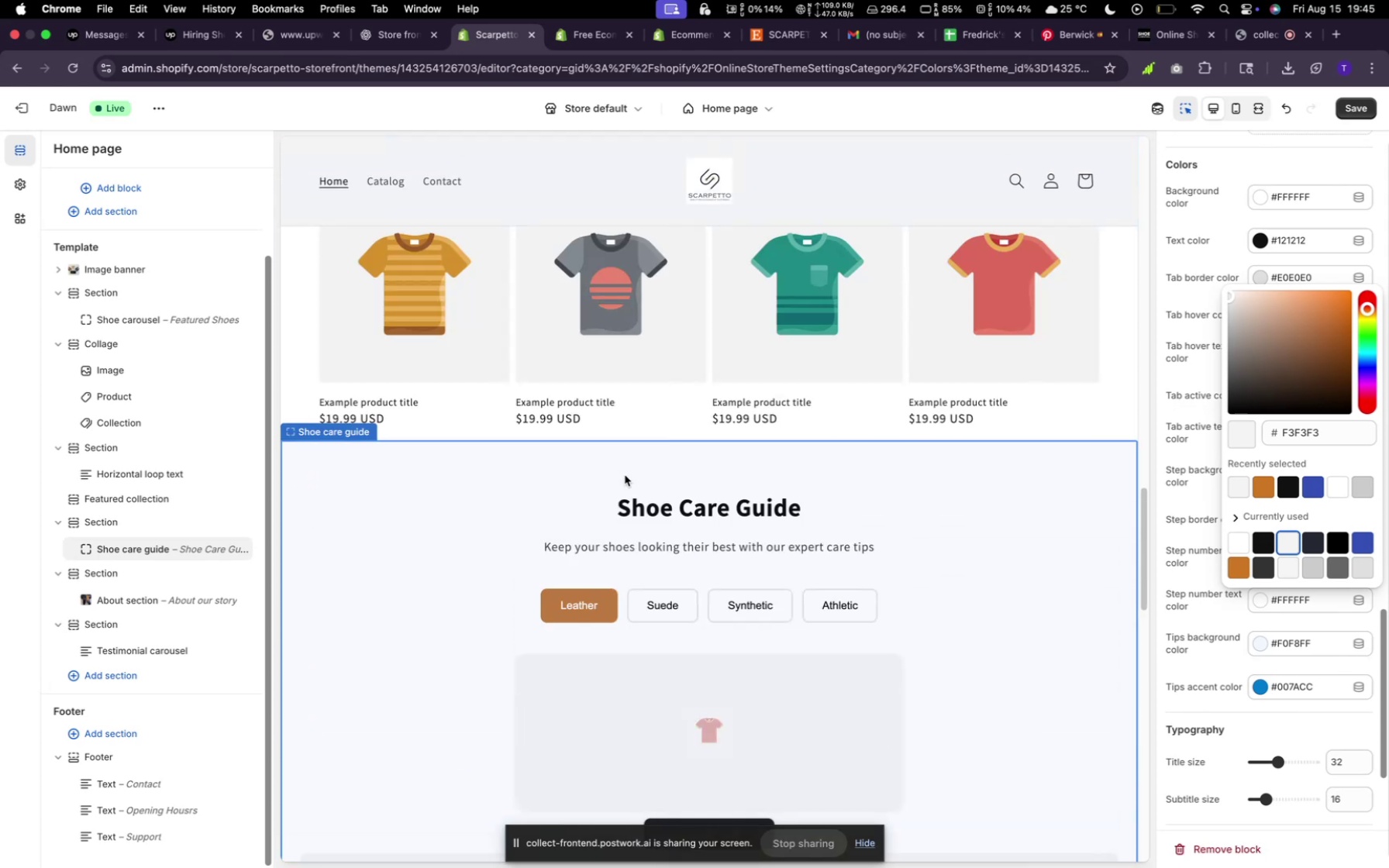 
scroll: coordinate [630, 478], scroll_direction: down, amount: 13.0
 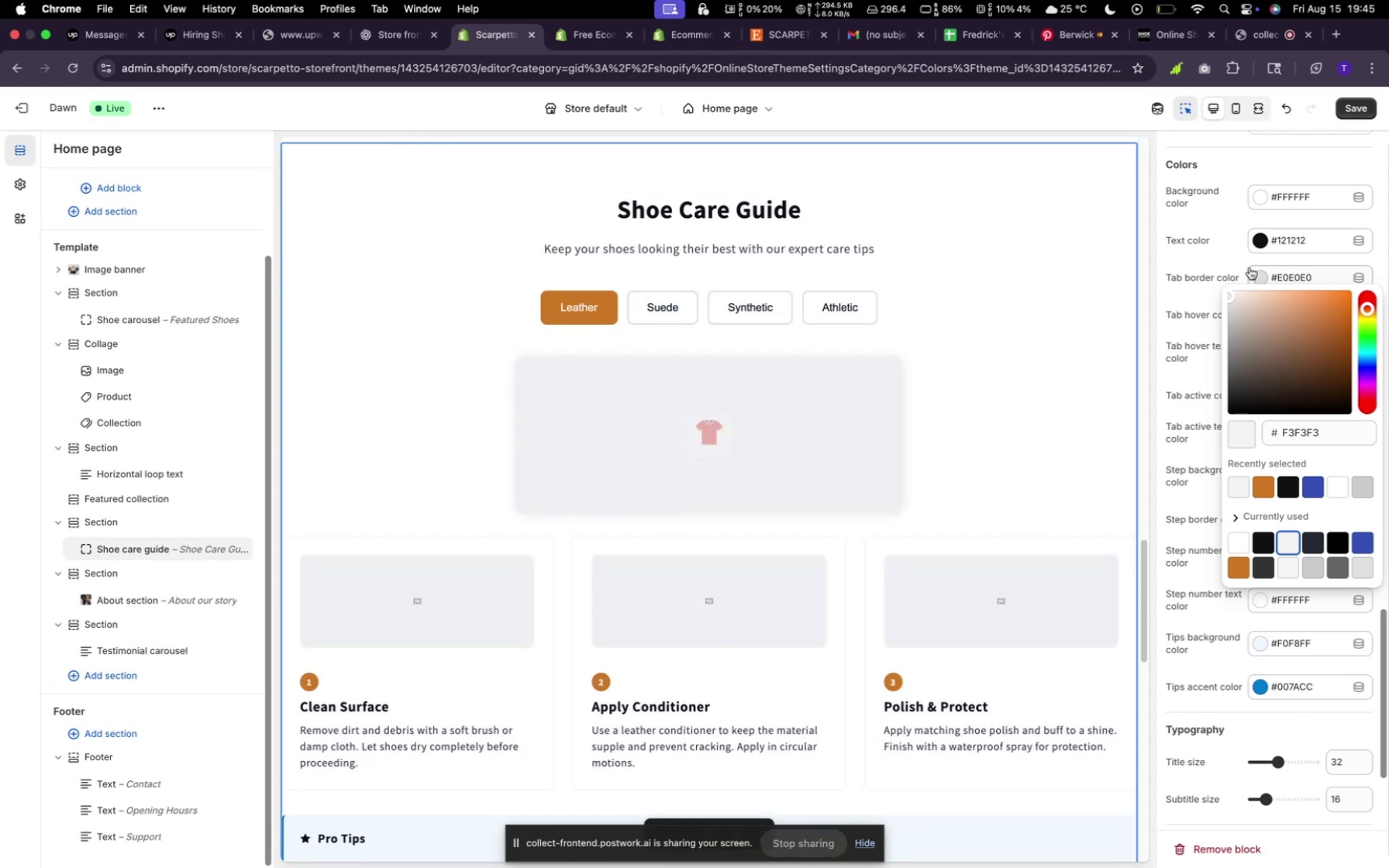 
left_click([1273, 248])
 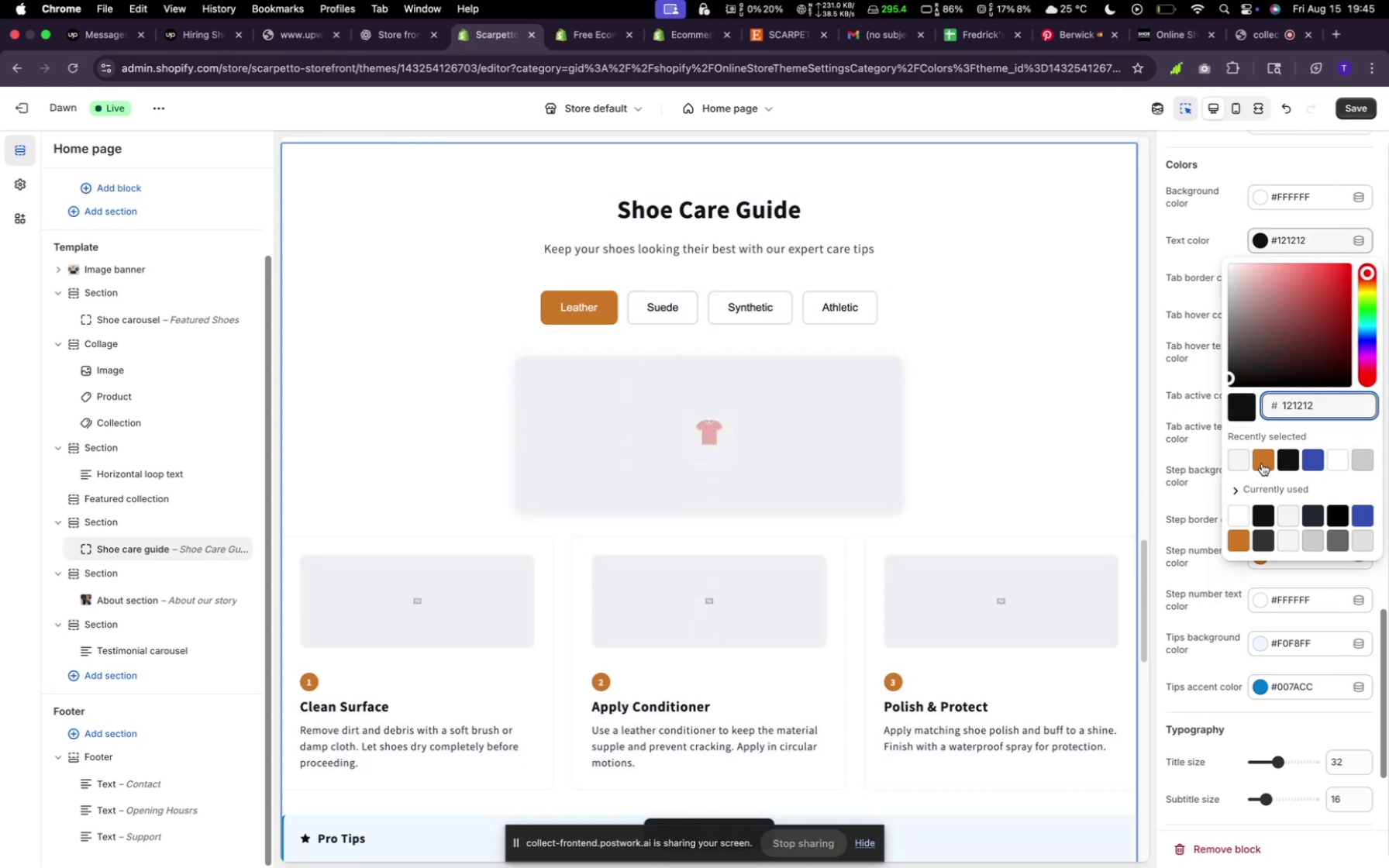 
double_click([1262, 463])
 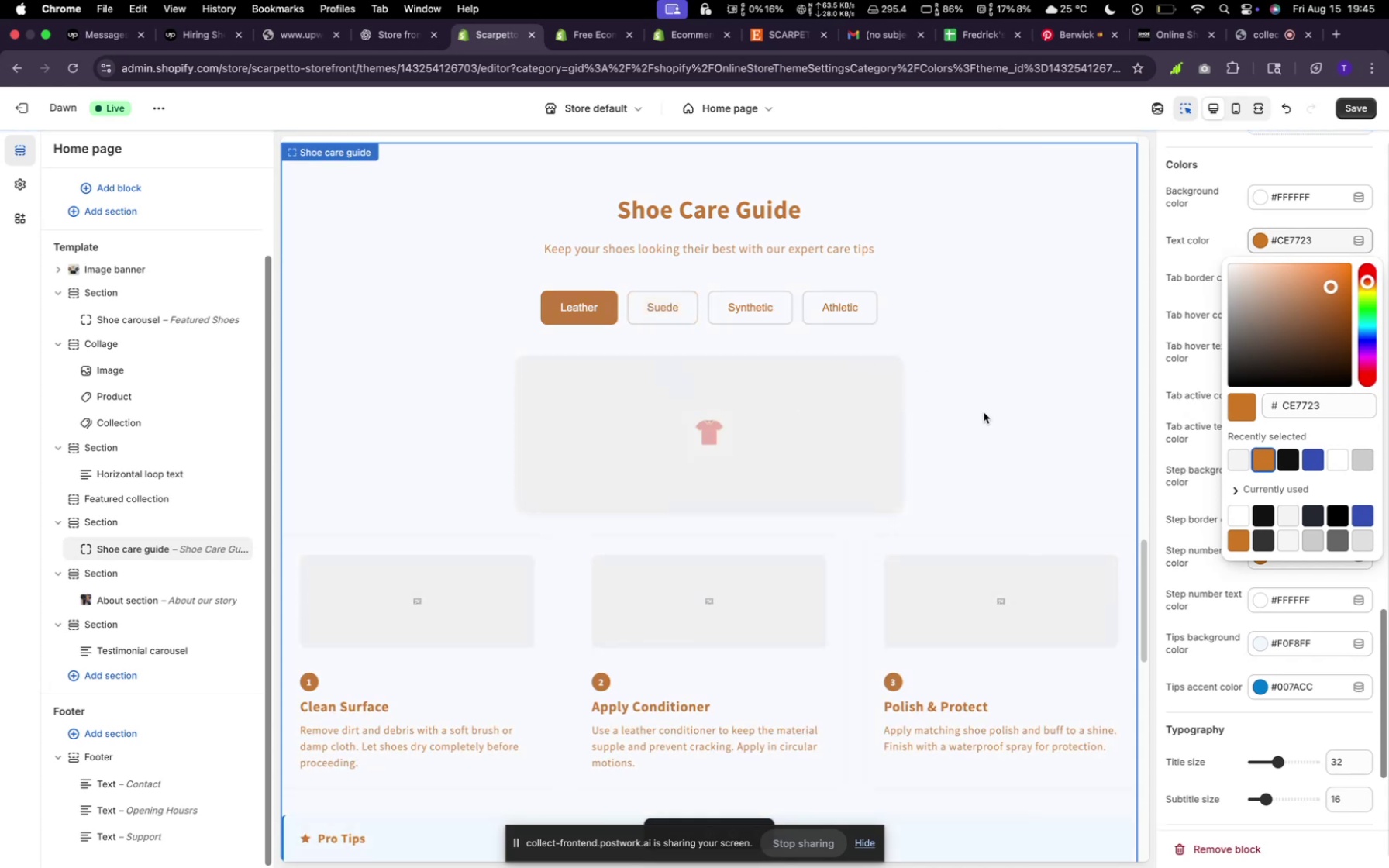 
scroll: coordinate [984, 438], scroll_direction: down, amount: 12.0
 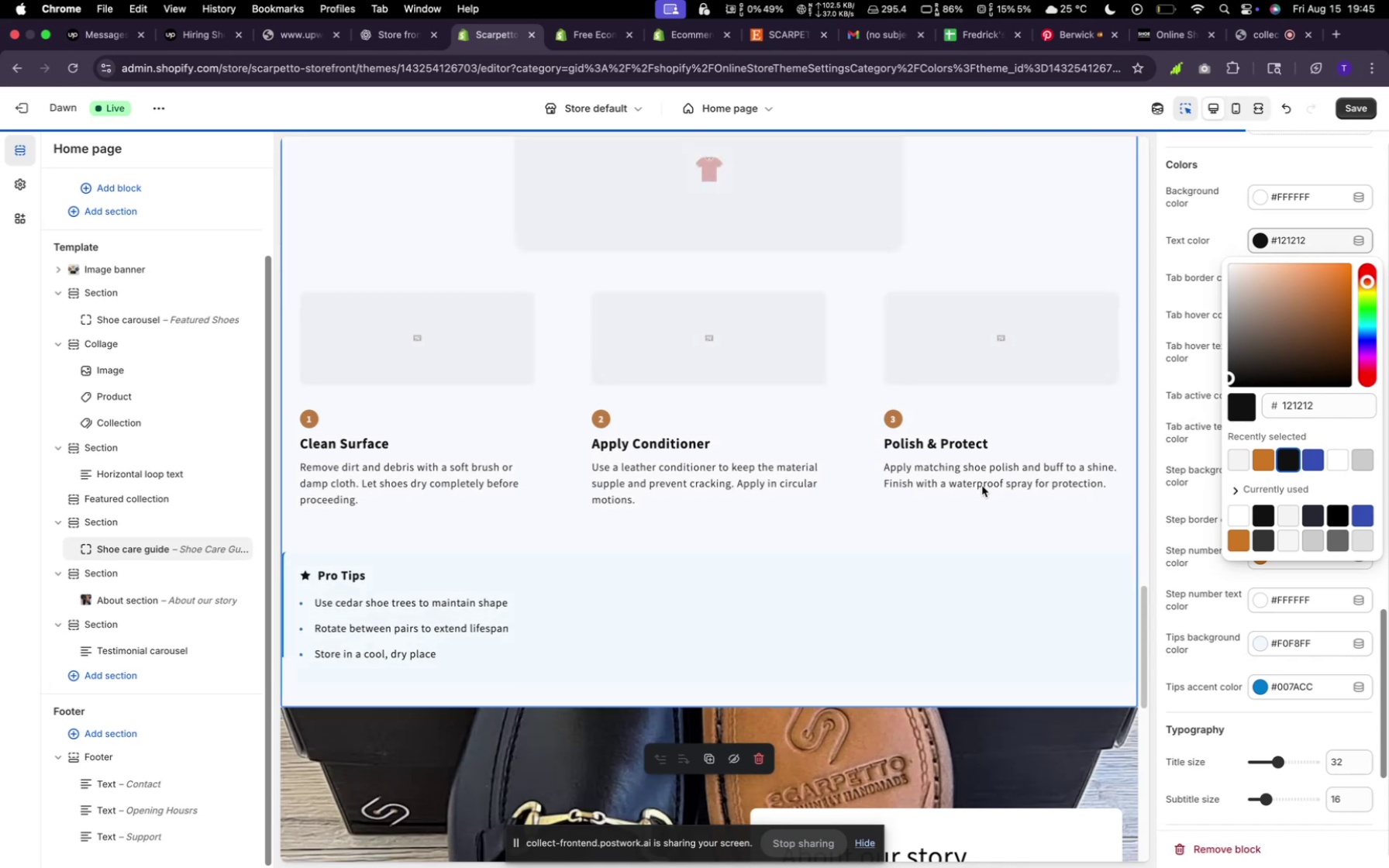 
scroll: coordinate [977, 477], scroll_direction: up, amount: 25.0
 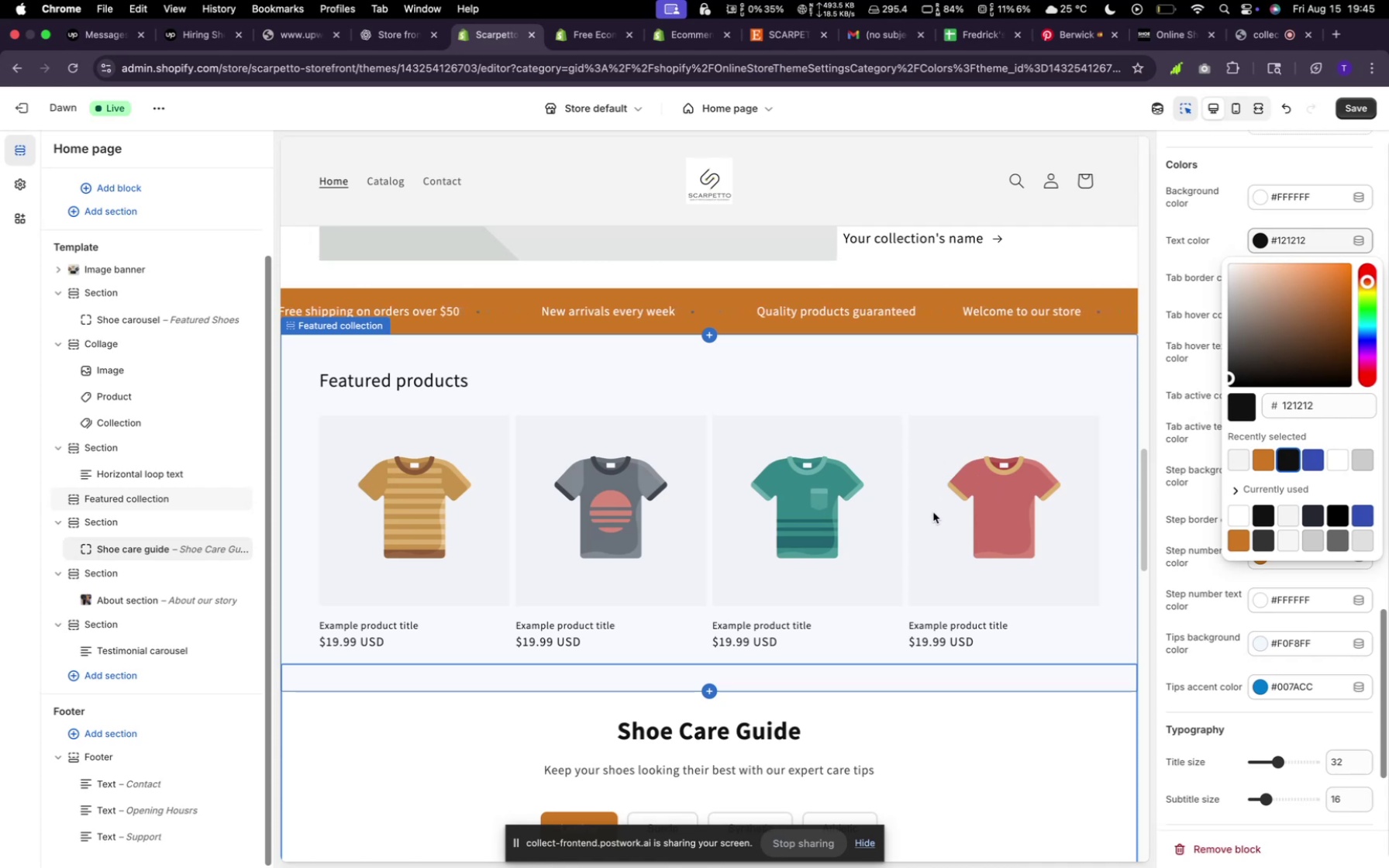 
wait(12.24)
 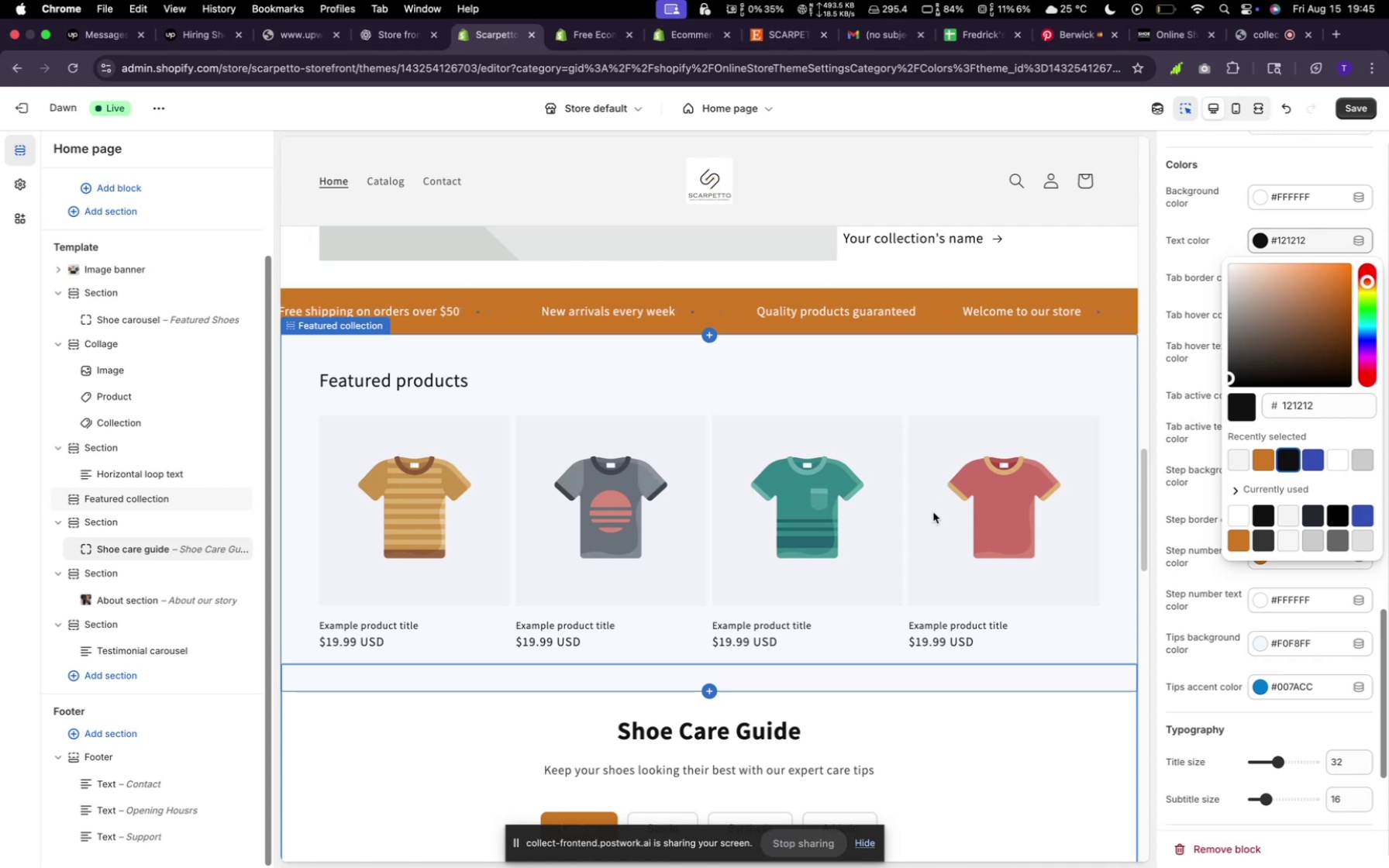 
left_click([1356, 112])
 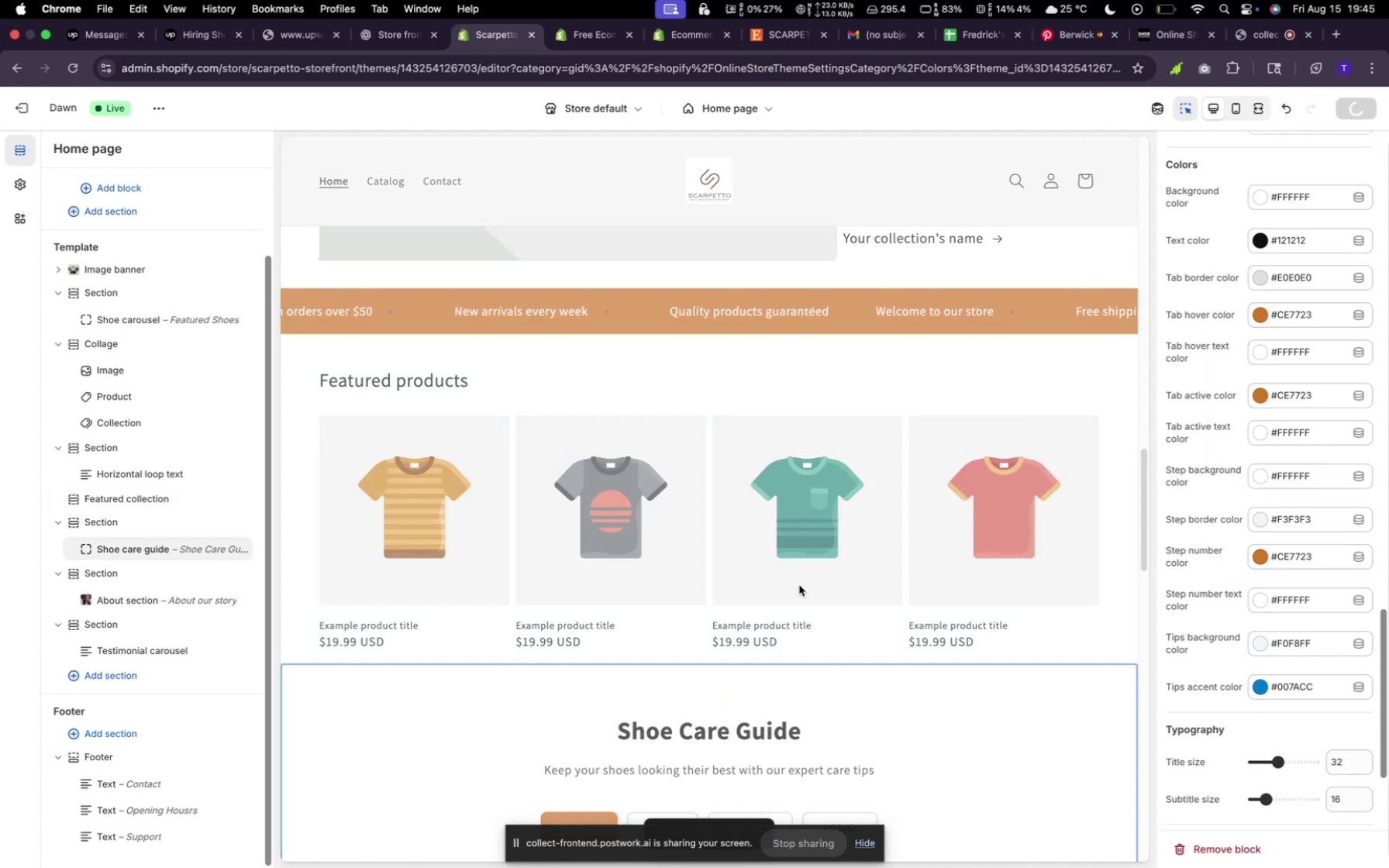 
scroll: coordinate [884, 620], scroll_direction: down, amount: 78.0
 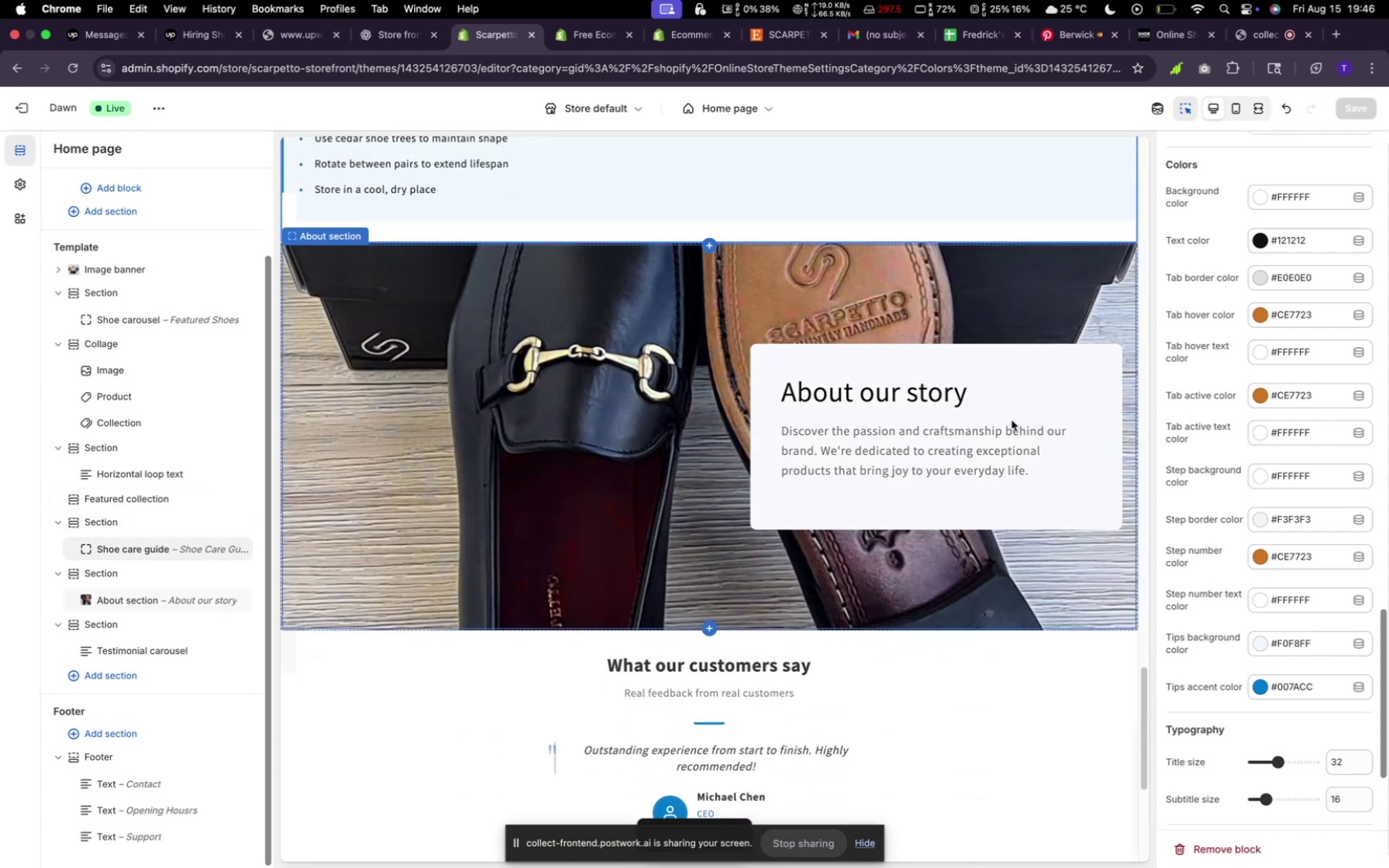 
left_click([997, 423])
 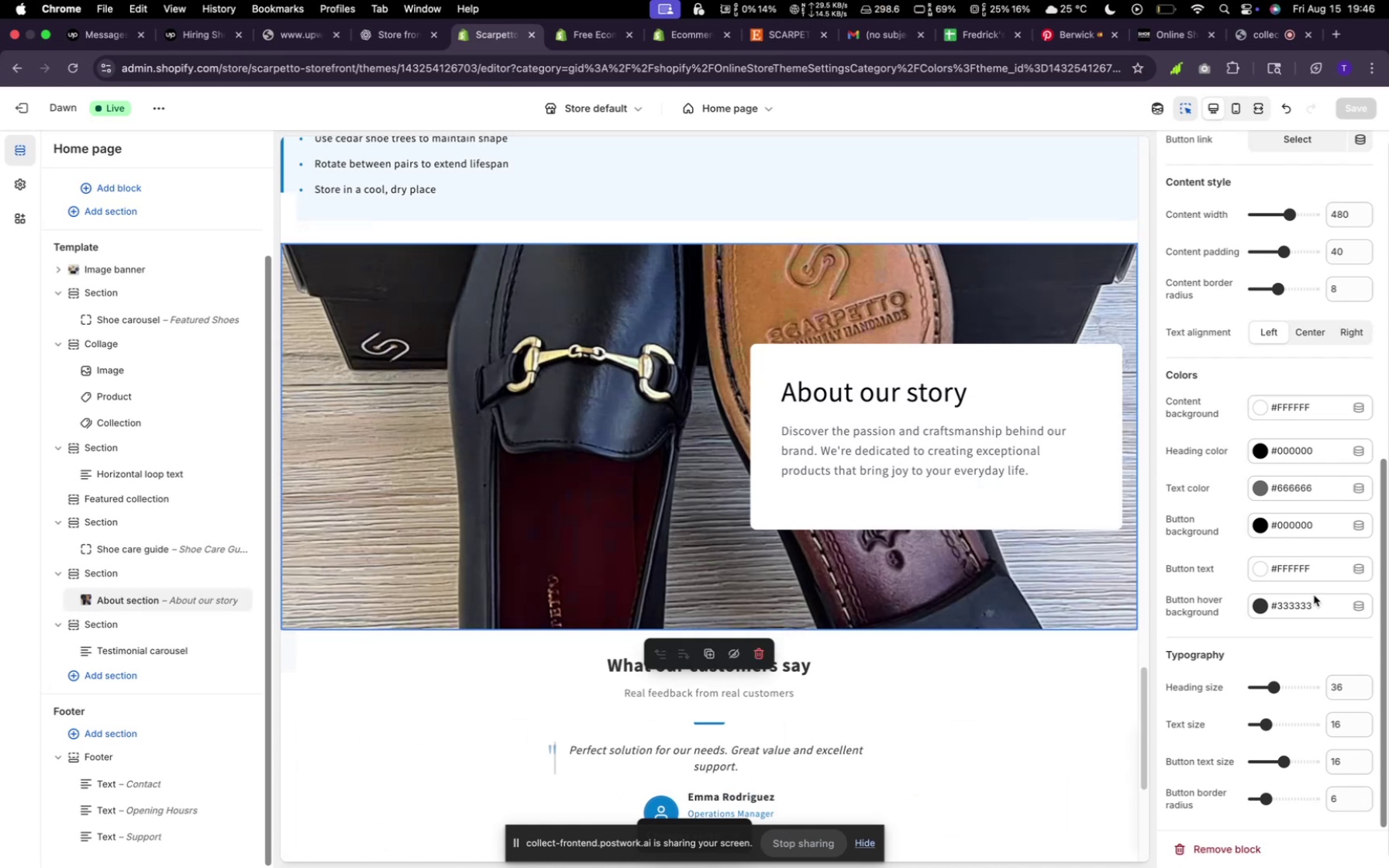 
scroll: coordinate [1318, 600], scroll_direction: down, amount: 16.0
 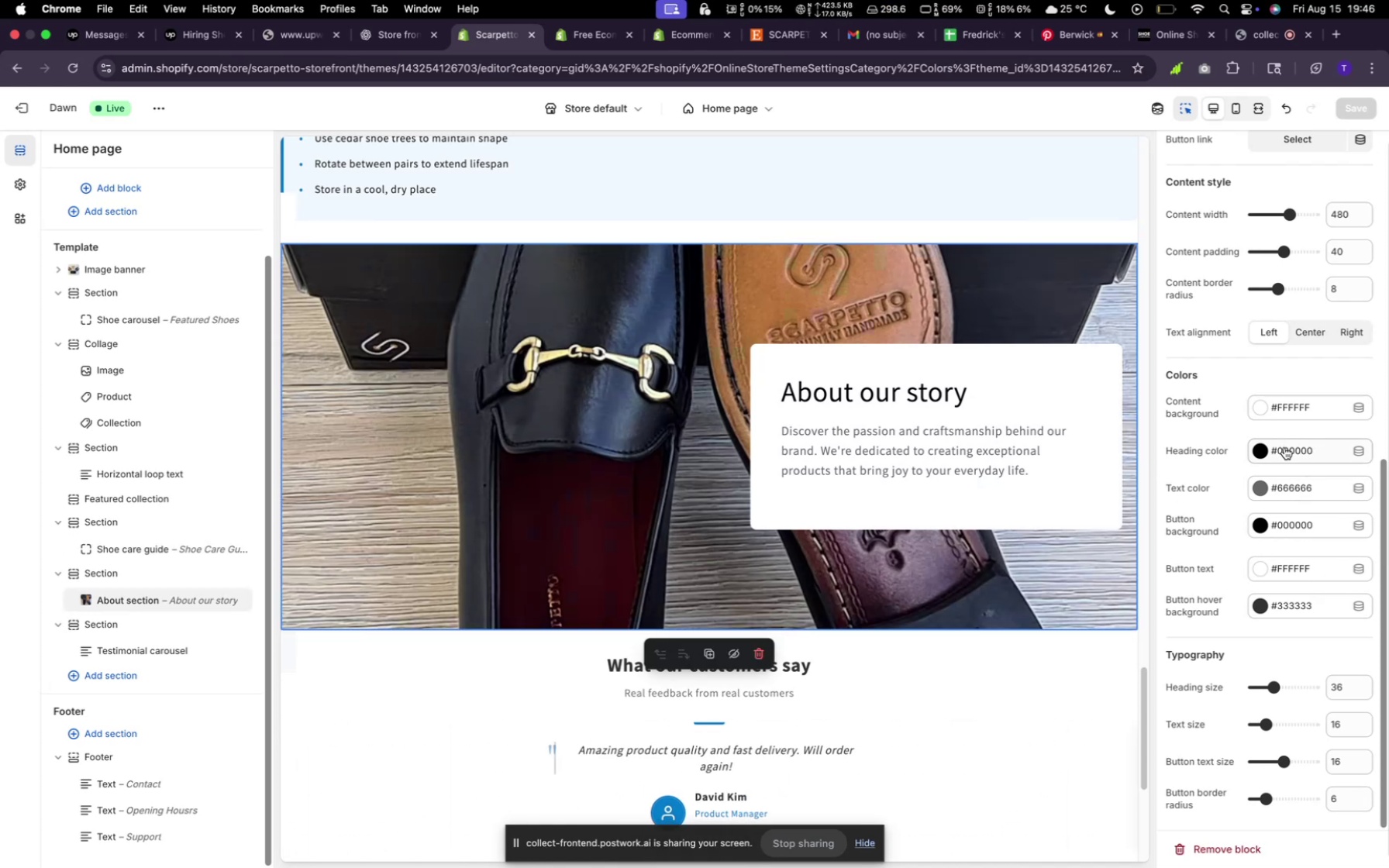 
left_click([1282, 414])
 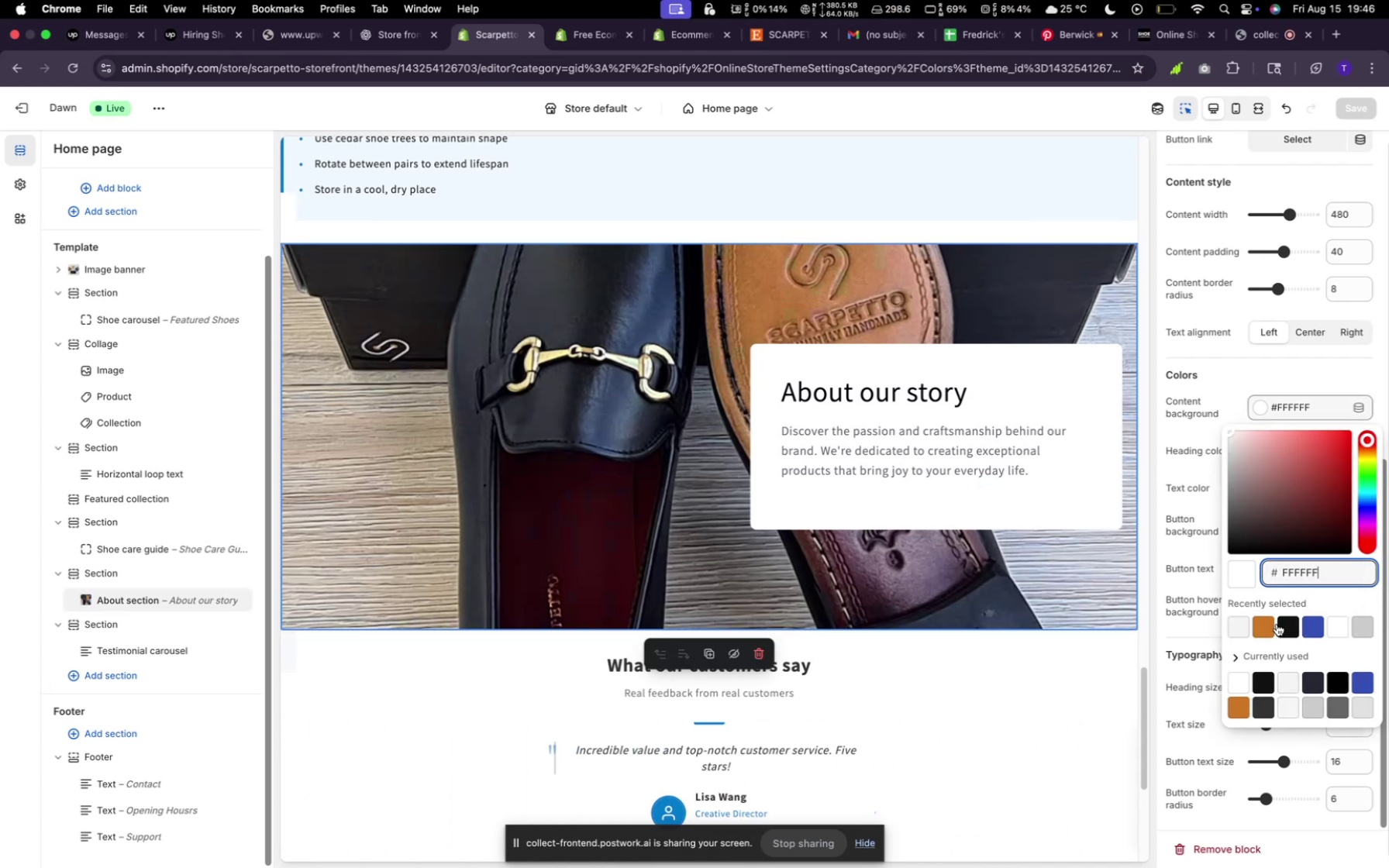 
left_click([1272, 623])
 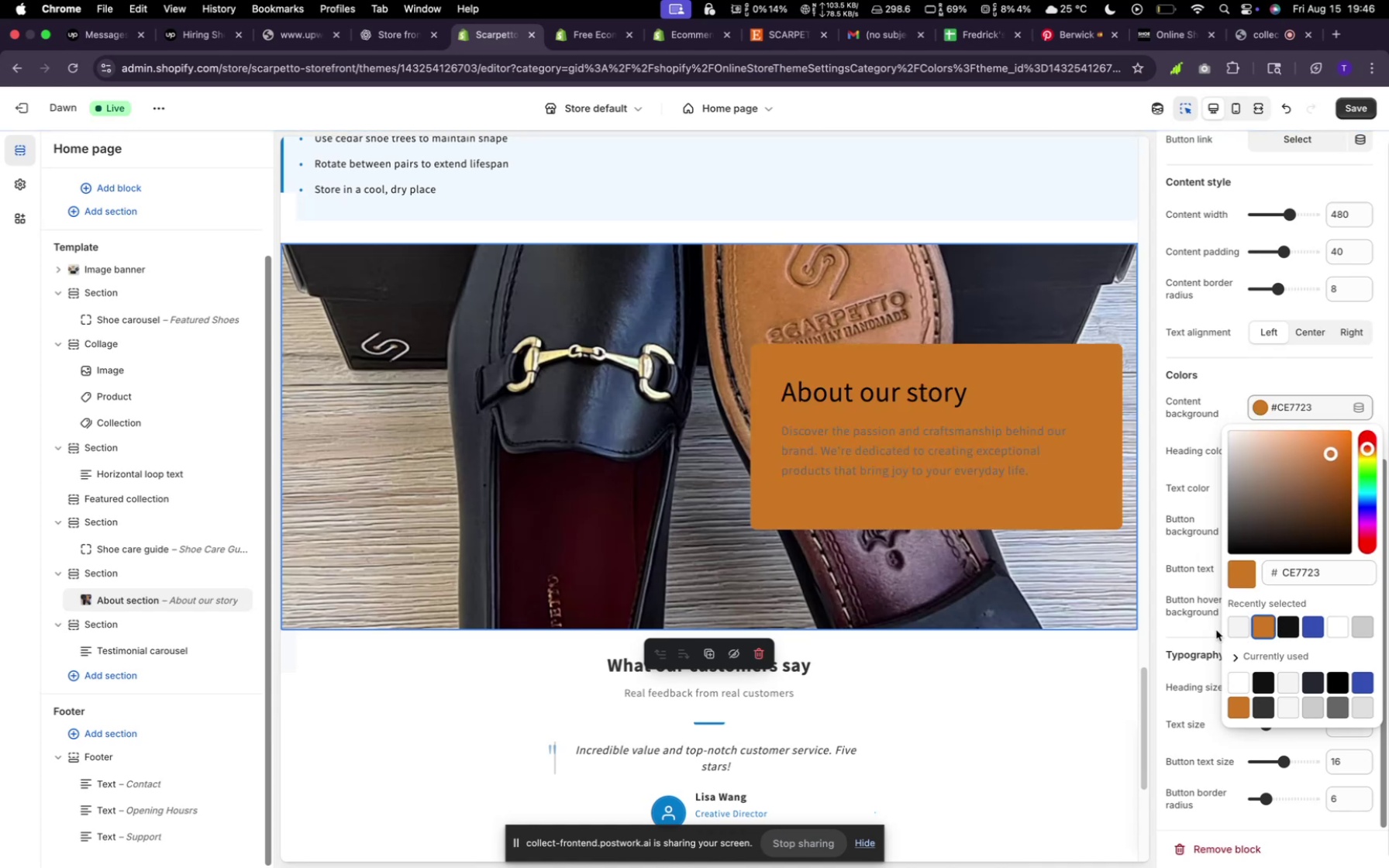 
left_click([1177, 629])
 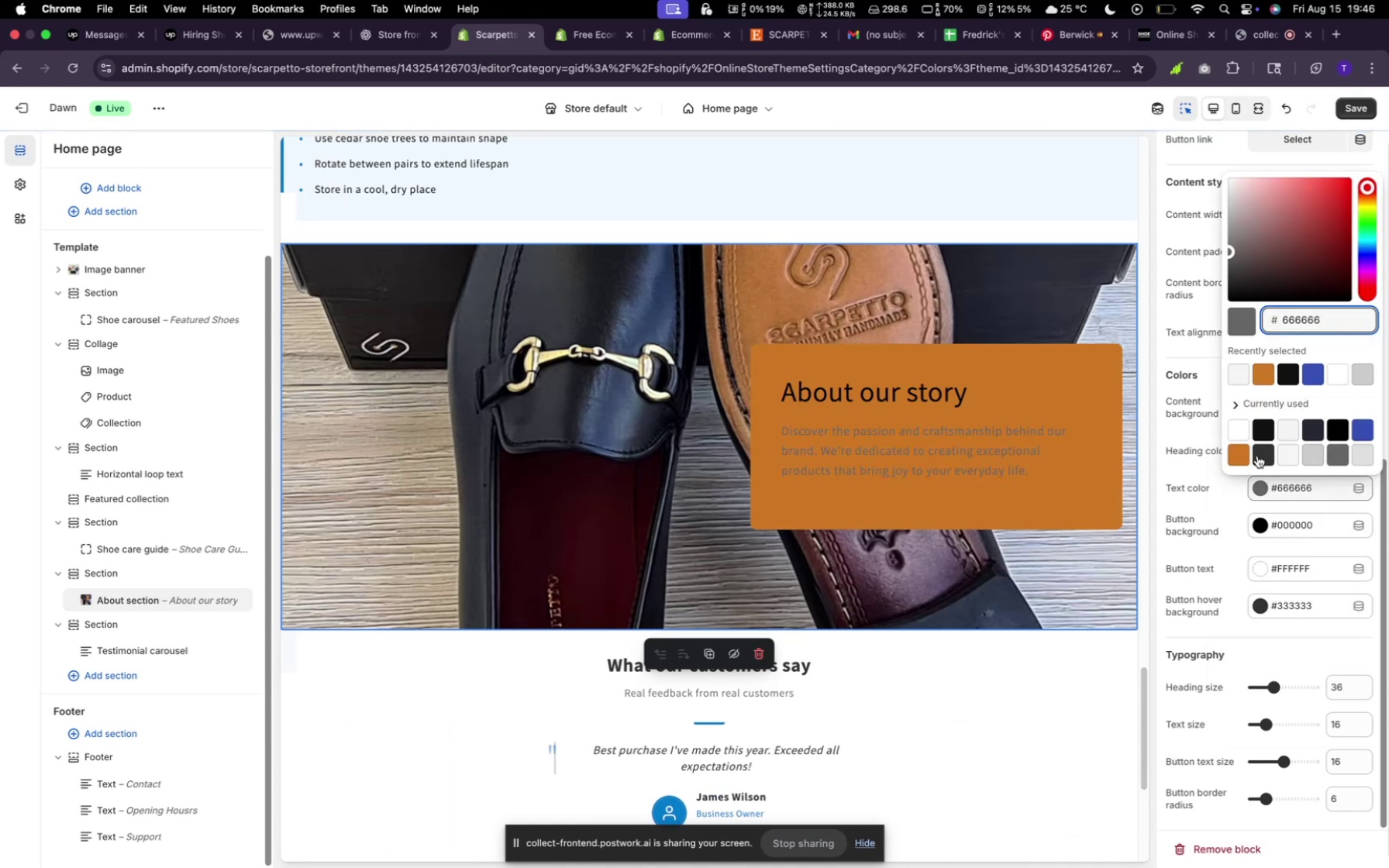 
left_click([1246, 423])
 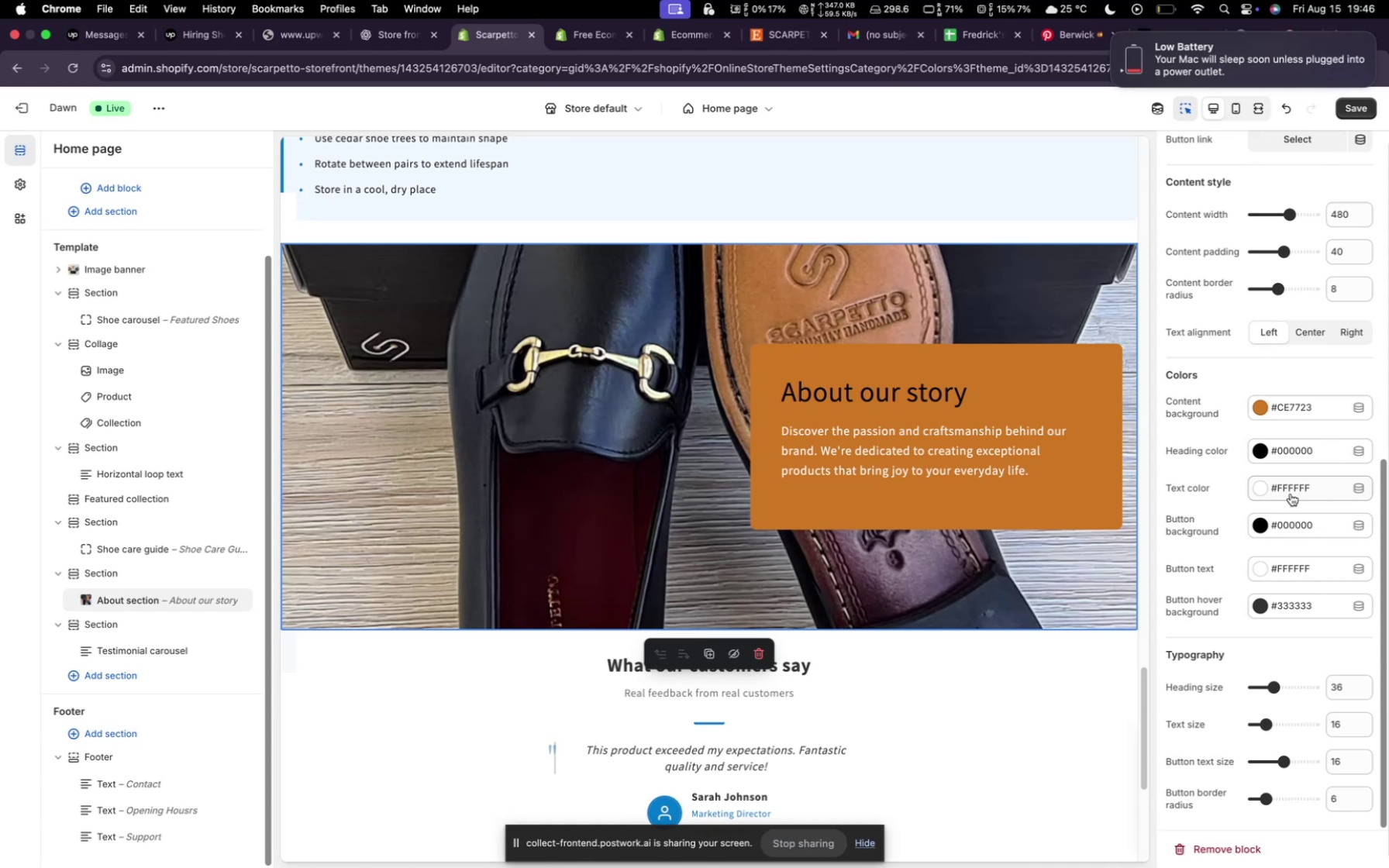 
wait(7.23)
 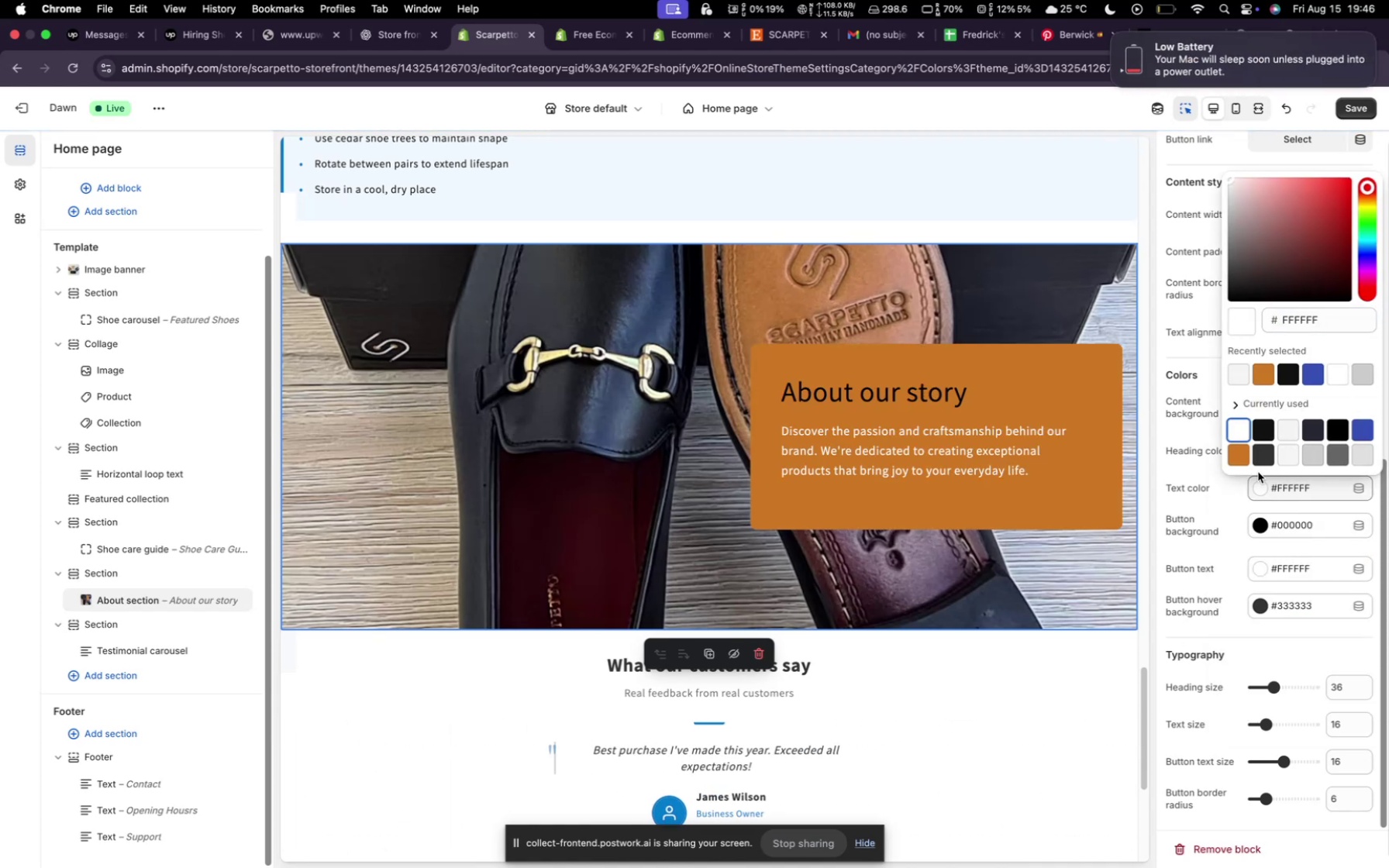 
left_click([1289, 453])
 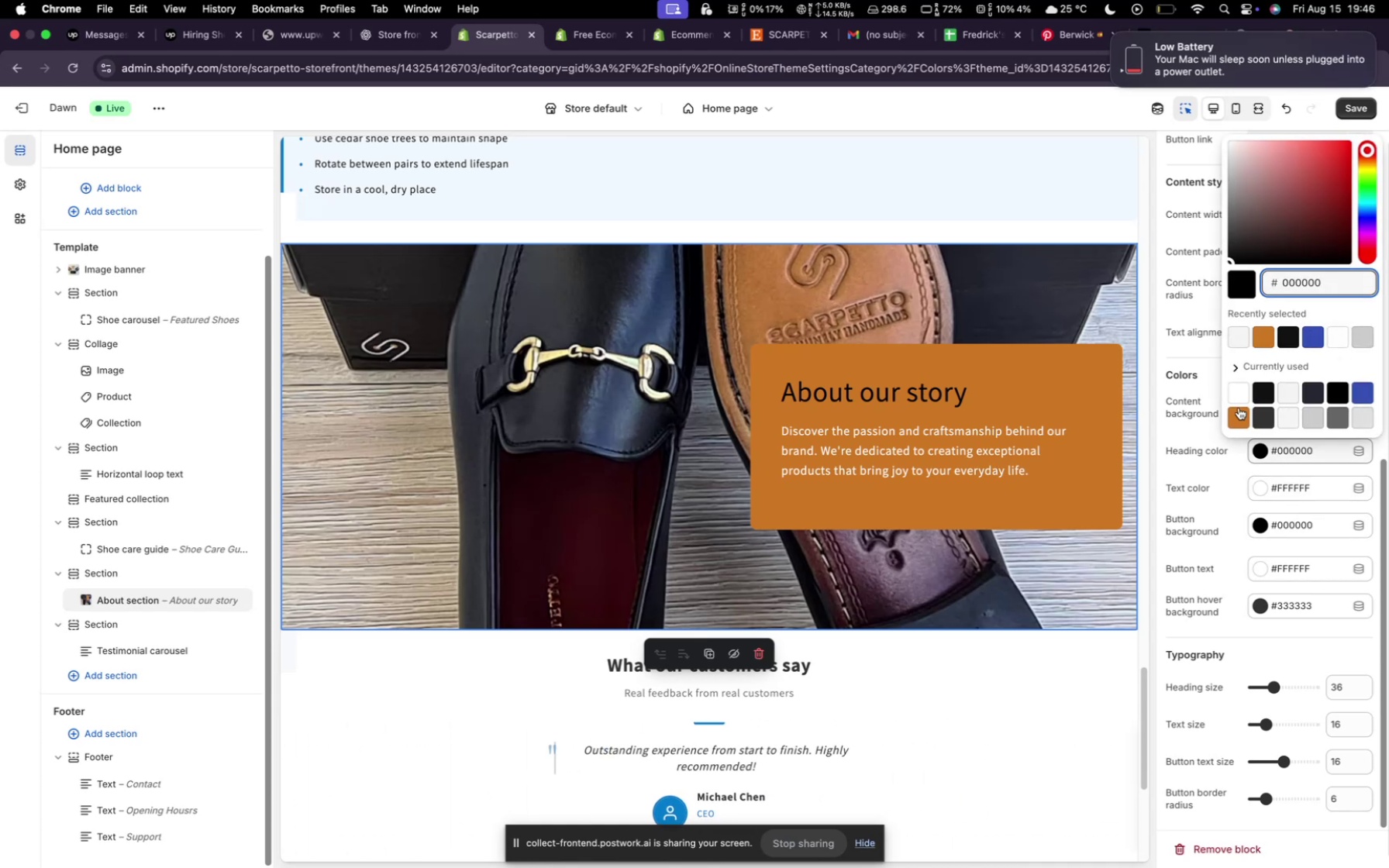 
left_click([1239, 412])
 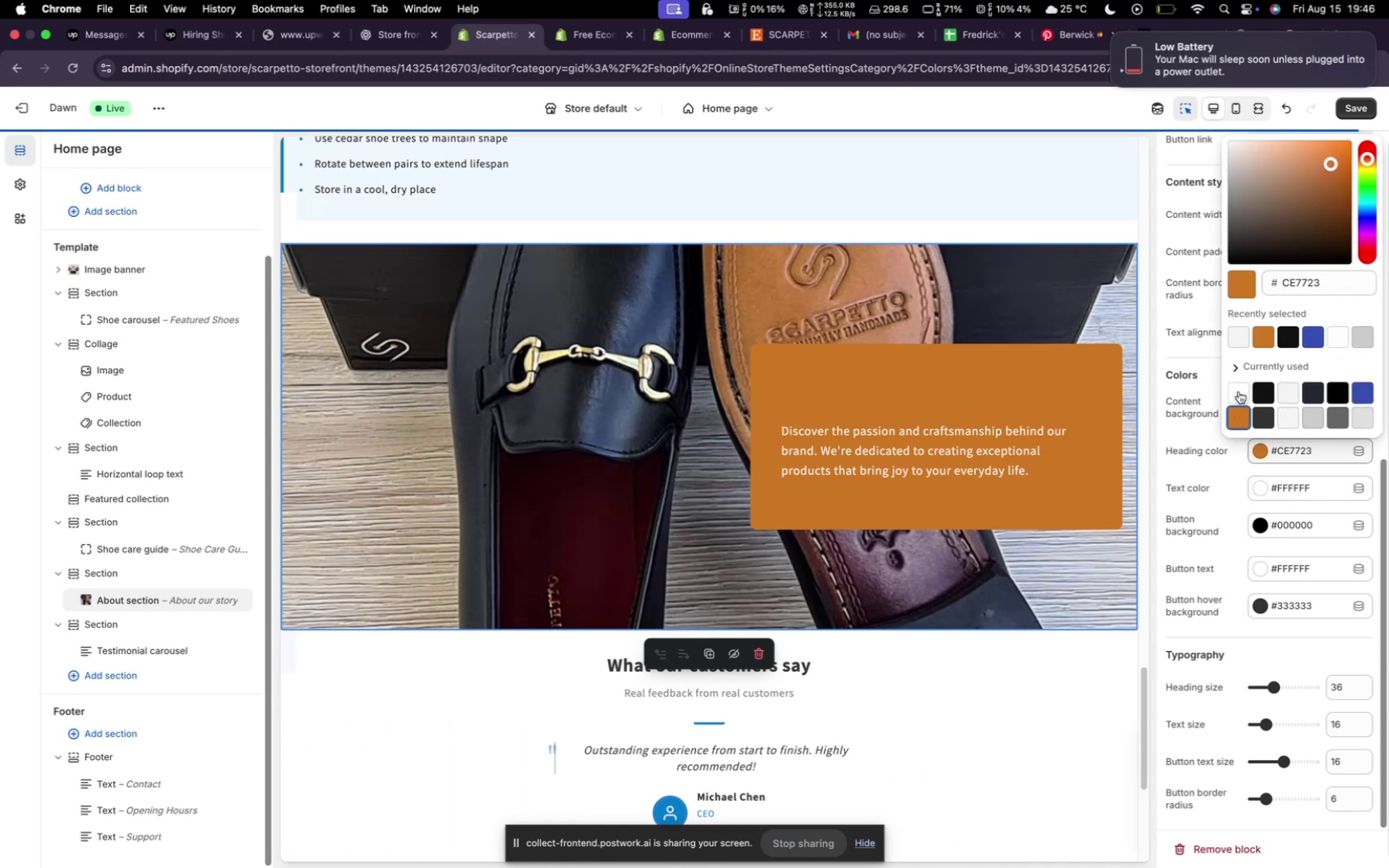 
left_click([1239, 391])
 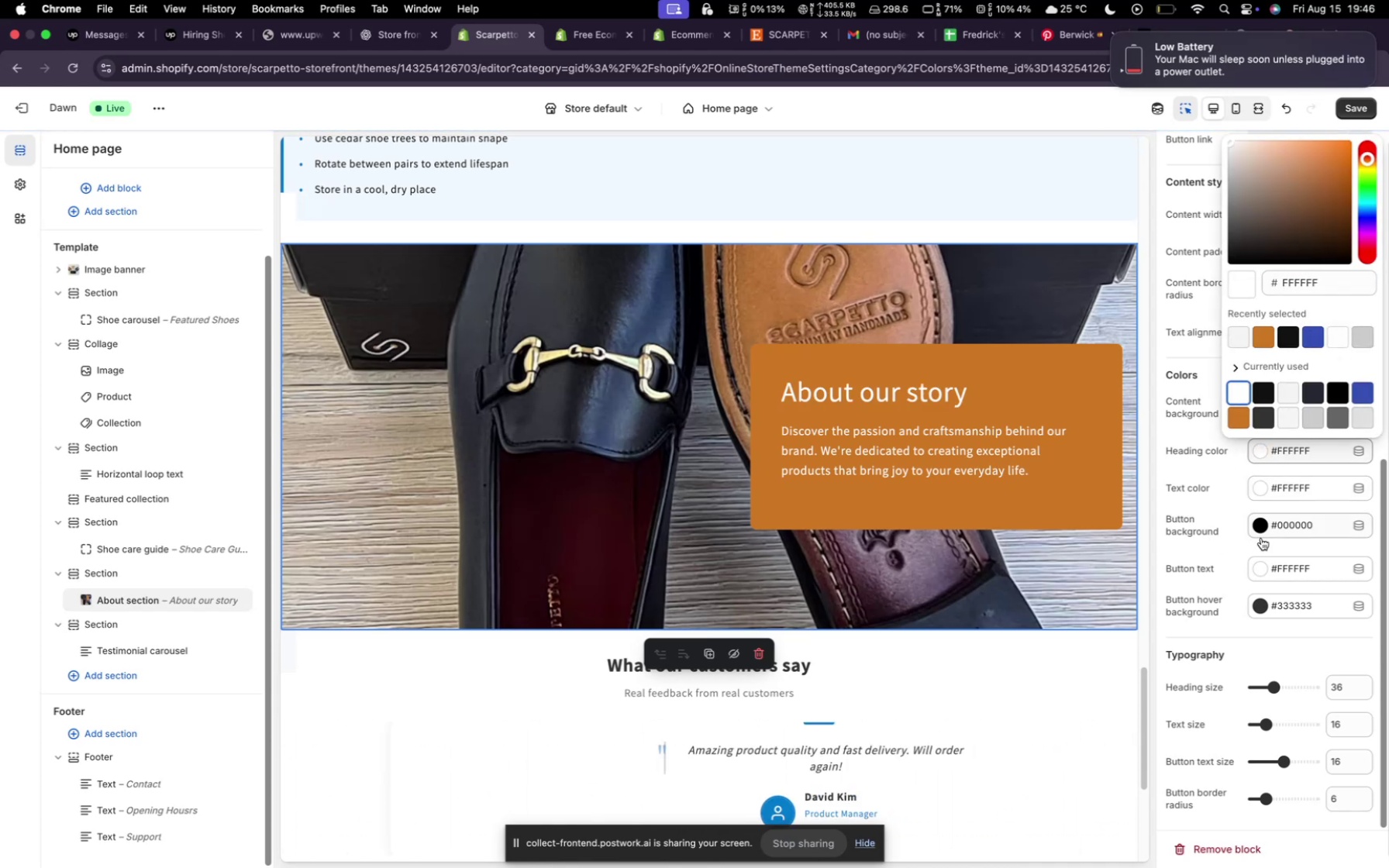 
wait(6.35)
 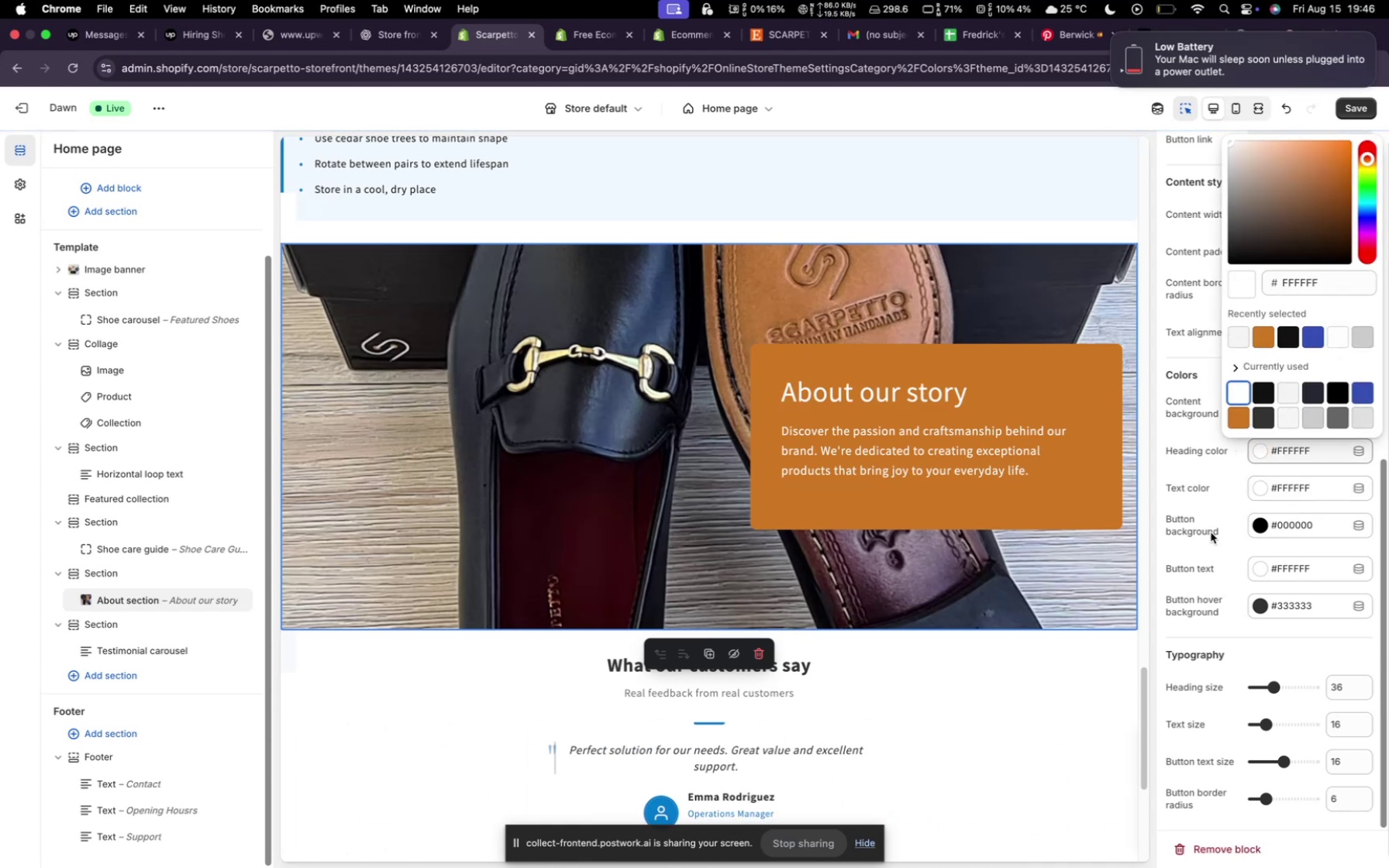 
scroll: coordinate [1261, 618], scroll_direction: up, amount: 2.0
 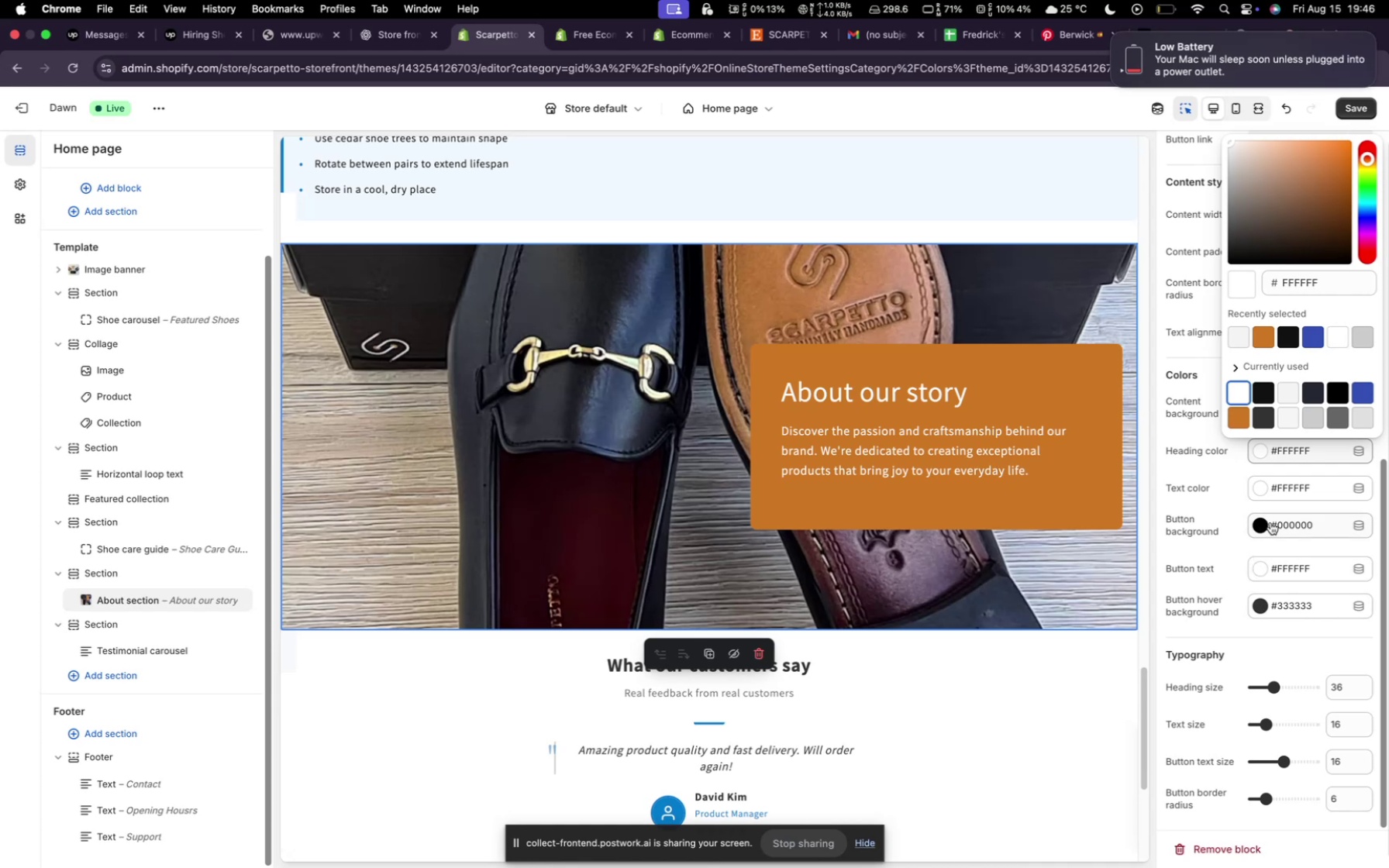 
left_click([1282, 522])
 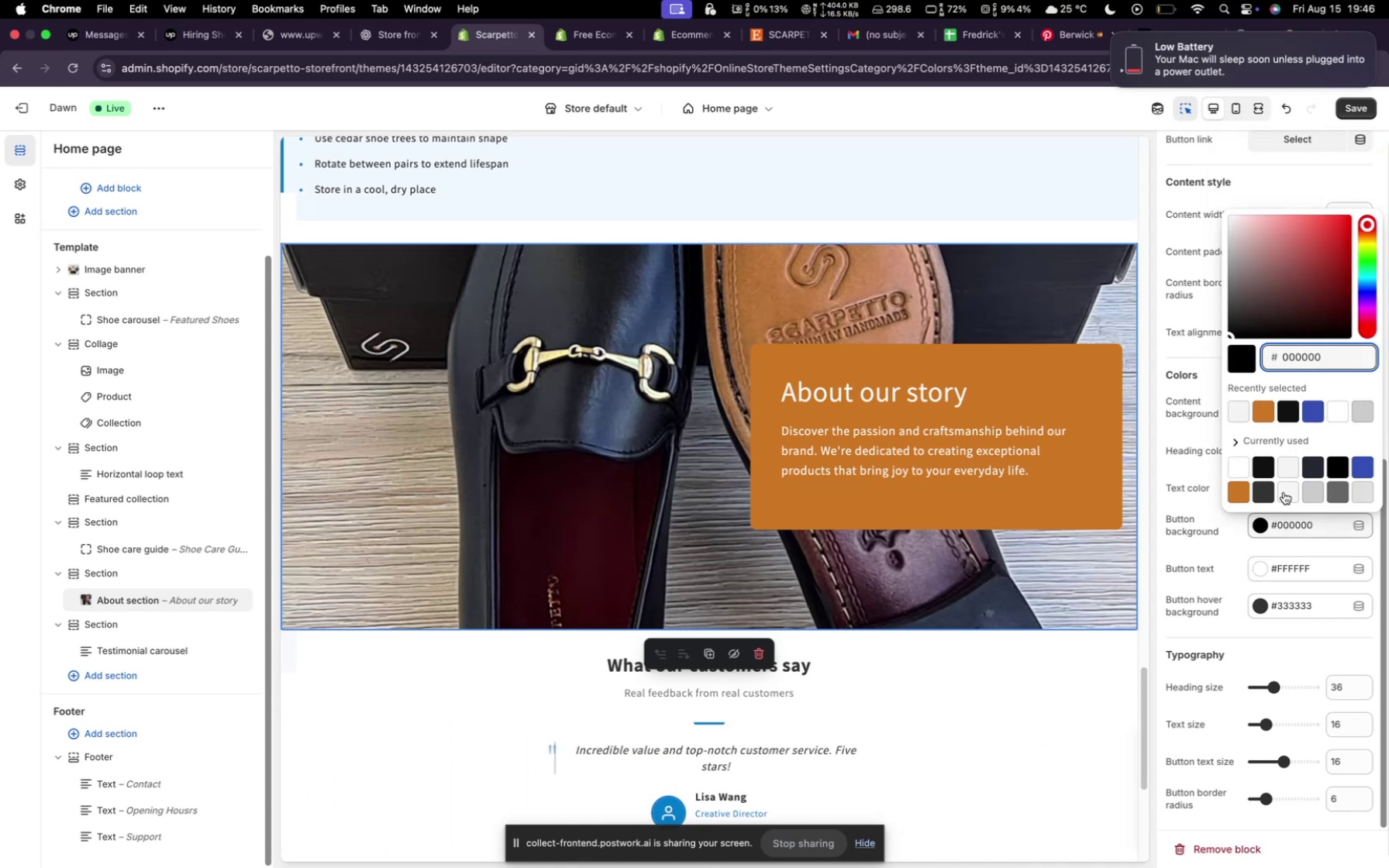 
left_click([1286, 472])
 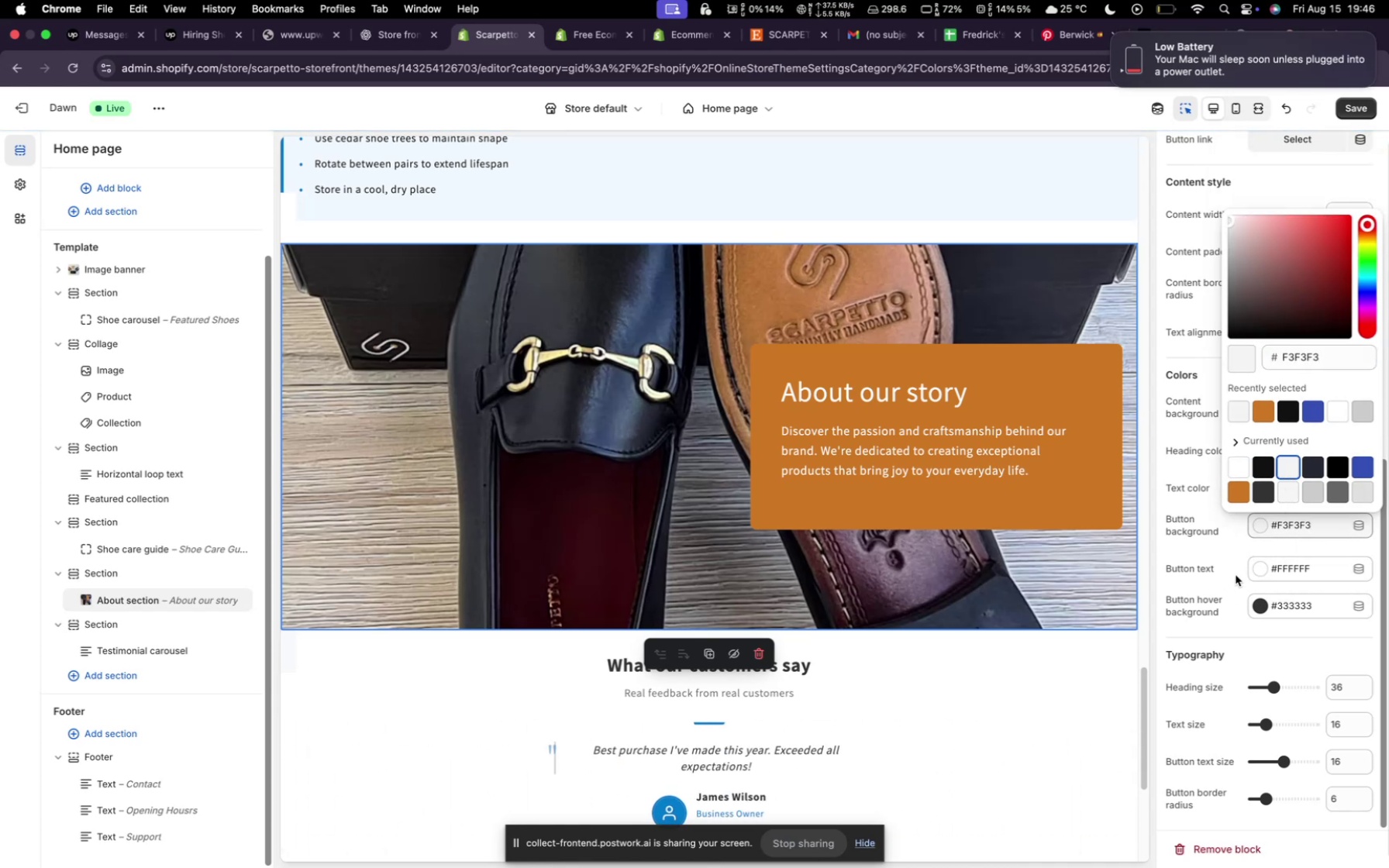 
left_click([1294, 562])
 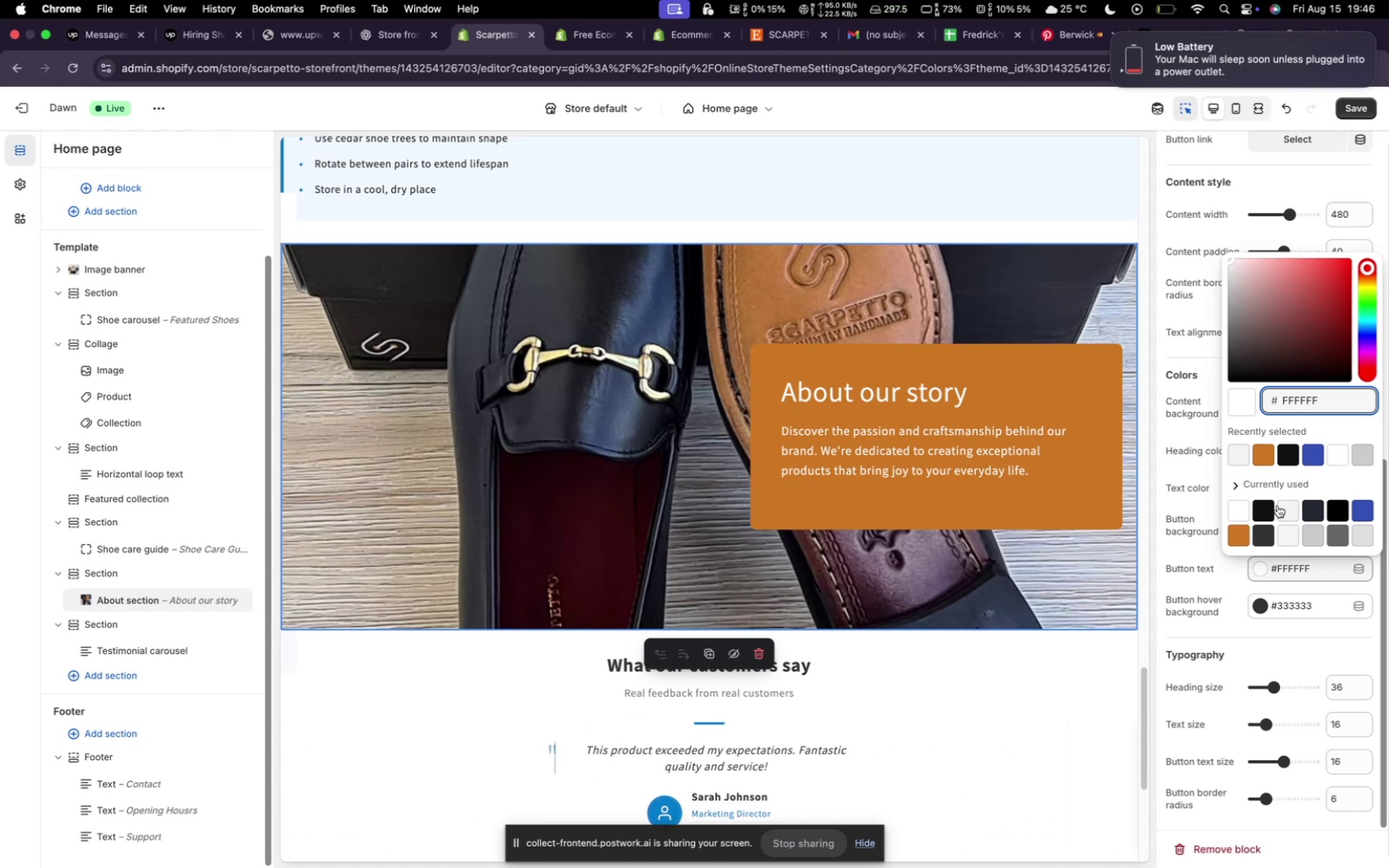 
wait(5.04)
 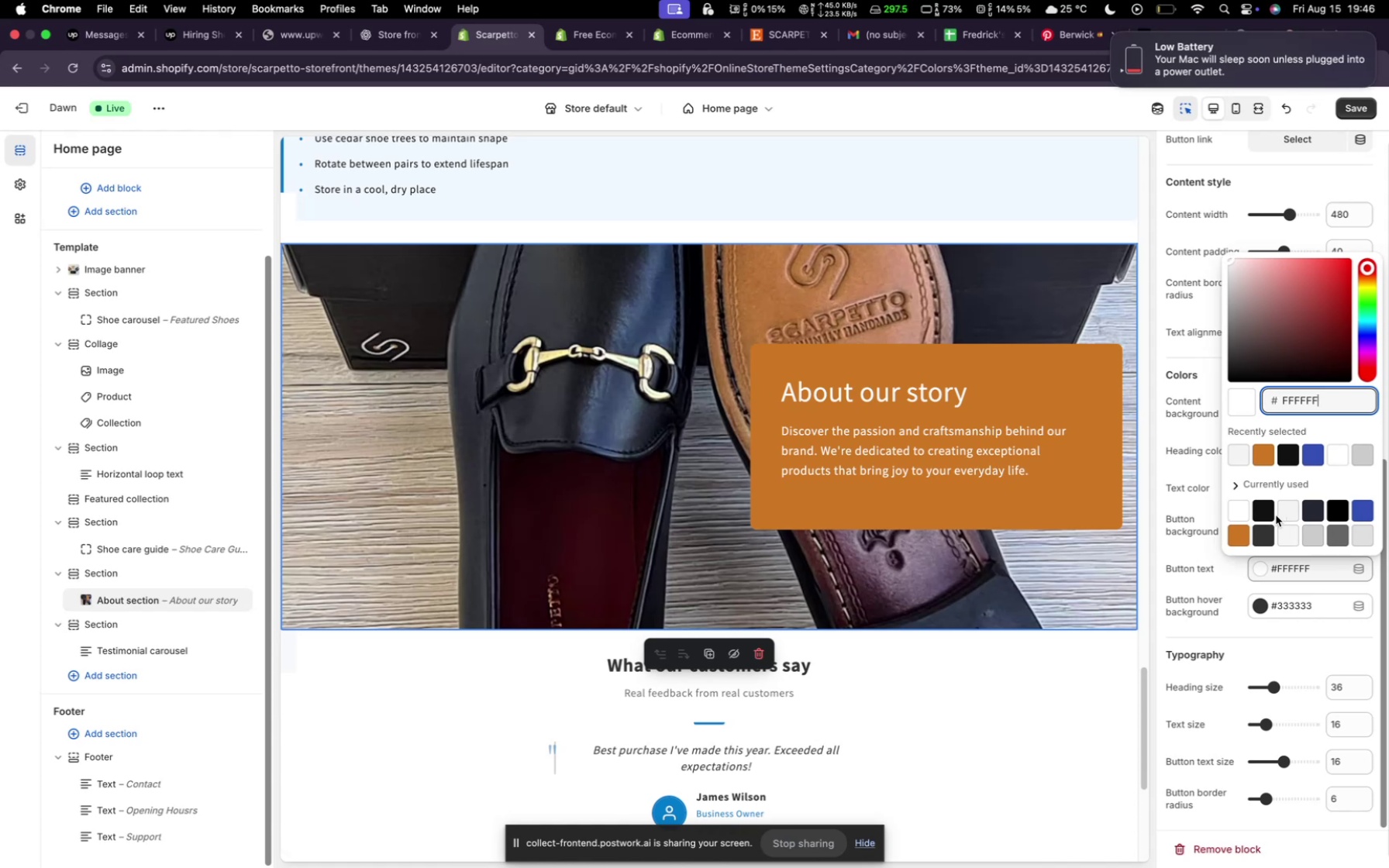 
left_click([1265, 515])
 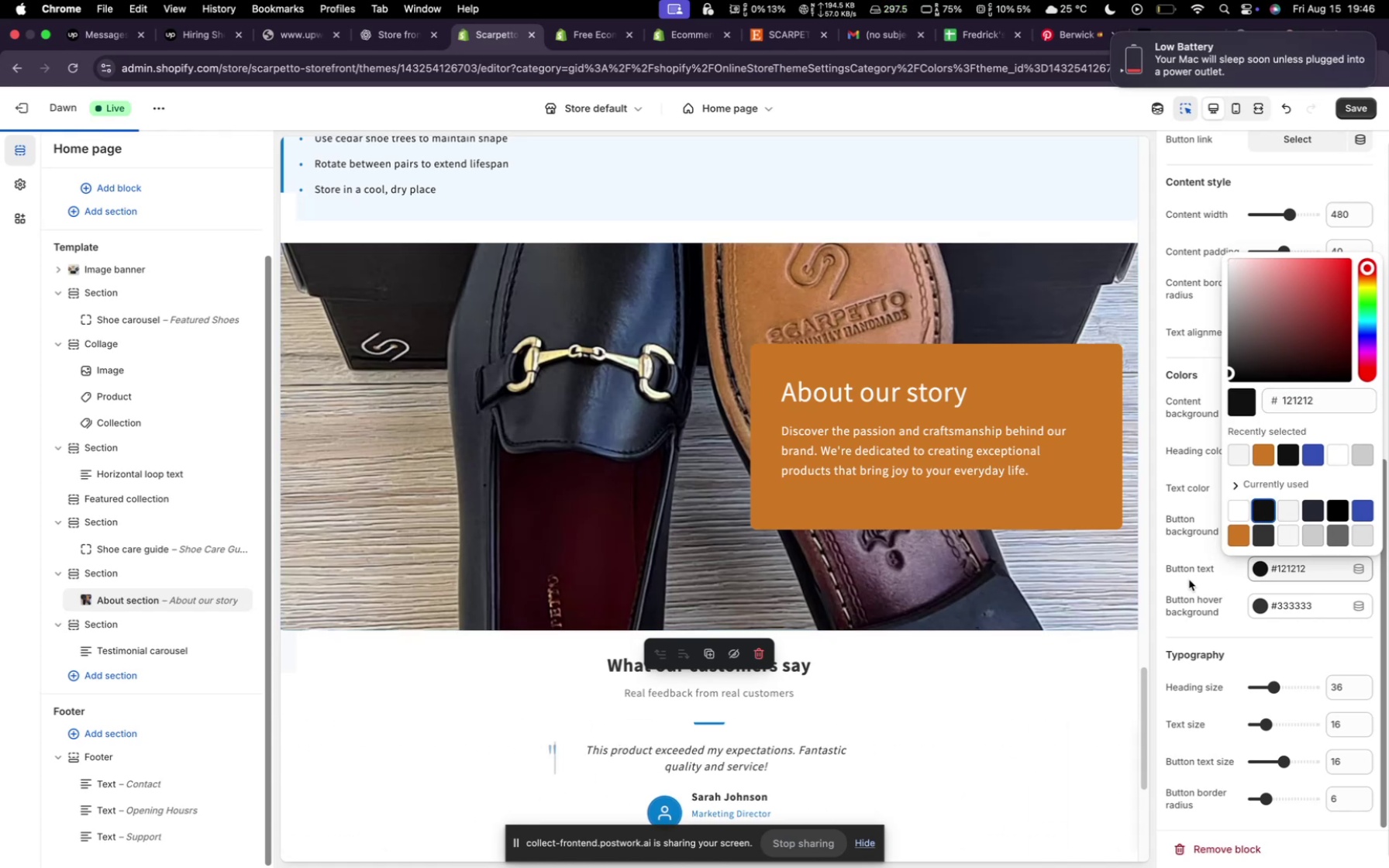 
left_click([1189, 580])
 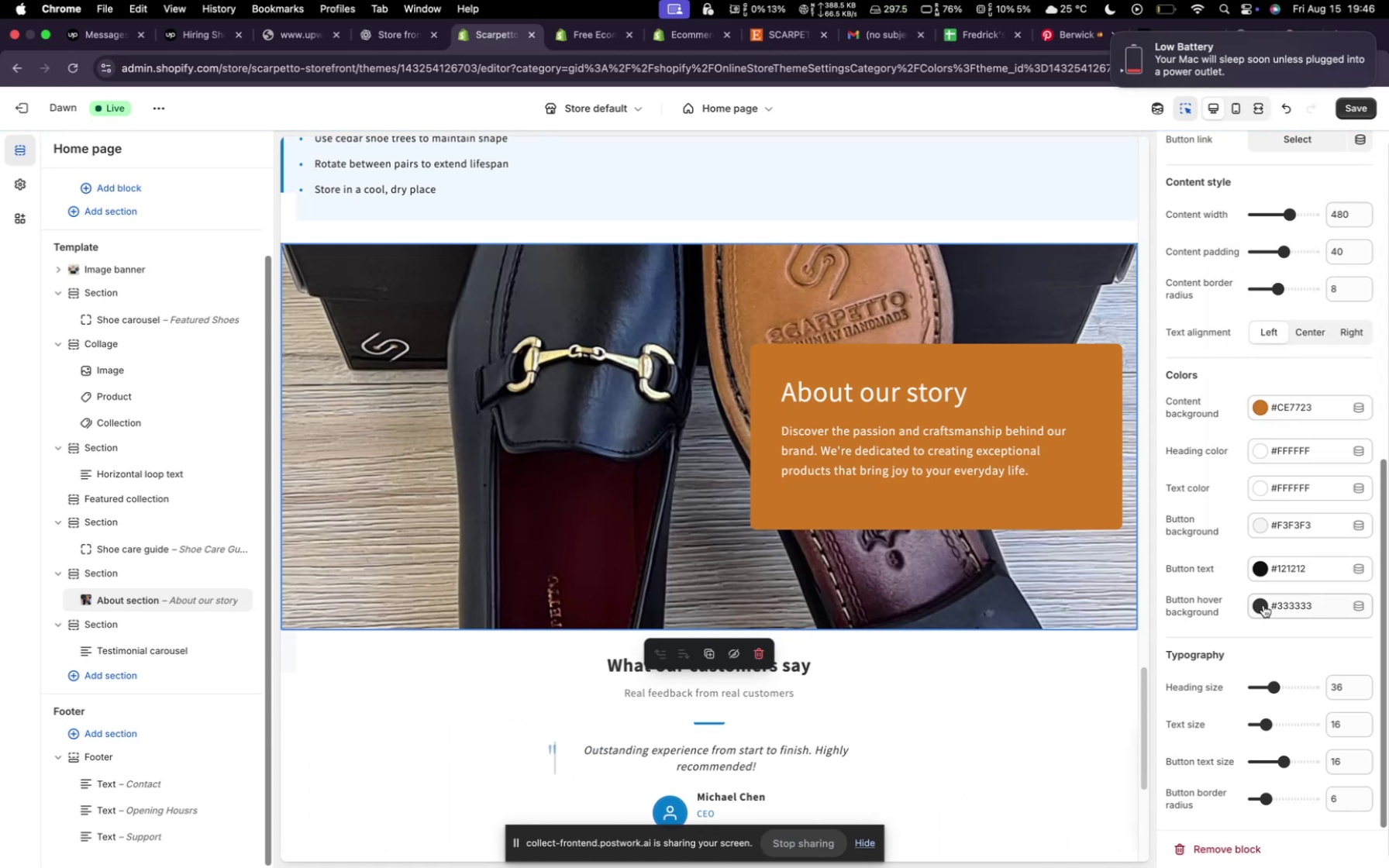 
scroll: coordinate [1245, 576], scroll_direction: up, amount: 14.0
 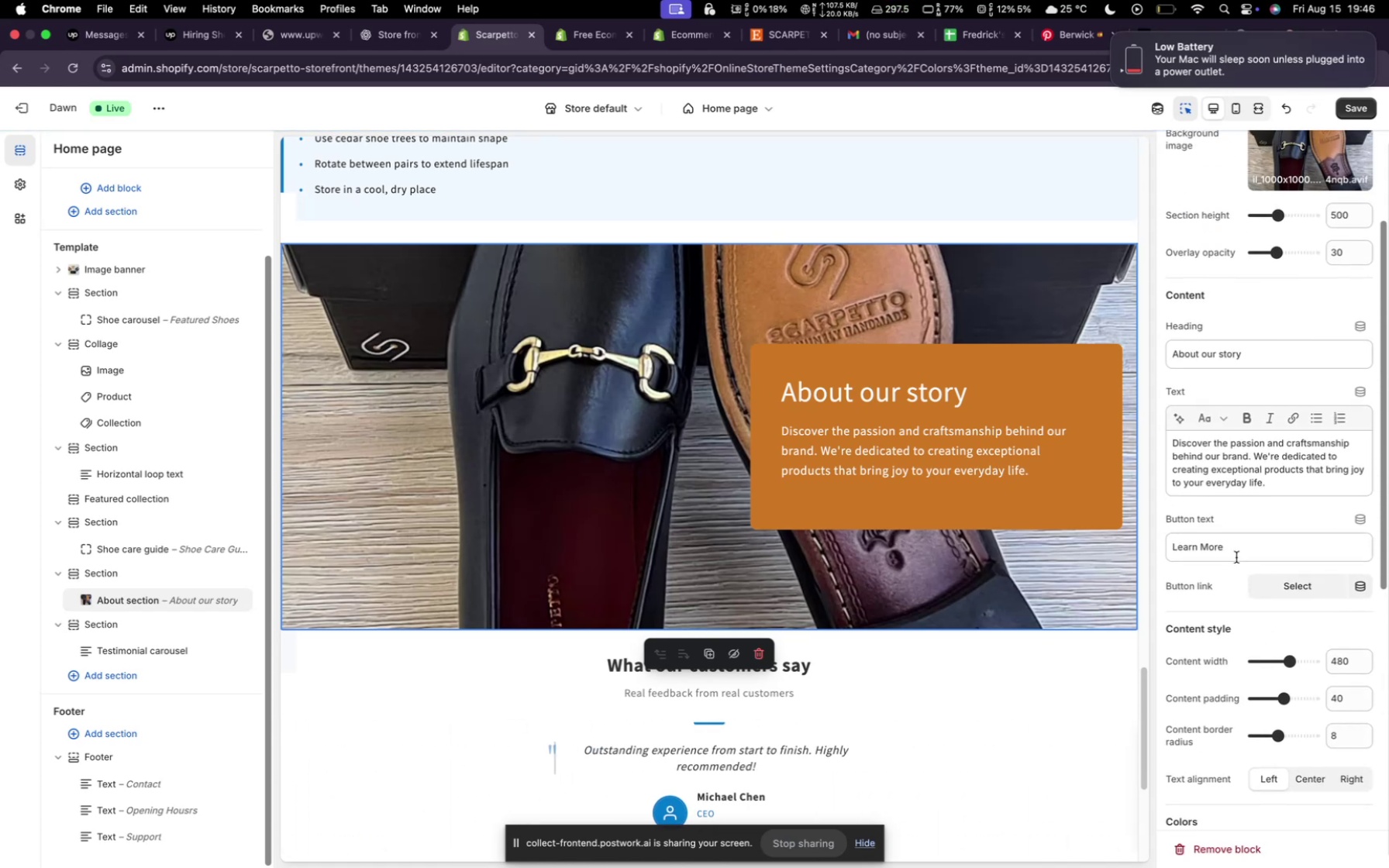 
left_click([1236, 556])
 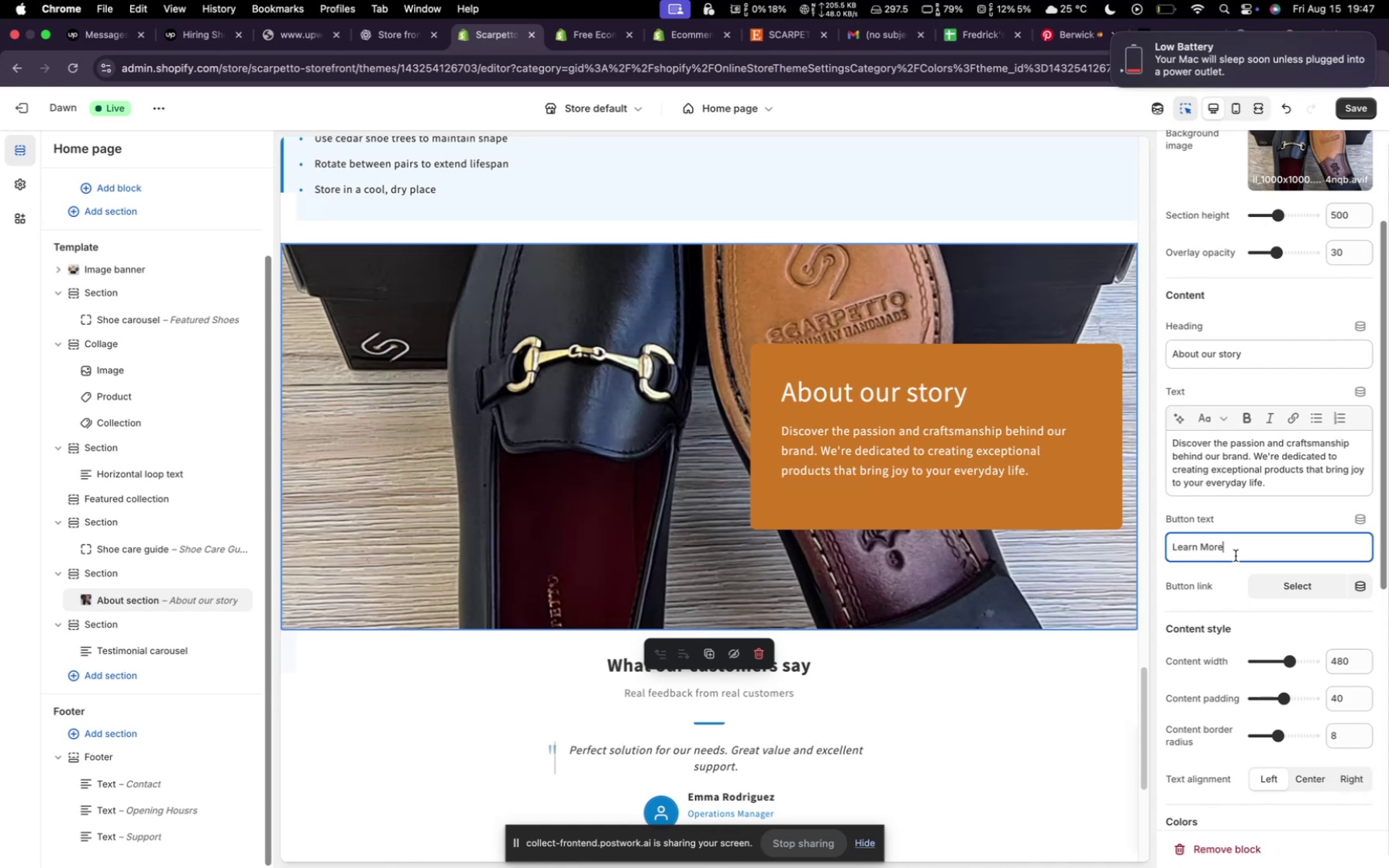 
hold_key(key=Backspace, duration=1.5)
 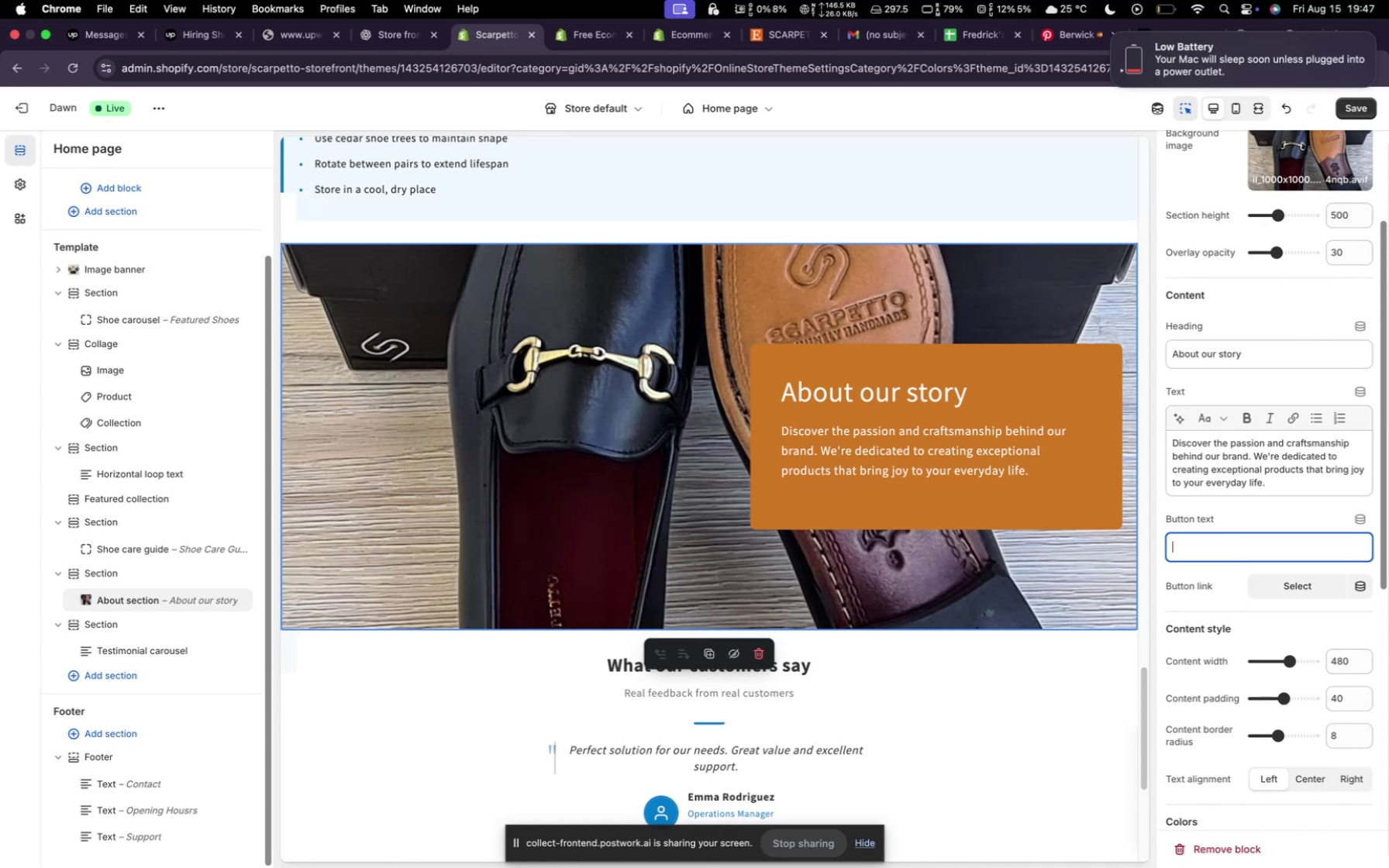 
key(Backspace)
key(Backspace)
type(yessss)
 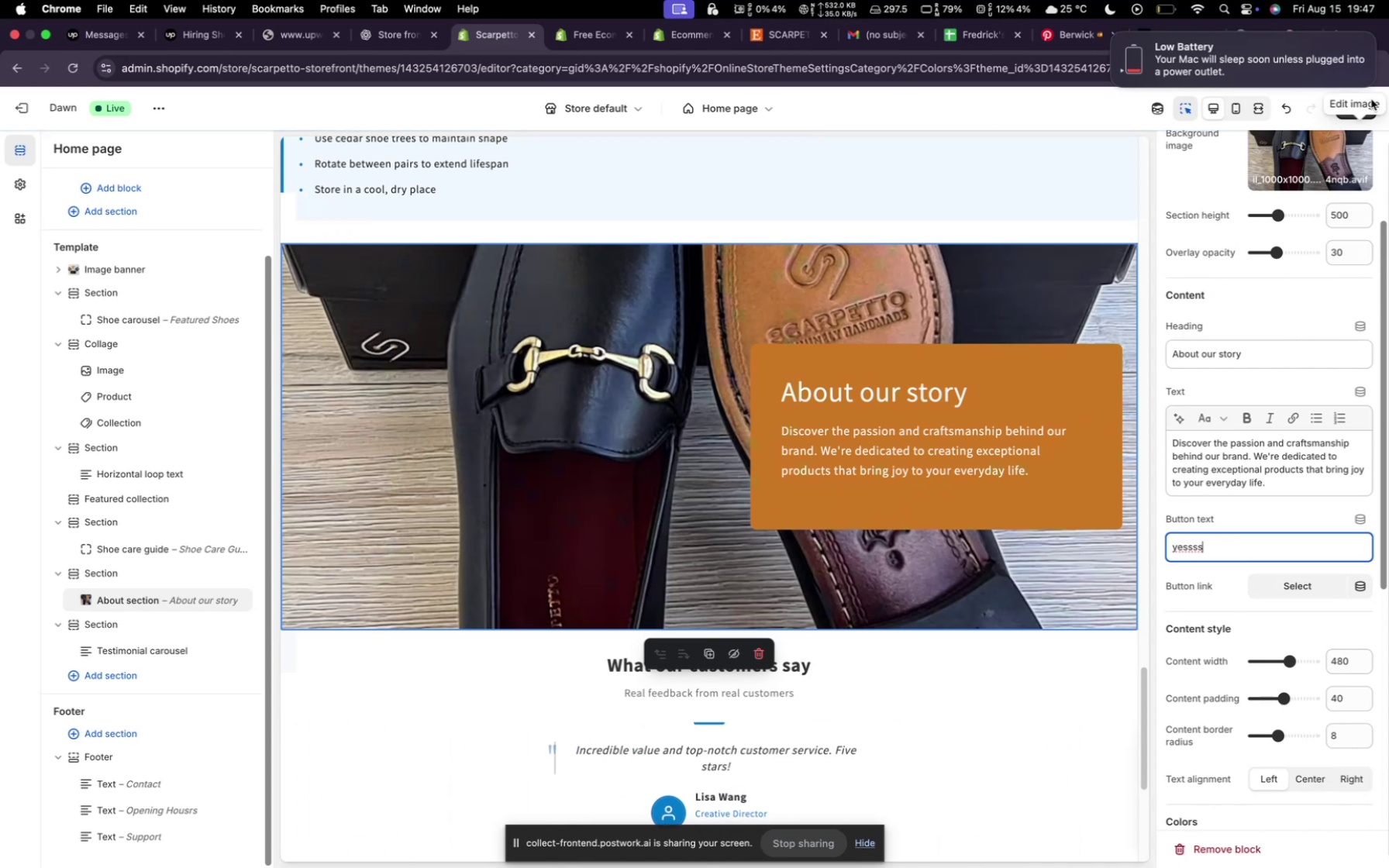 
wait(5.9)
 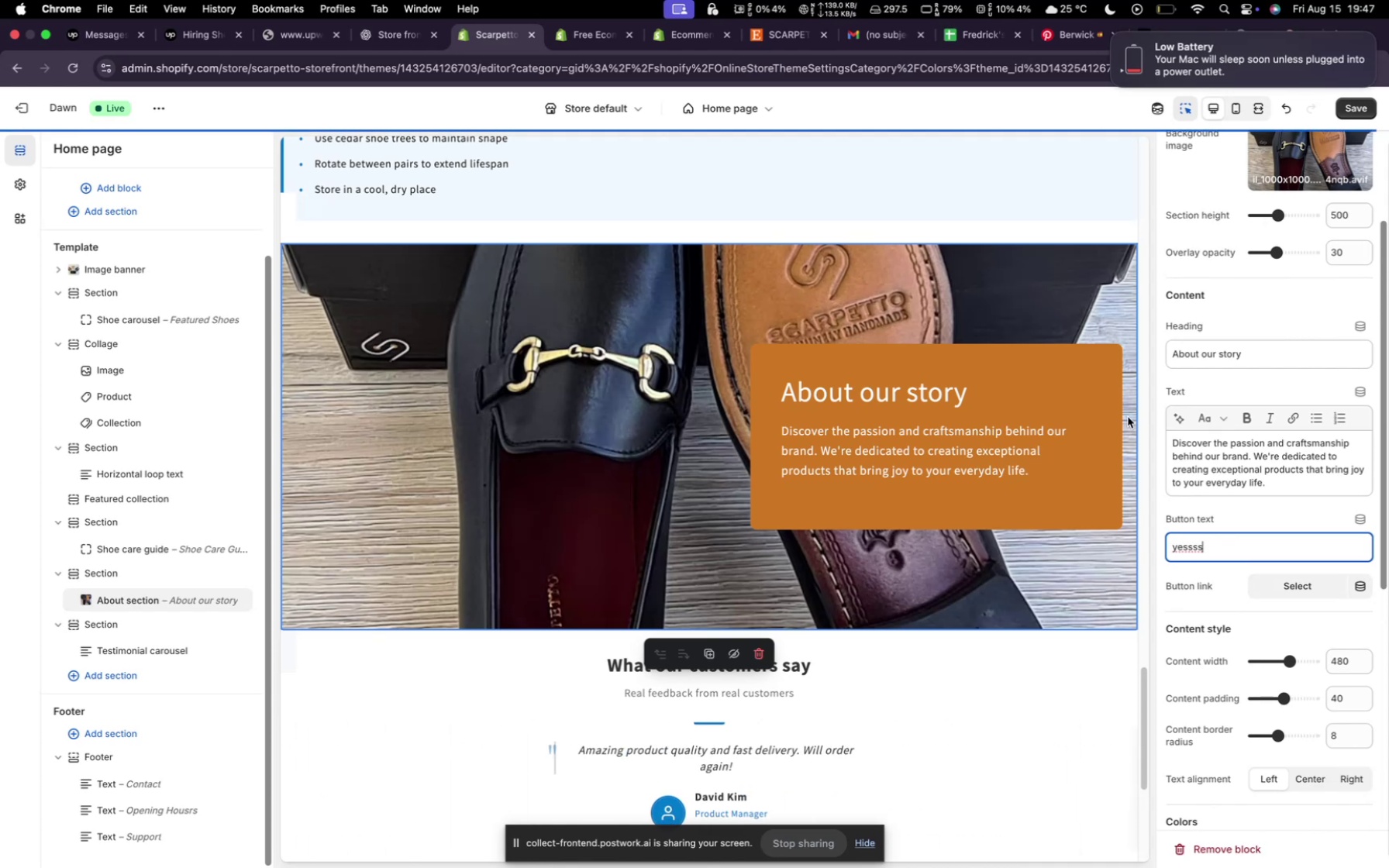 
left_click([1346, 109])
 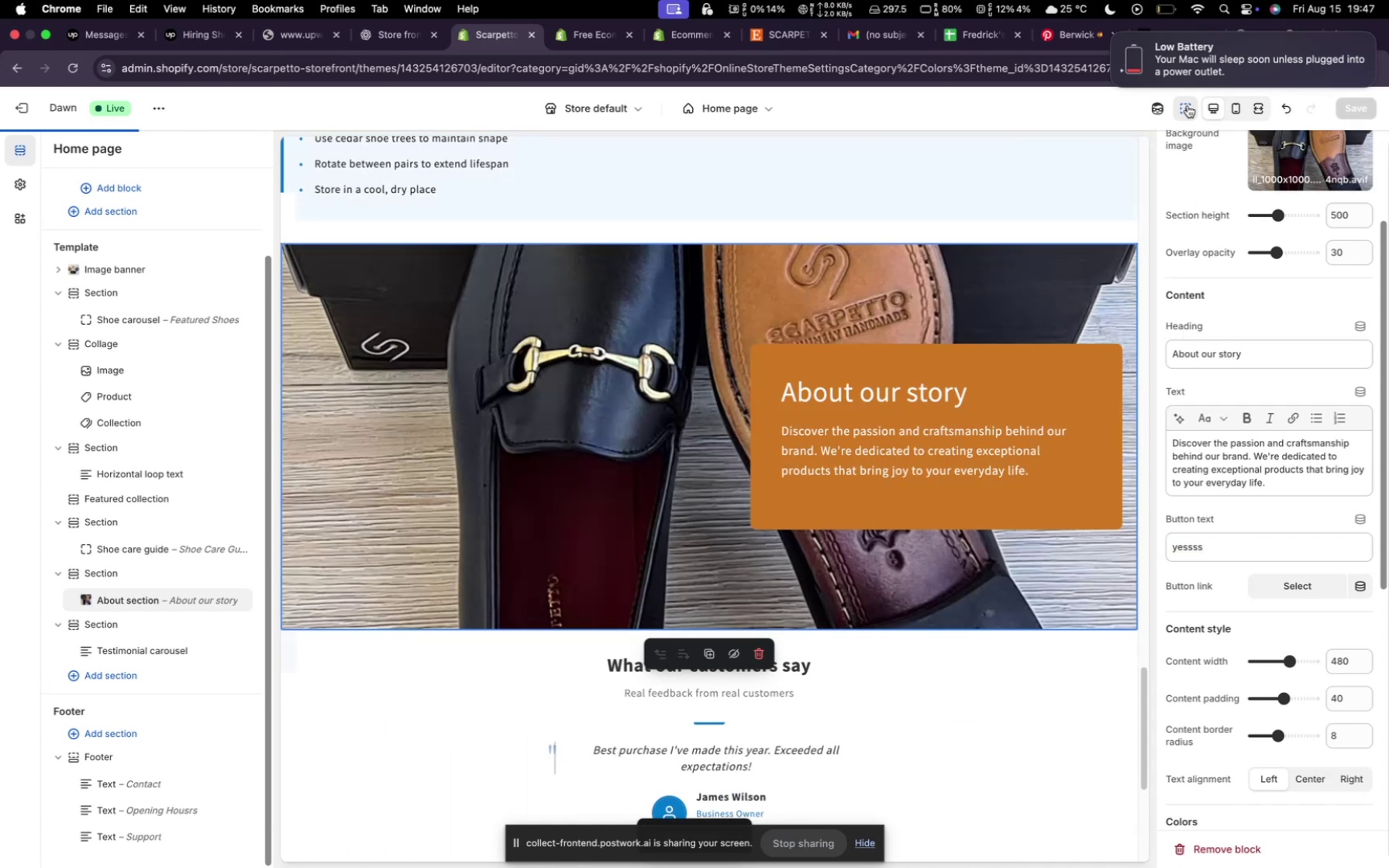 
left_click_drag(start_coordinate=[1177, 70], to_coordinate=[1287, 70])
 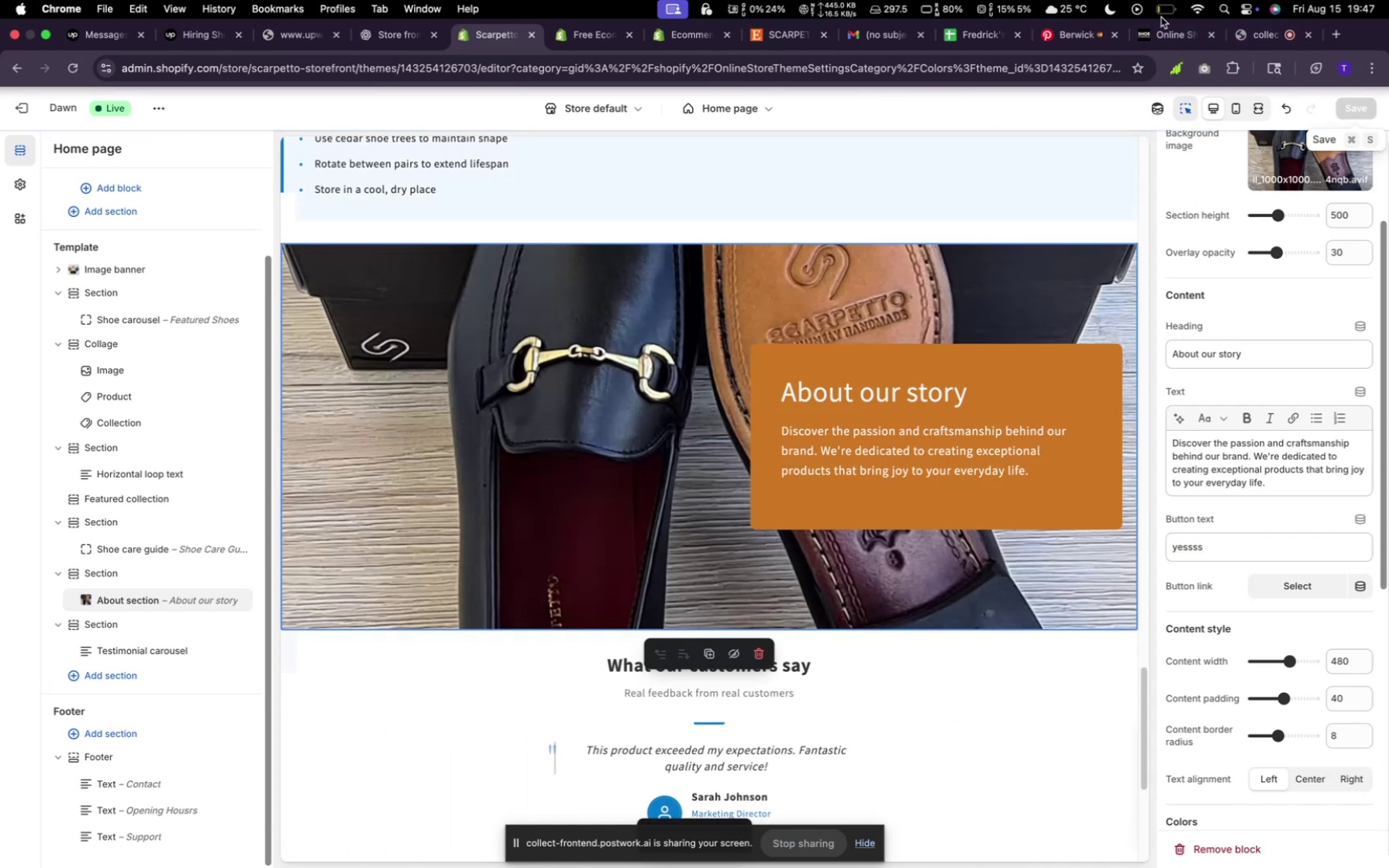 
left_click([1163, 17])
 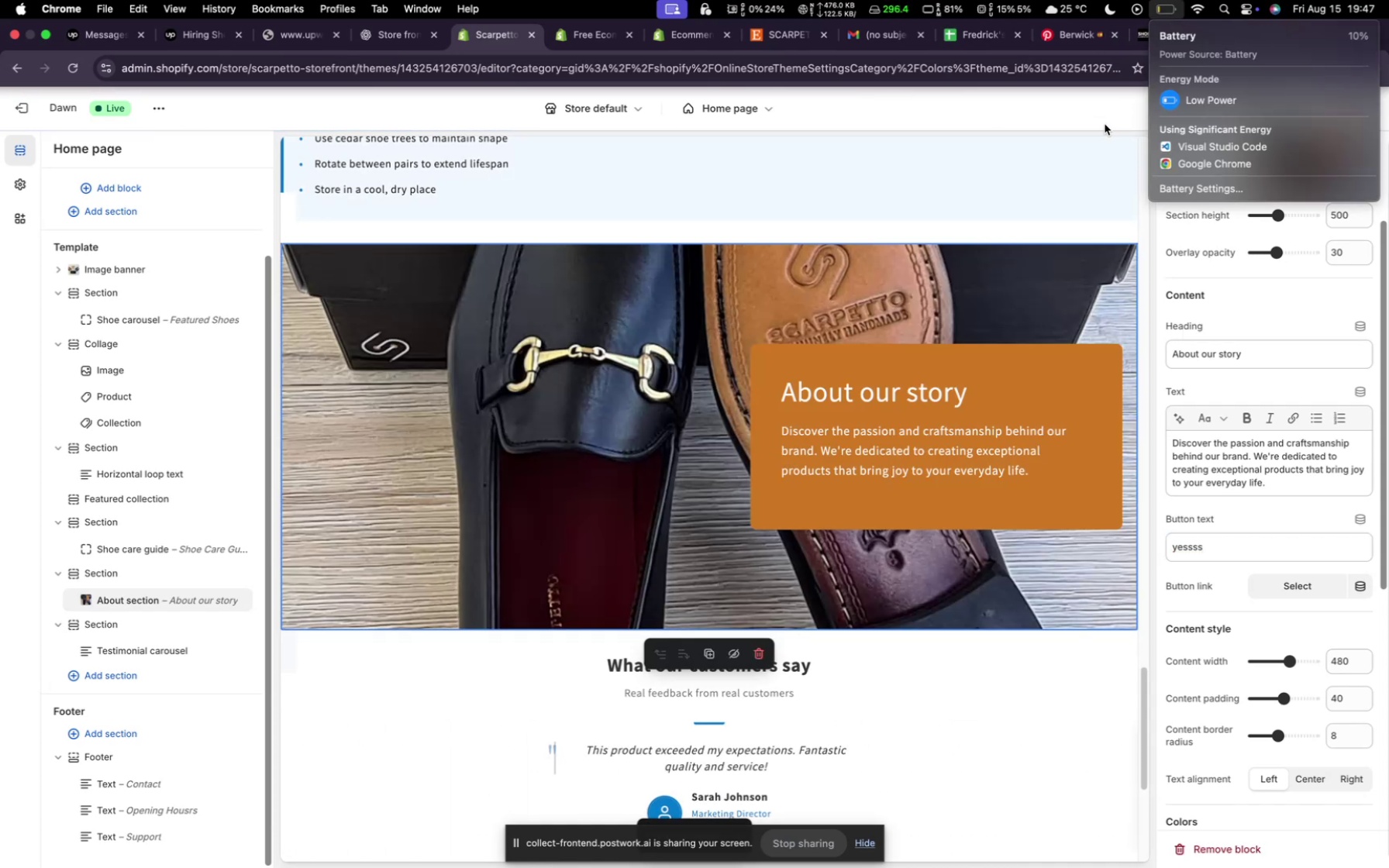 
left_click([1087, 152])
 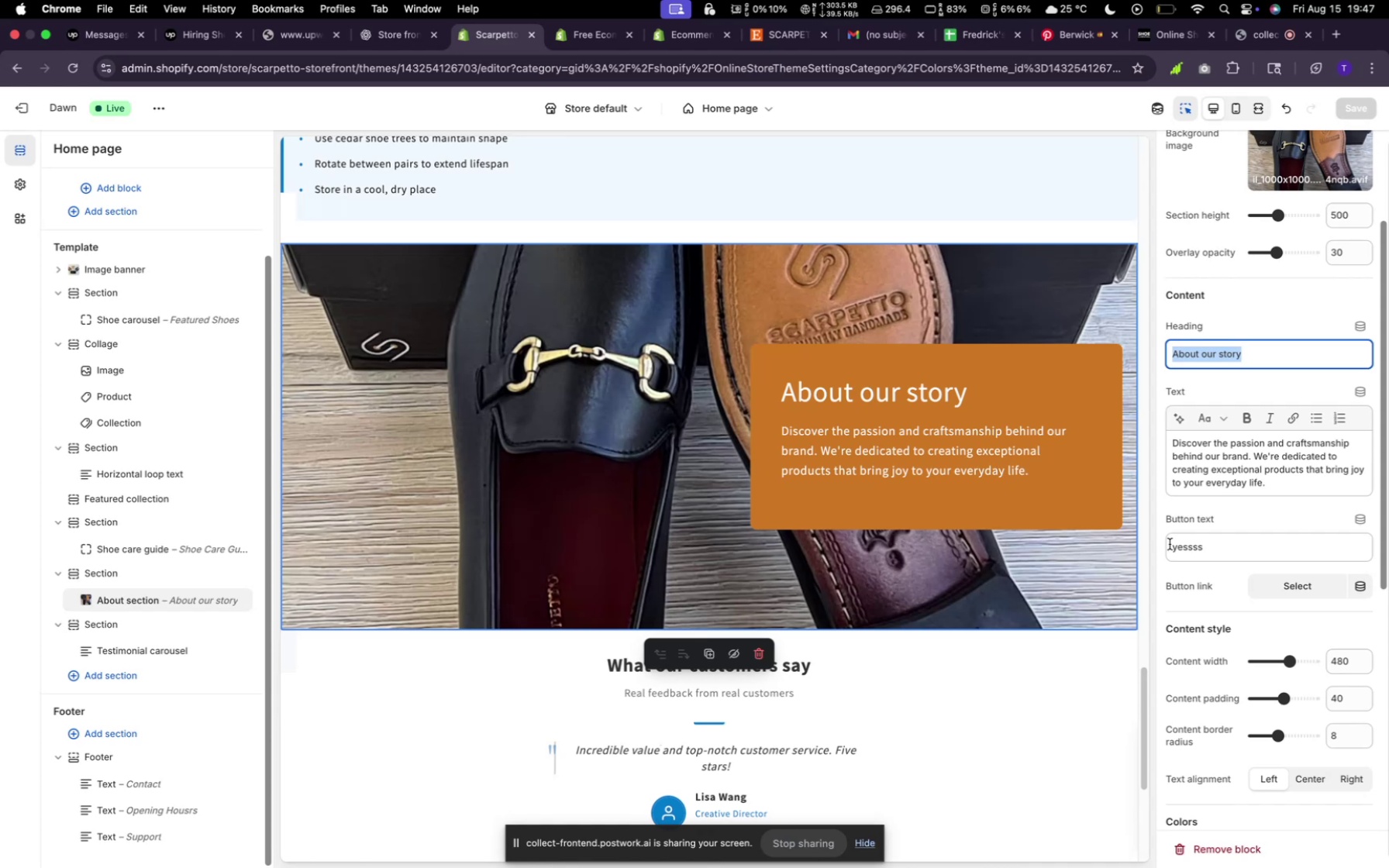 
wait(19.02)
 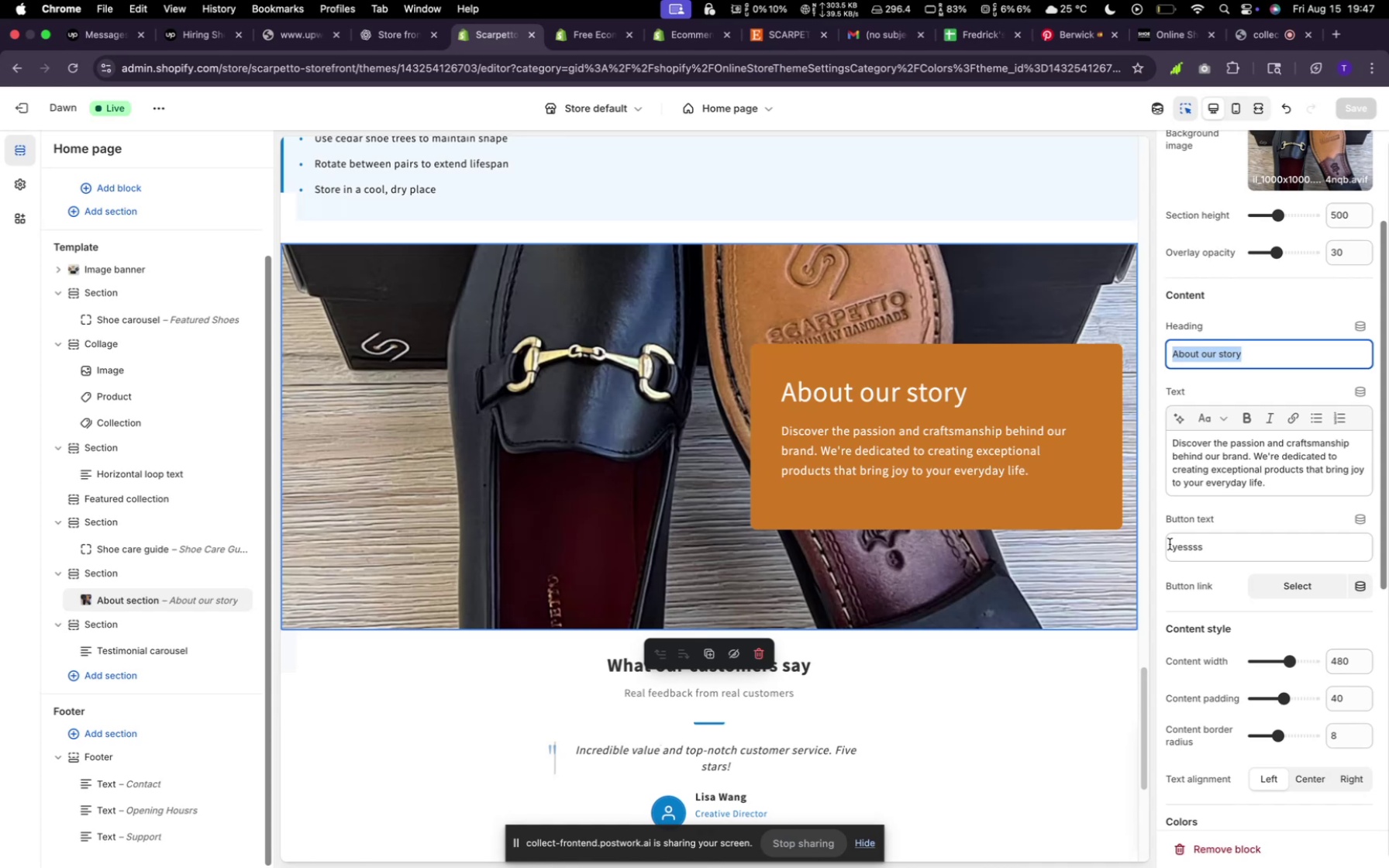 
scroll: coordinate [815, 546], scroll_direction: down, amount: 44.0
 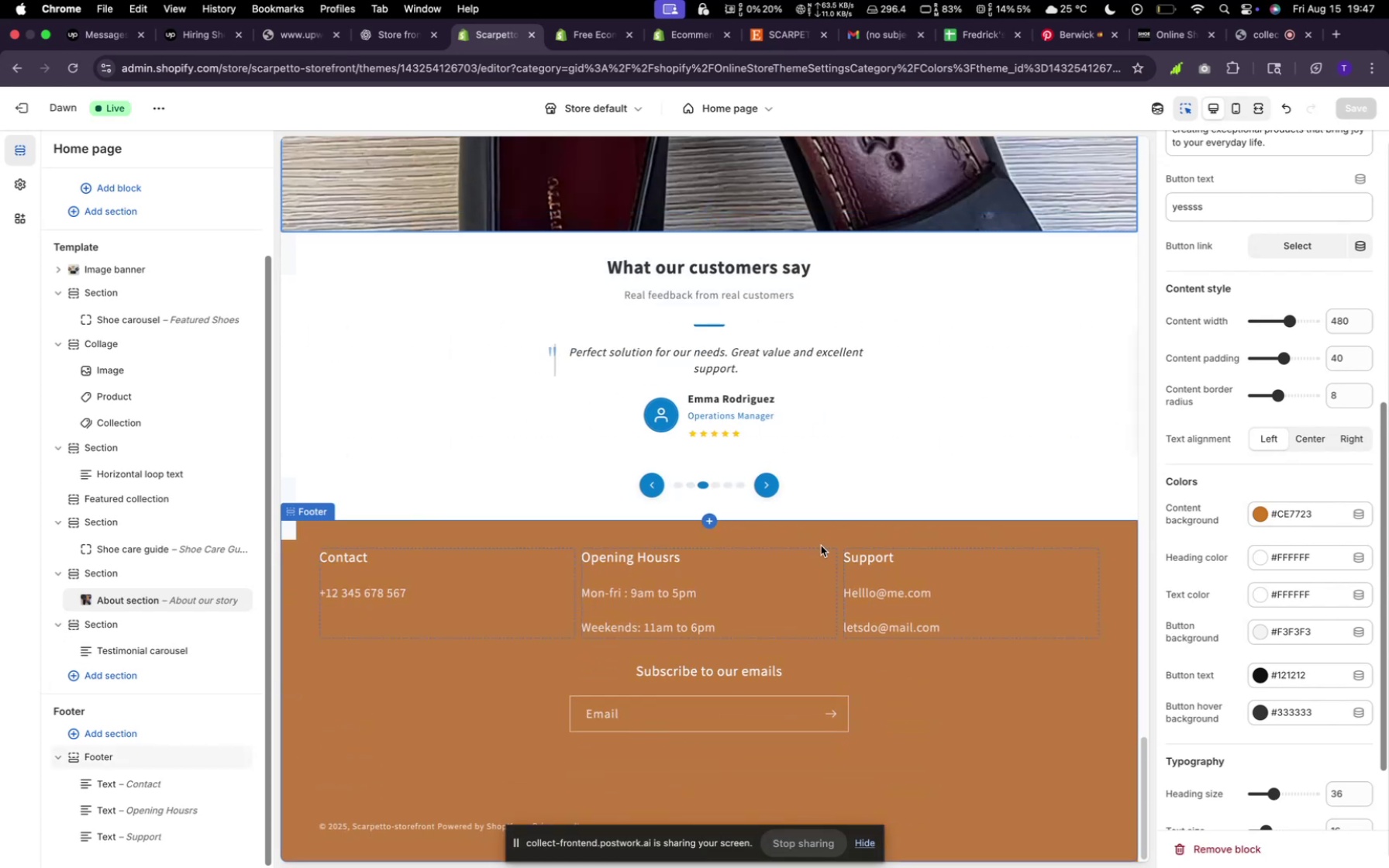 
scroll: coordinate [829, 546], scroll_direction: up, amount: 113.0
 